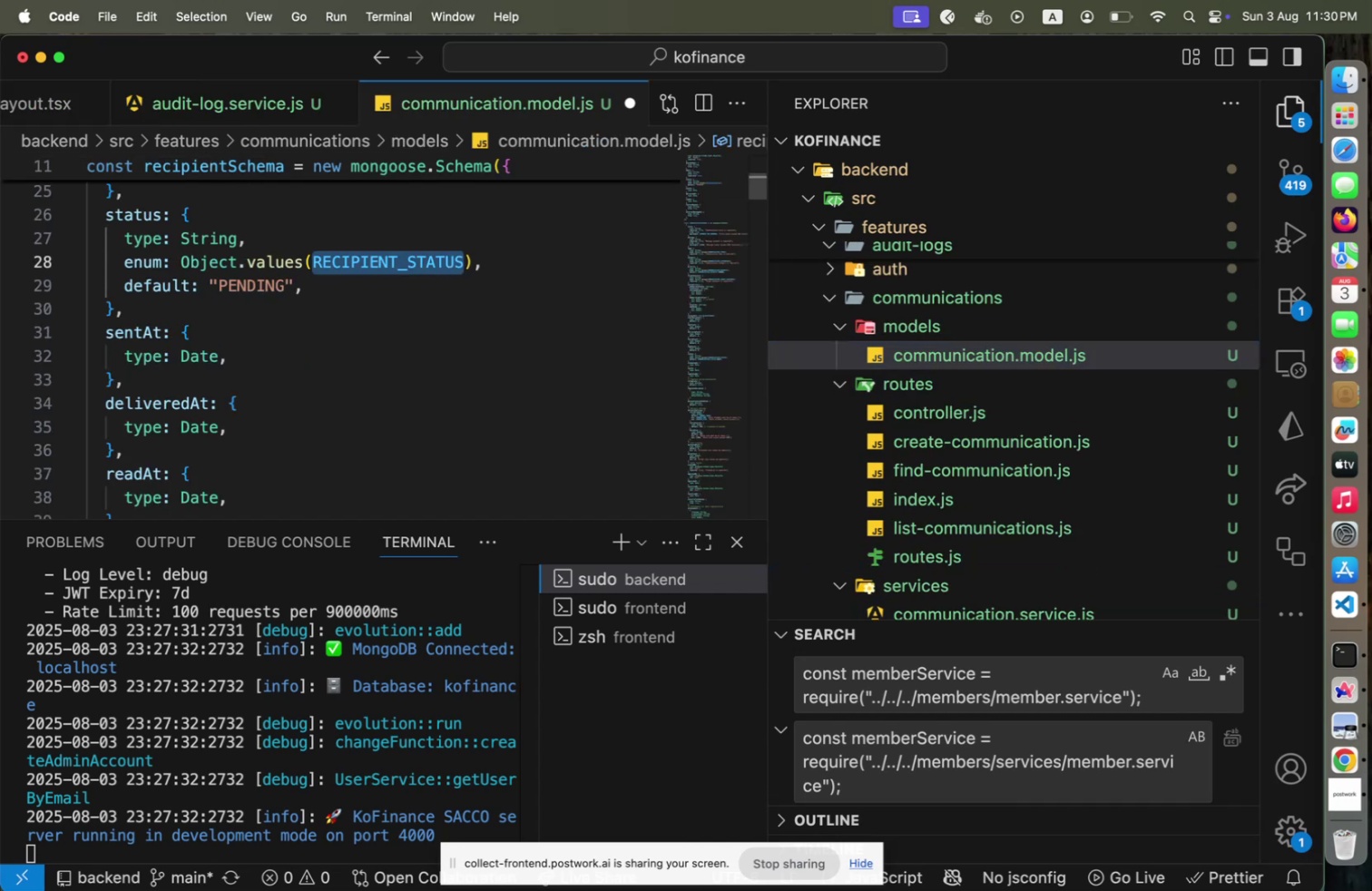 
key(Shift+ShiftLeft)
 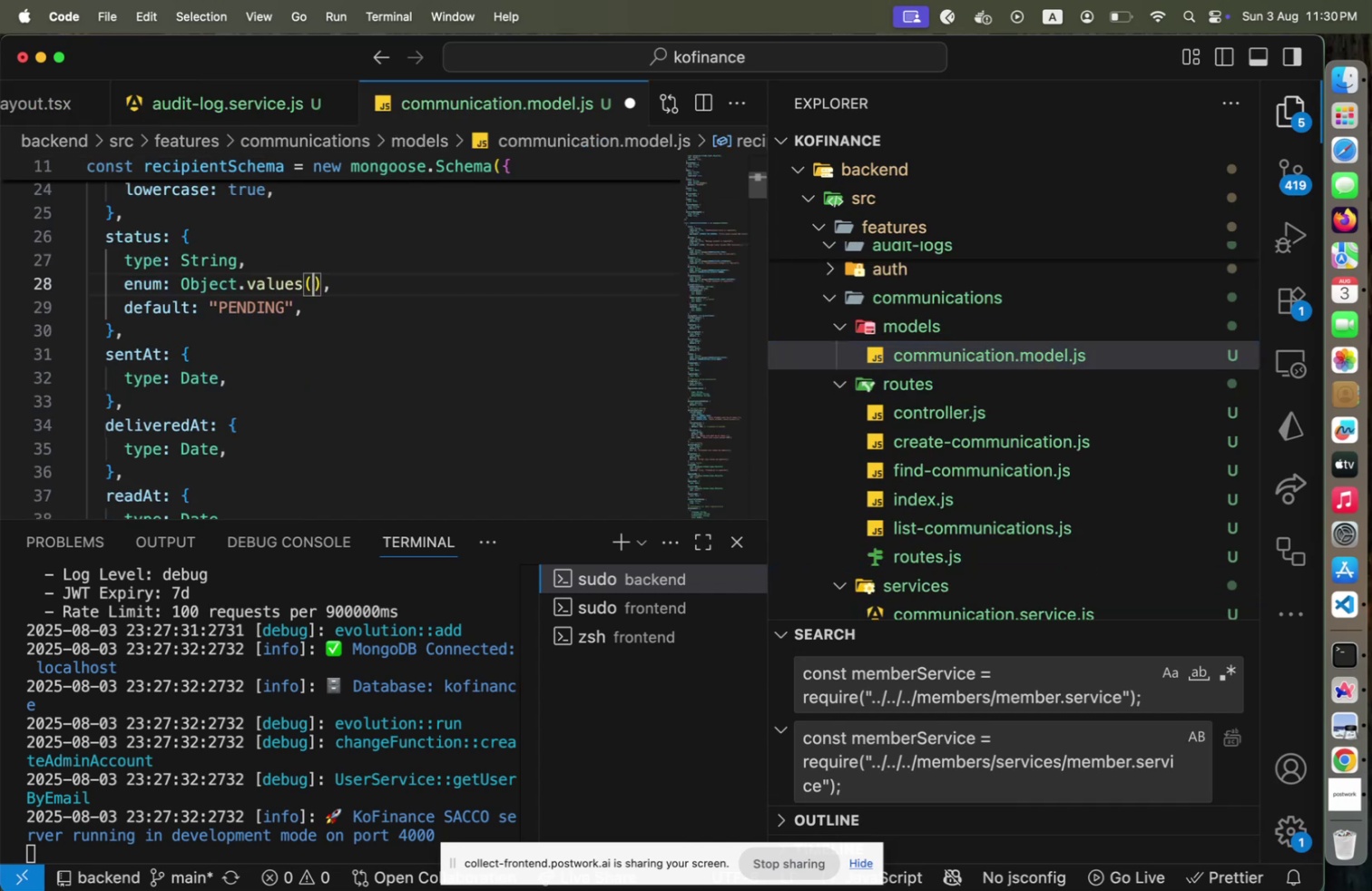 
key(Shift+S)
 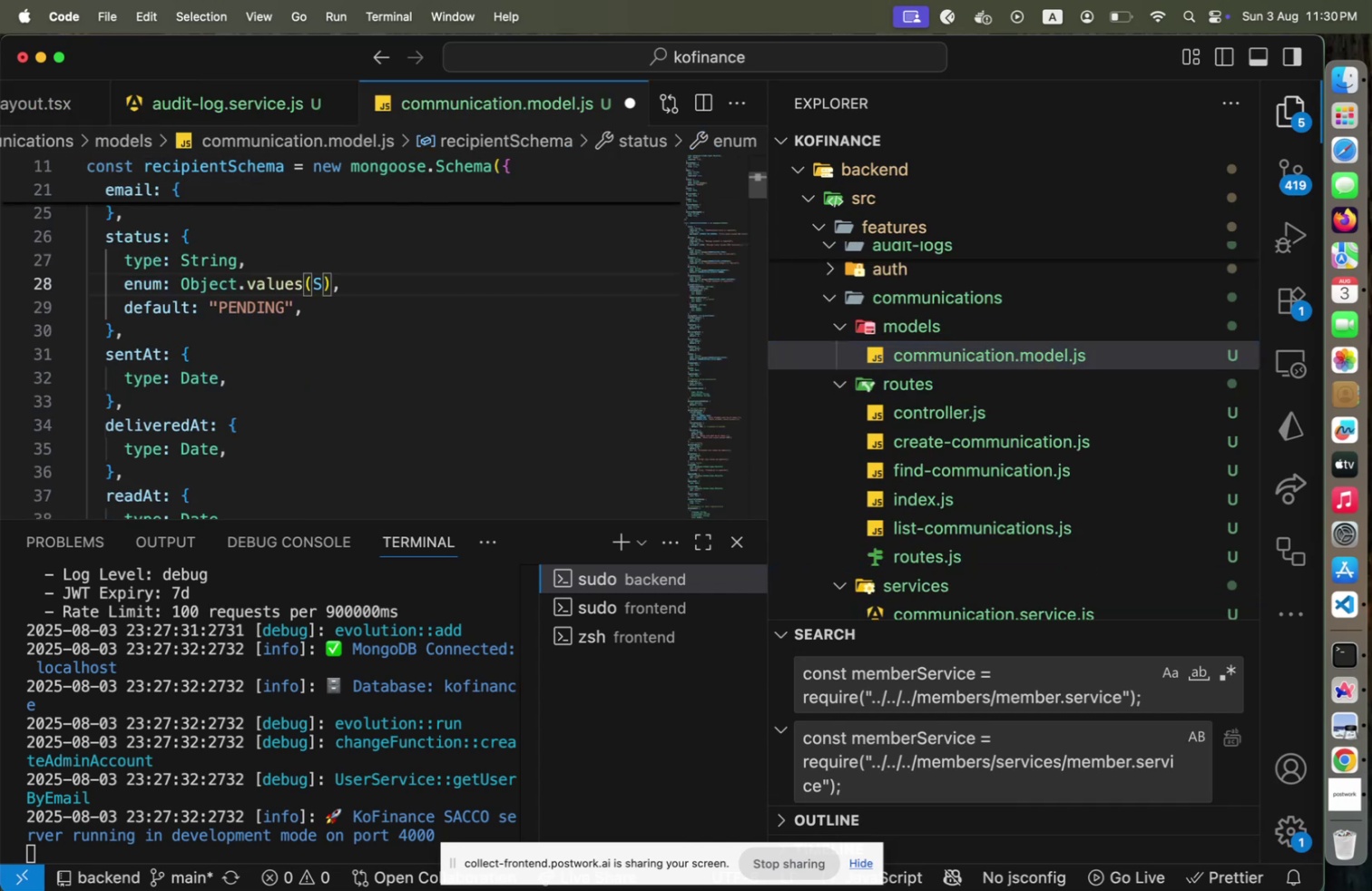 
key(Meta+CommandLeft)
 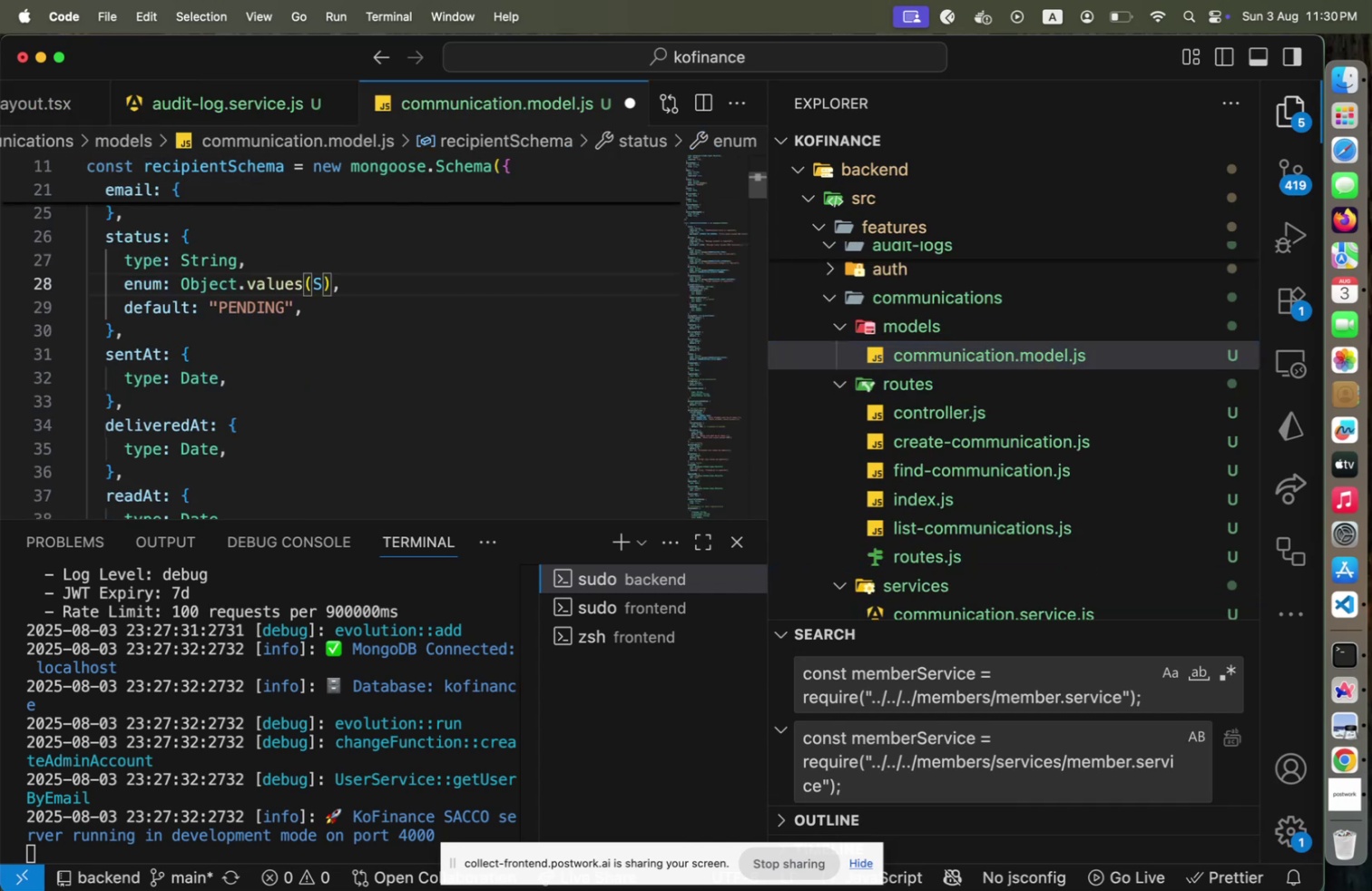 
key(Meta+Z)
 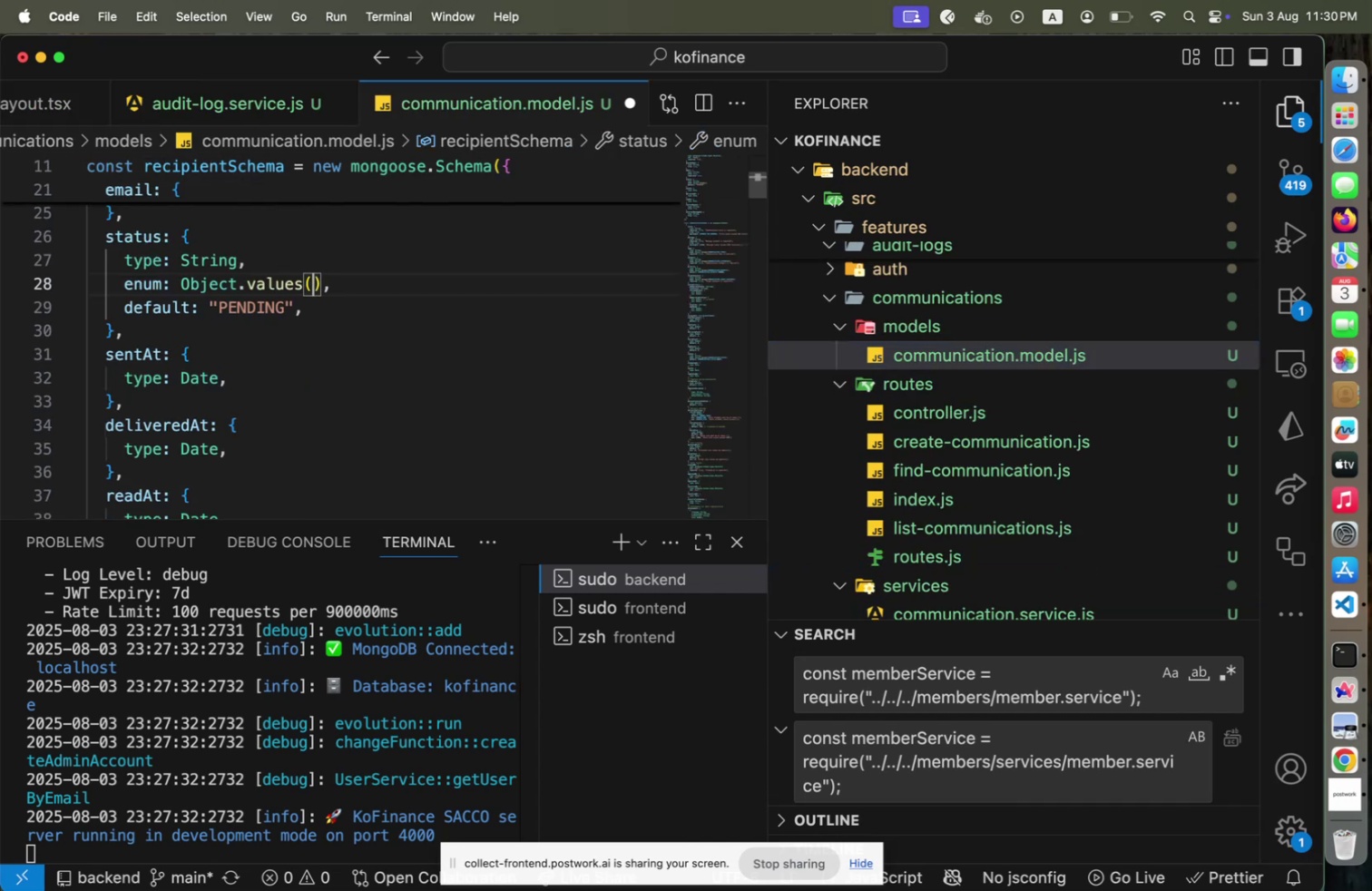 
key(Meta+CommandLeft)
 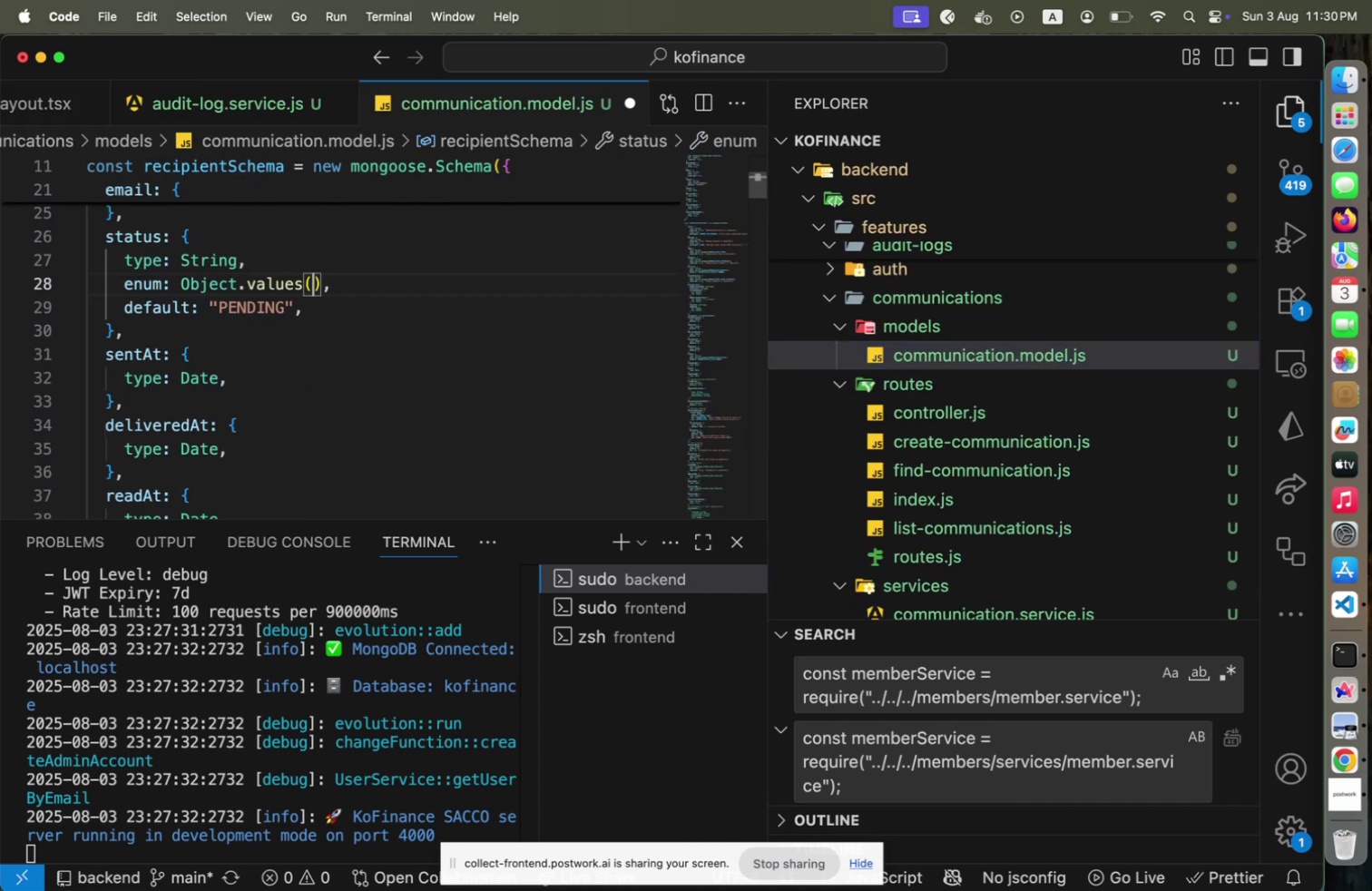 
key(Meta+Z)
 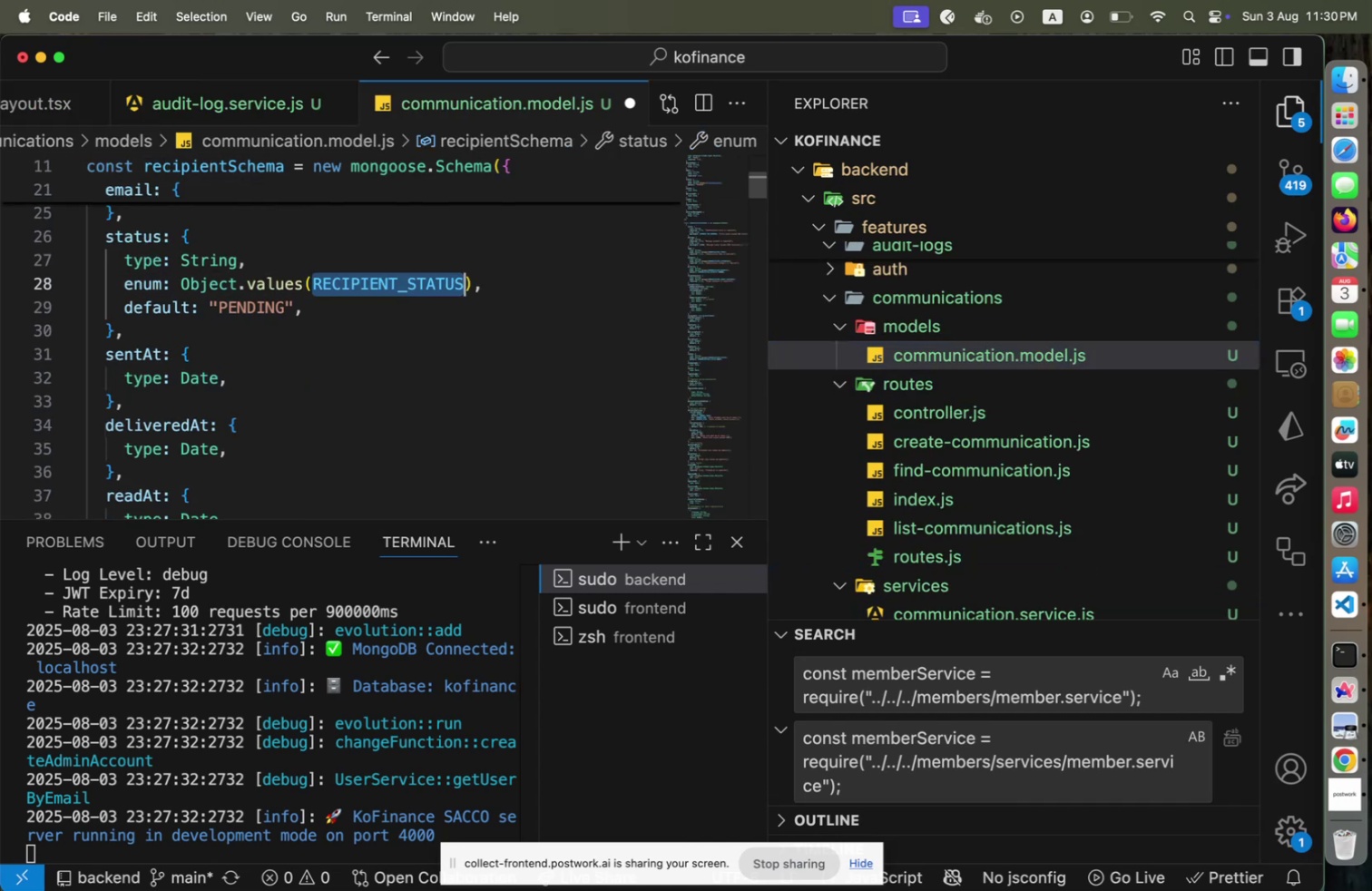 
key(ArrowRight)
 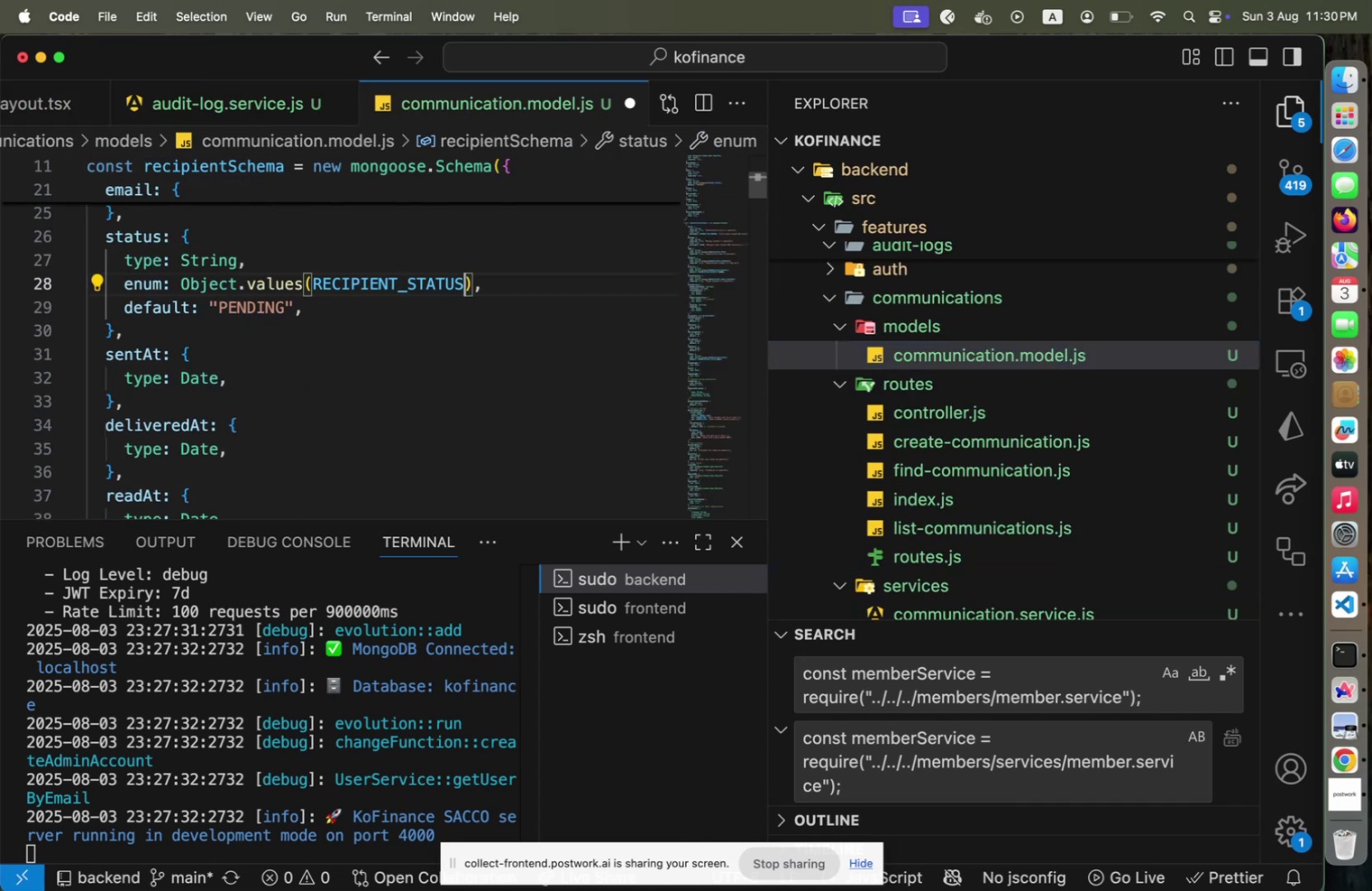 
key(Backspace)
 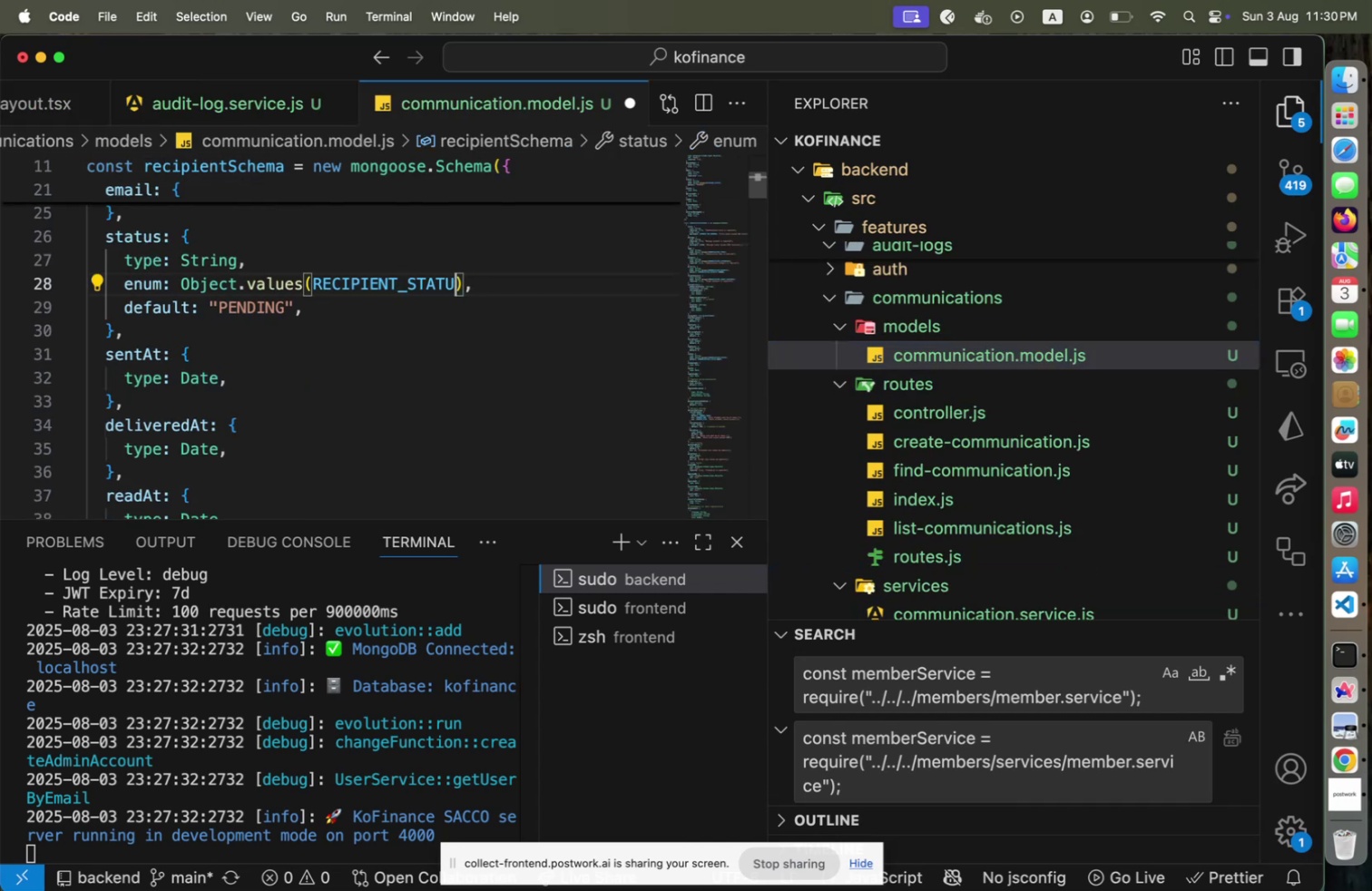 
key(Shift+ShiftLeft)
 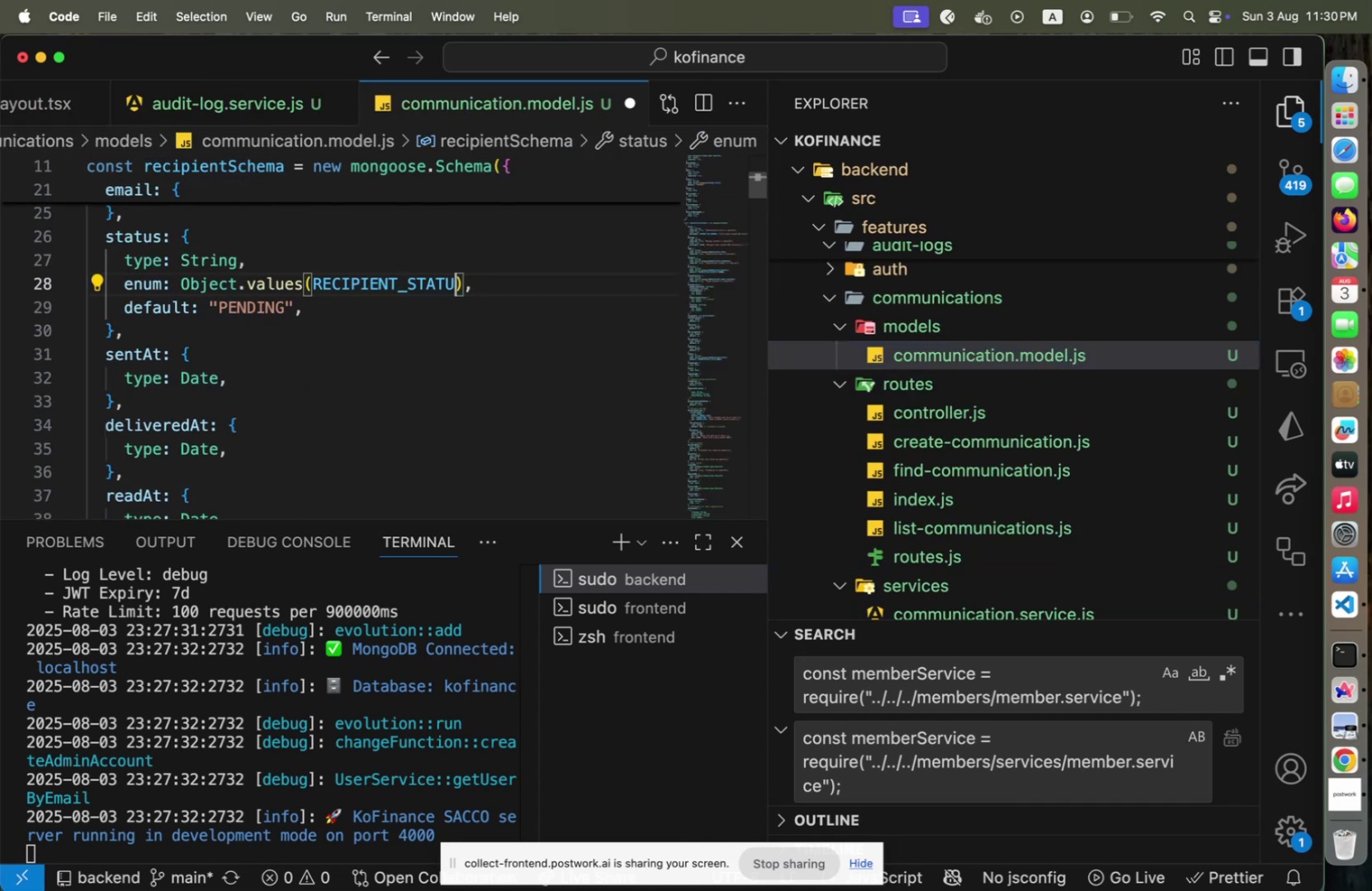 
key(Shift+S)
 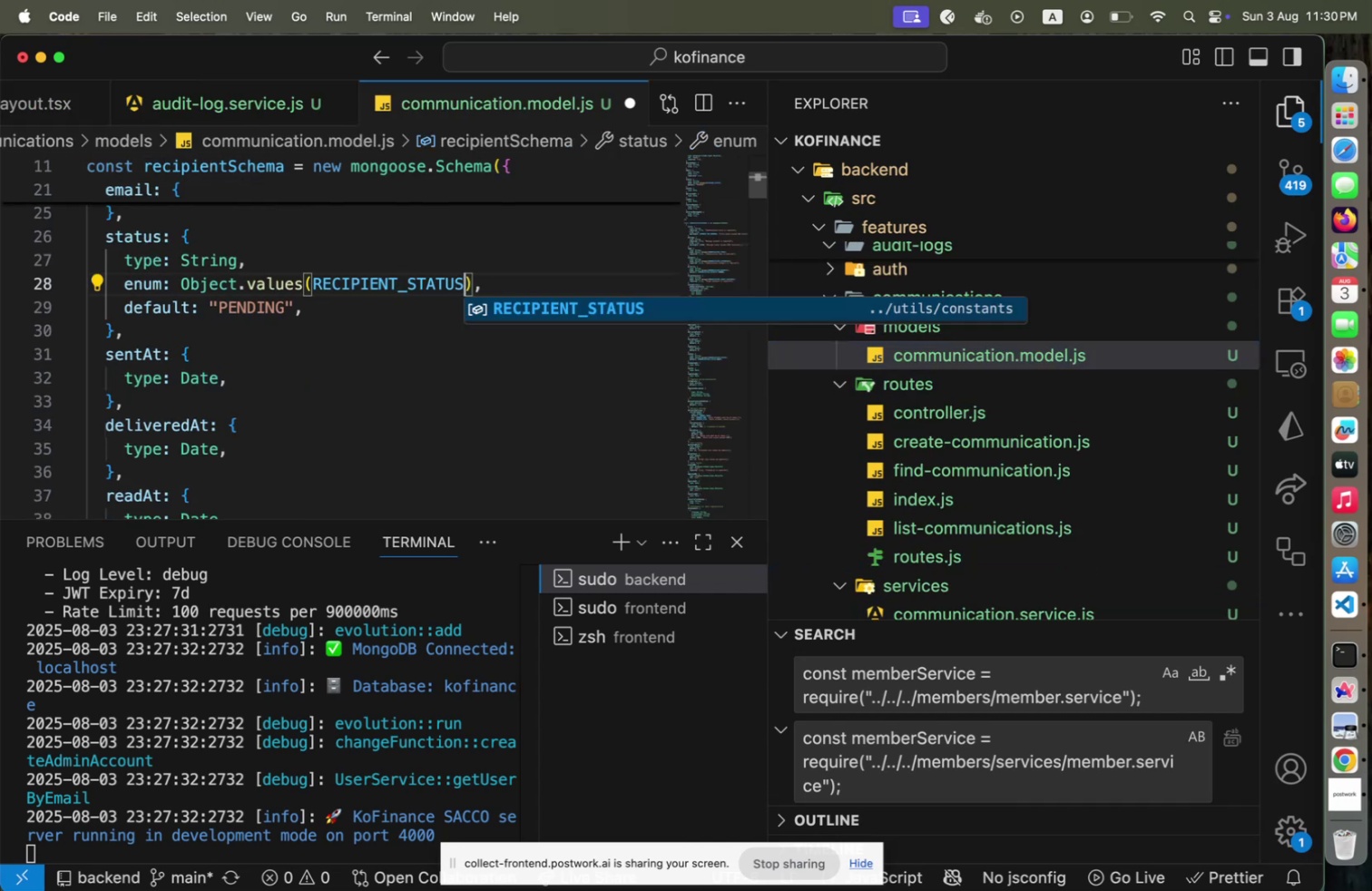 
key(Enter)
 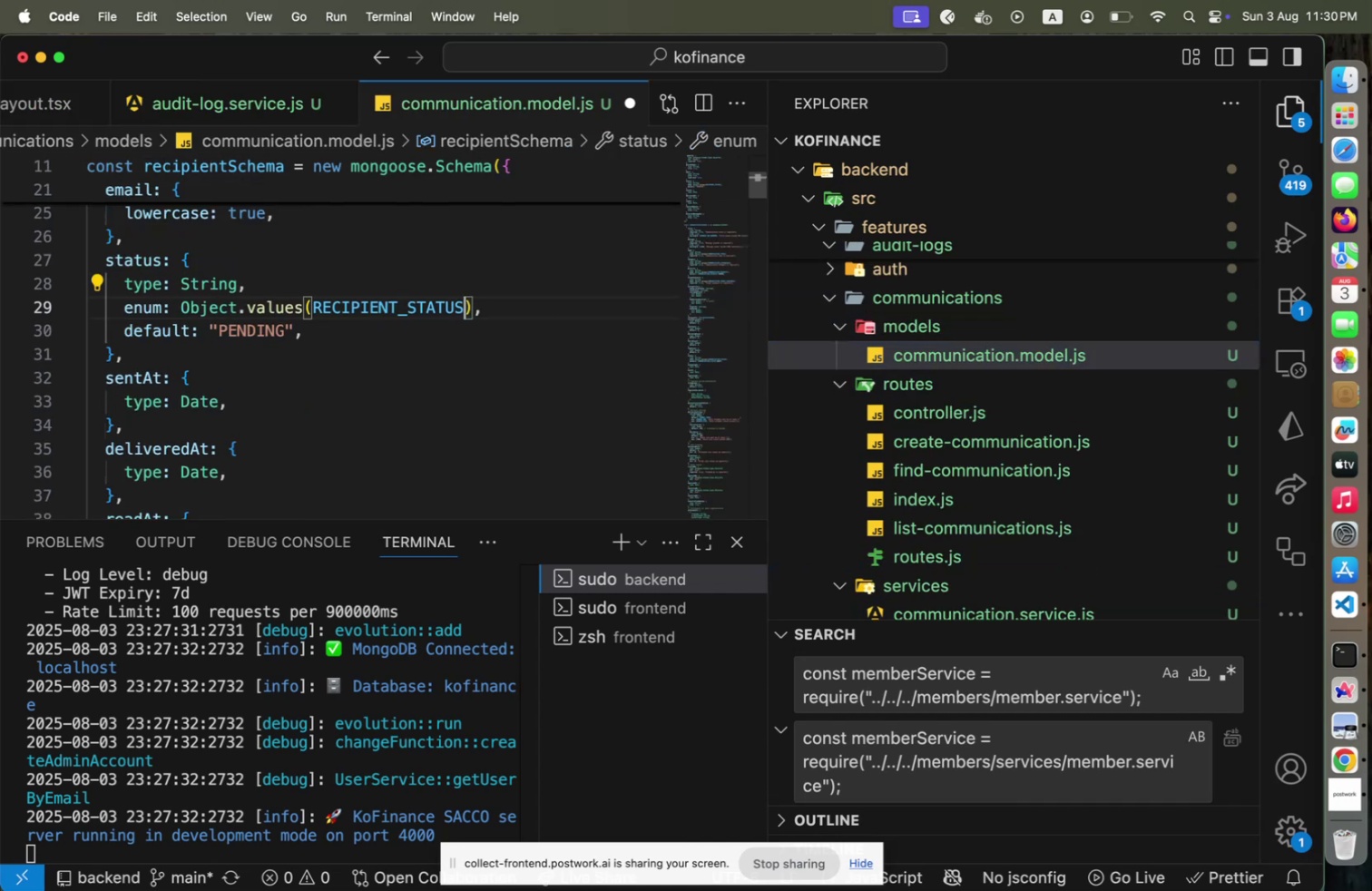 
key(ArrowDown)
 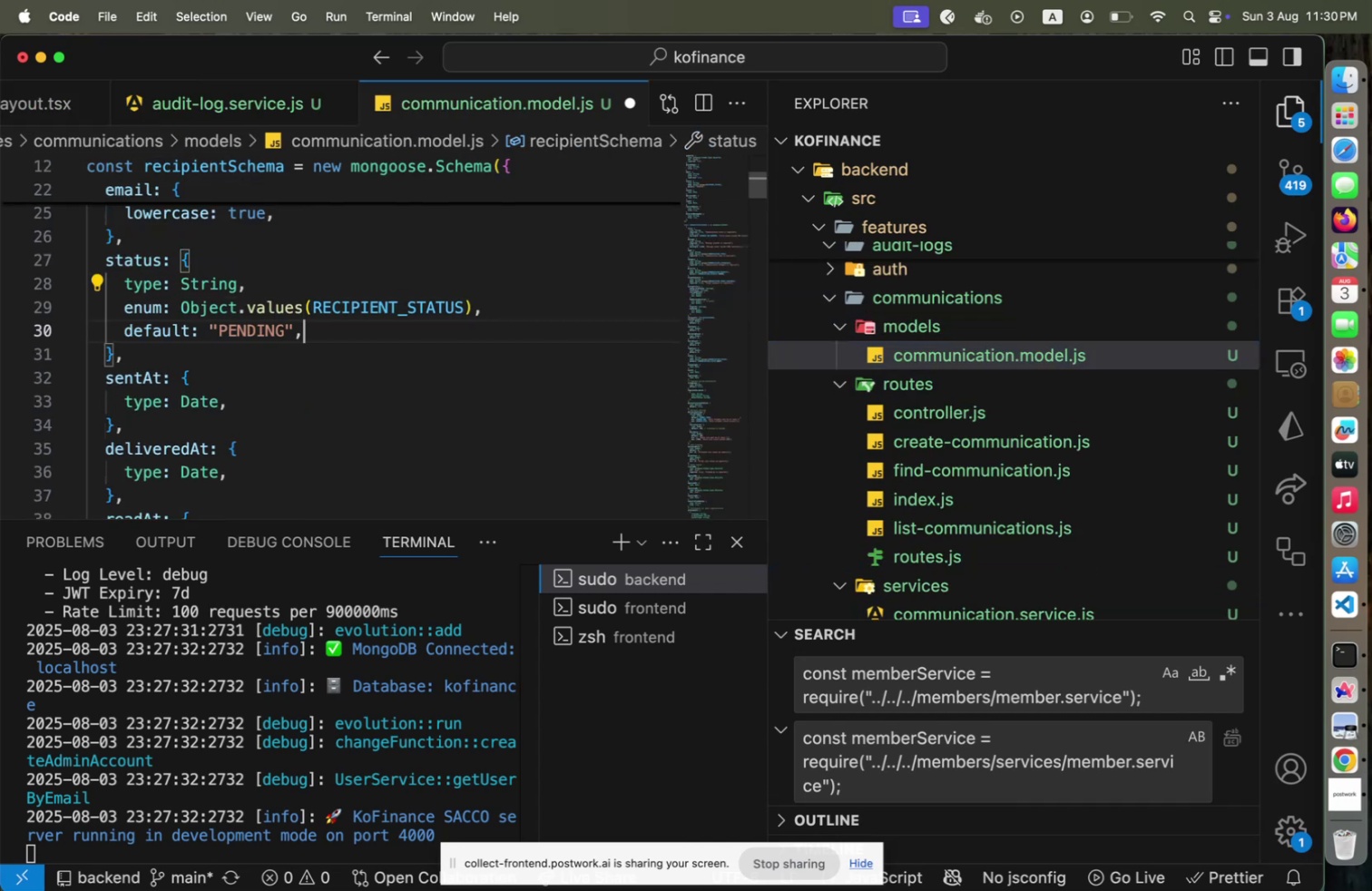 
hold_key(key=ArrowLeft, duration=1.13)
 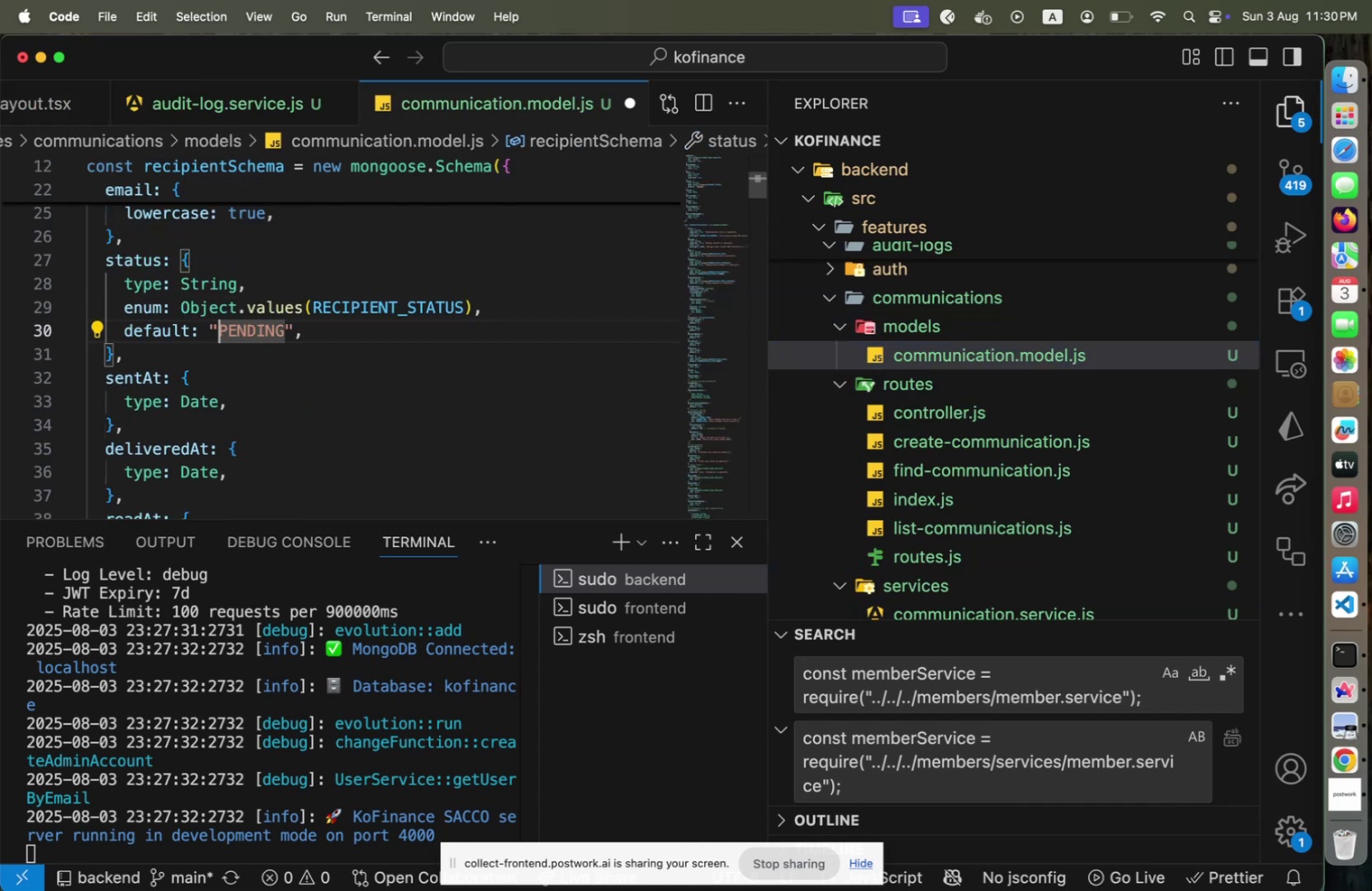 
key(Backspace)
type(Re)
key(Backspace)
type(EC)
 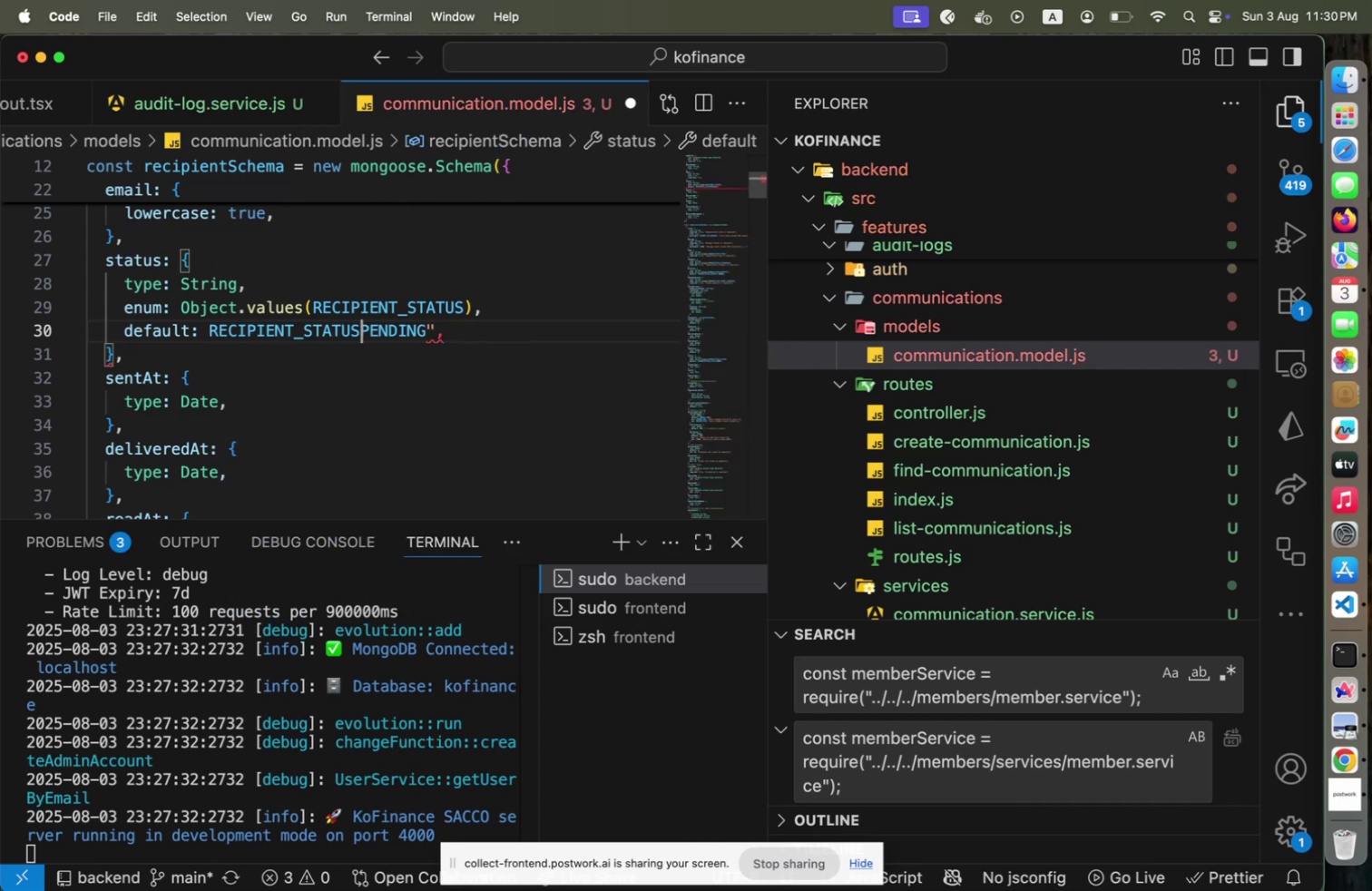 
 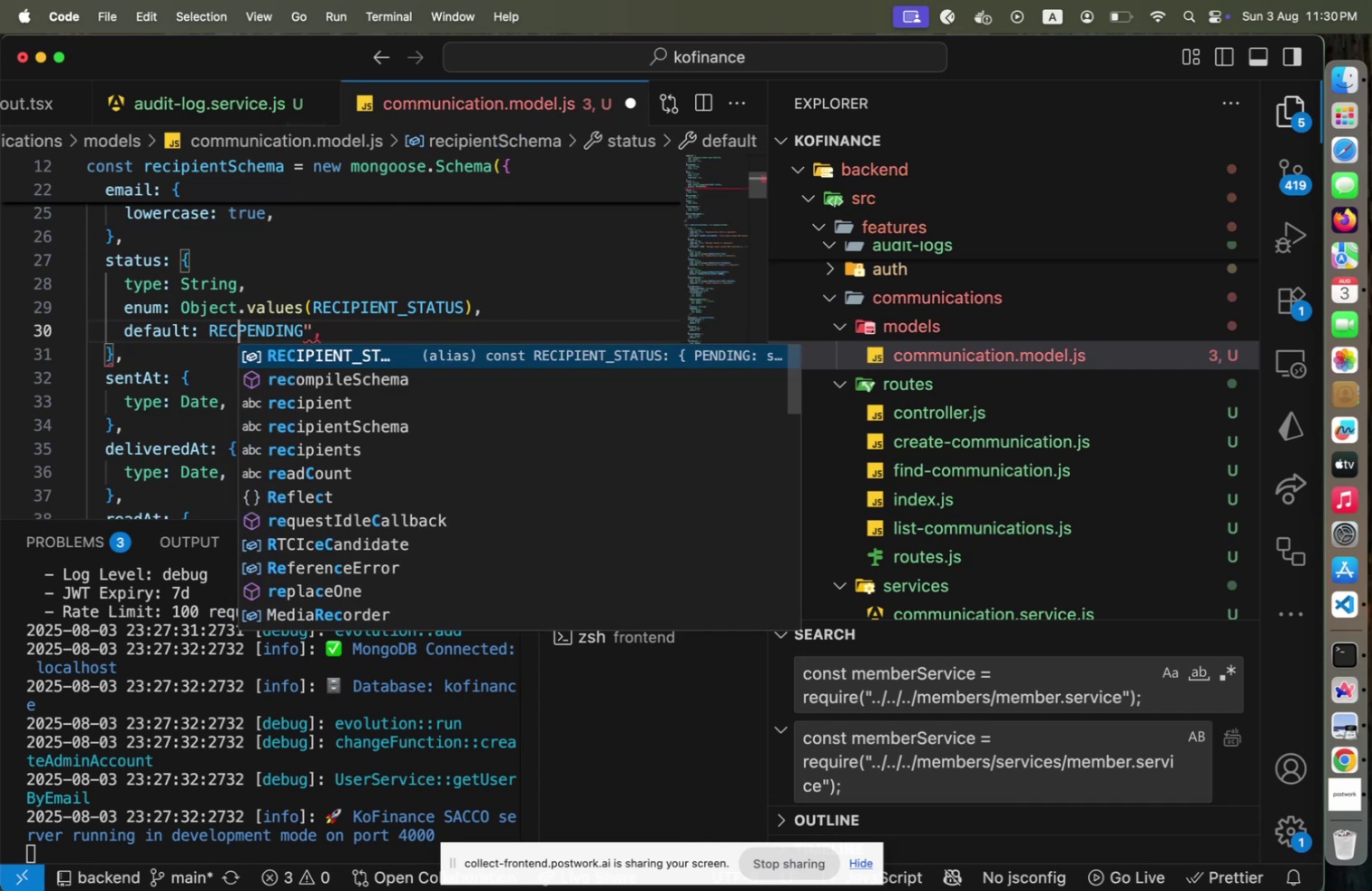 
key(Enter)
 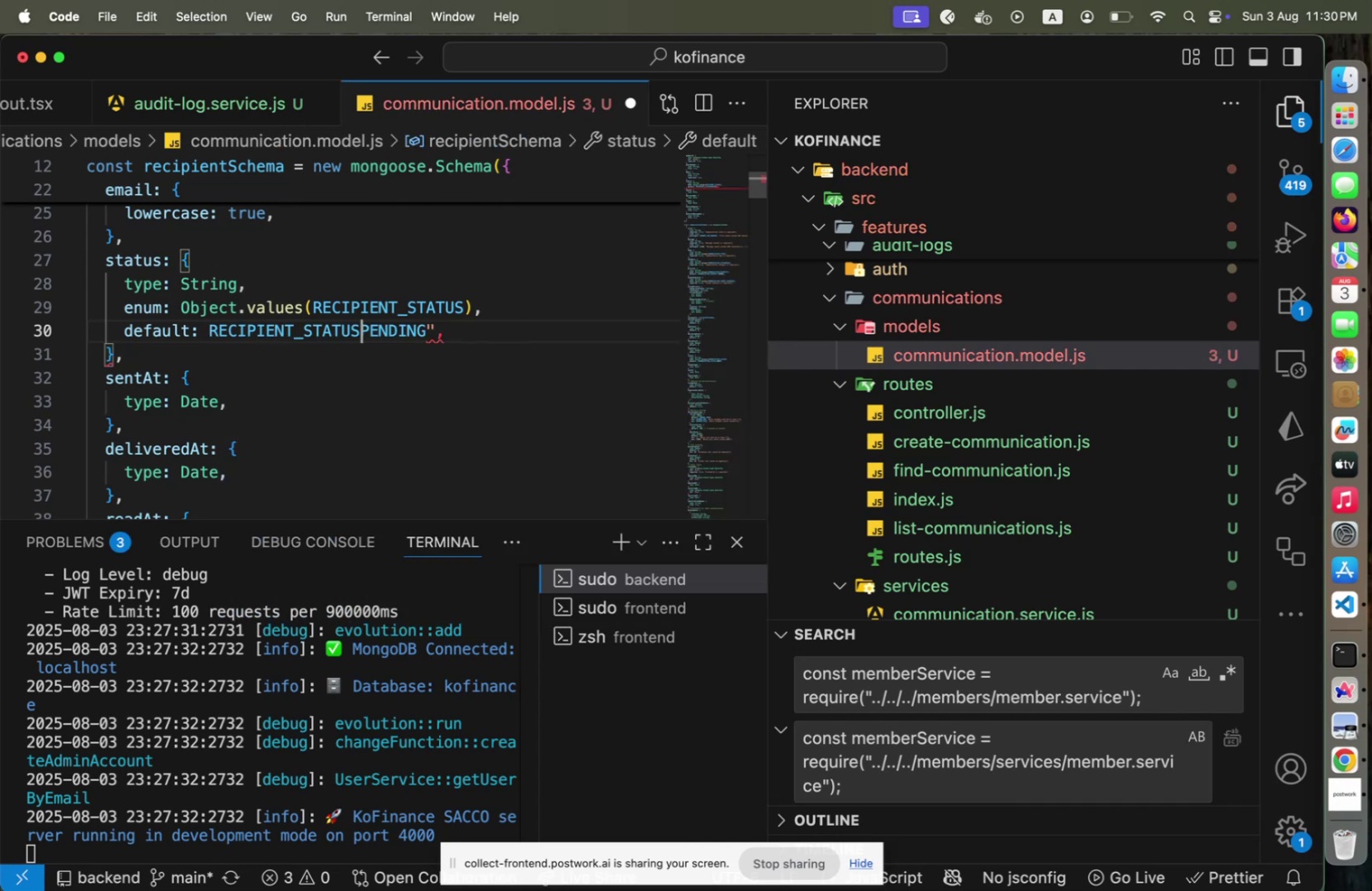 
key(Period)
 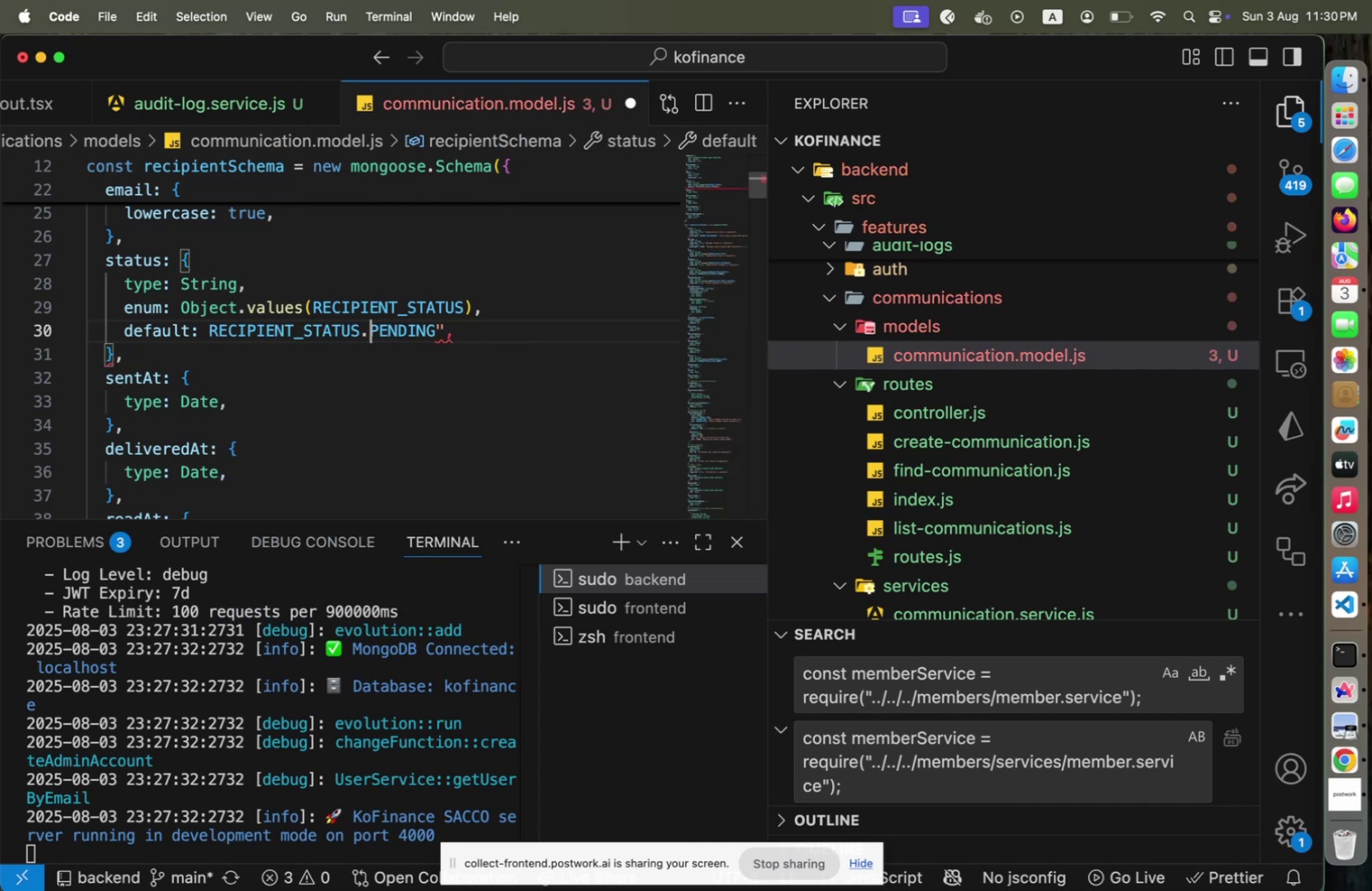 
key(End)
 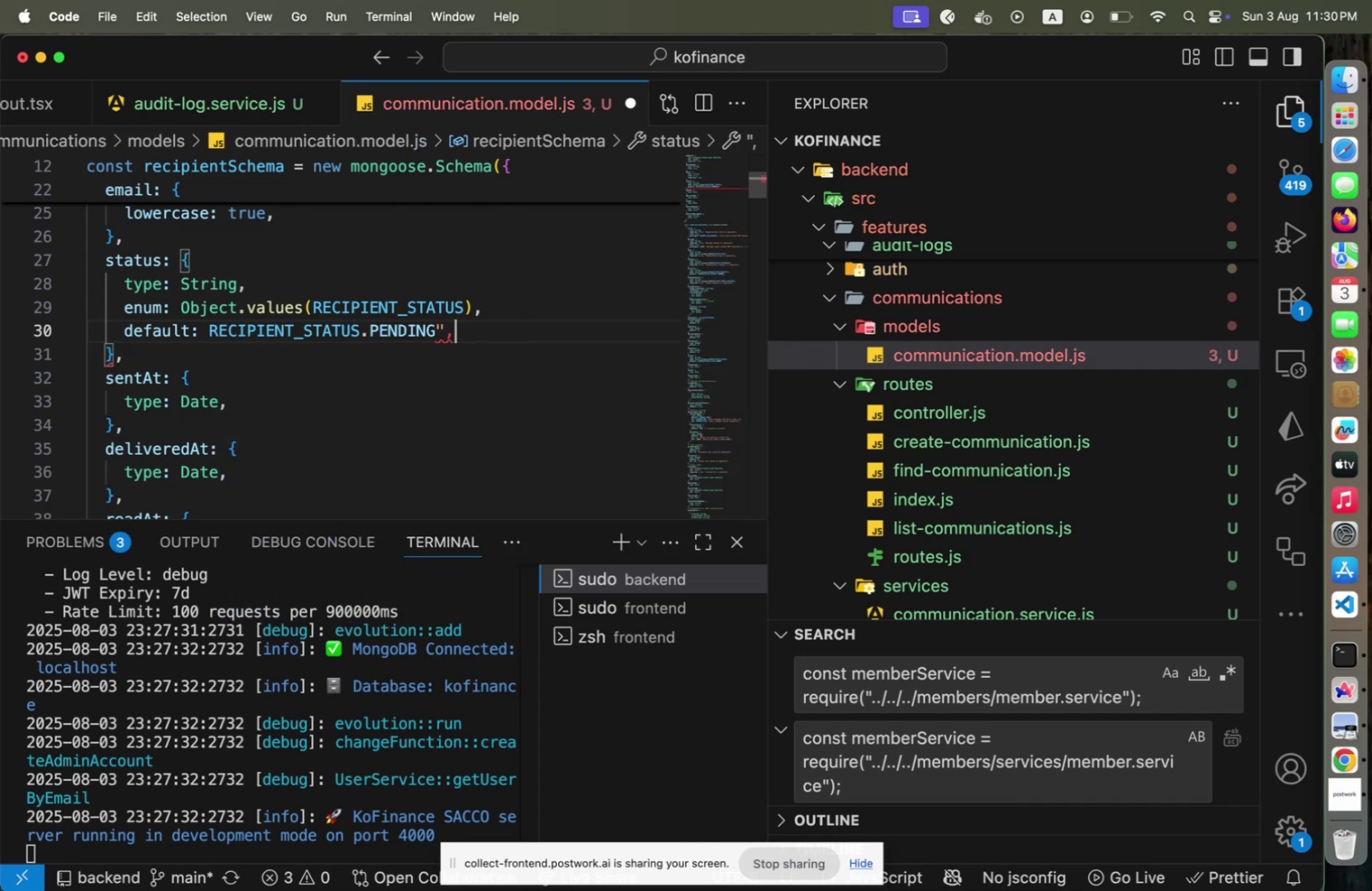 
key(ArrowLeft)
 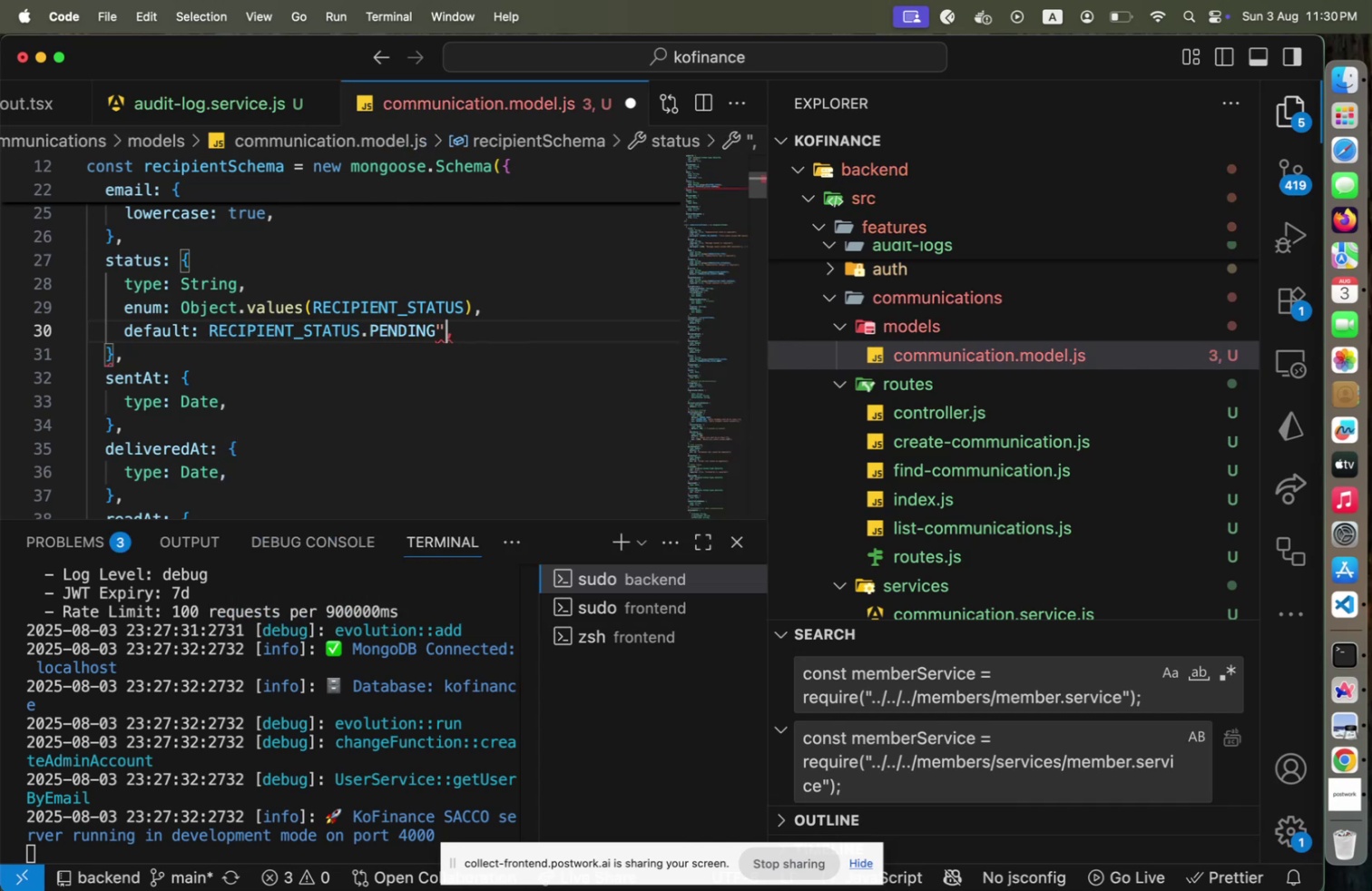 
key(Backspace)
 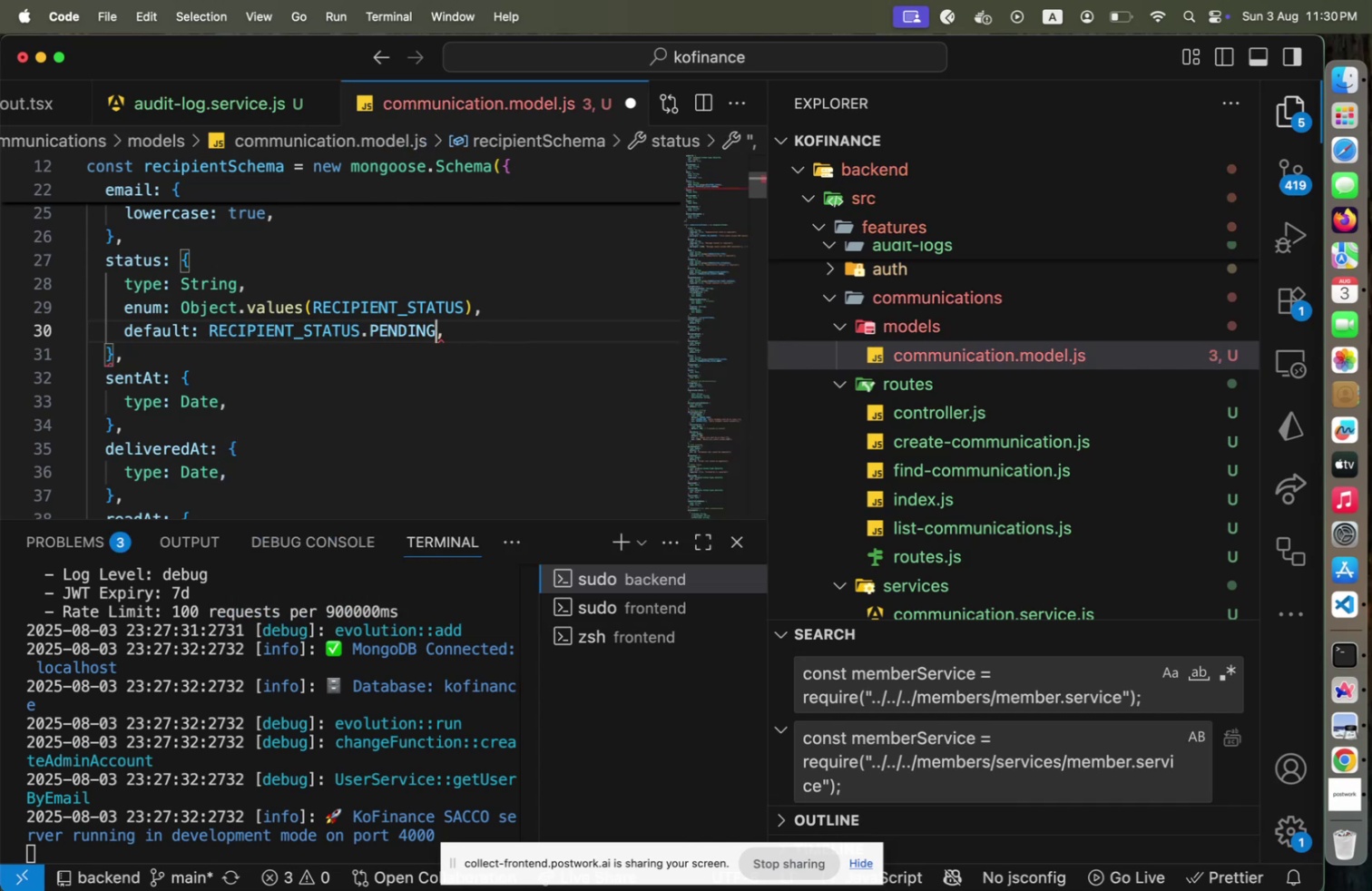 
key(ArrowRight)
 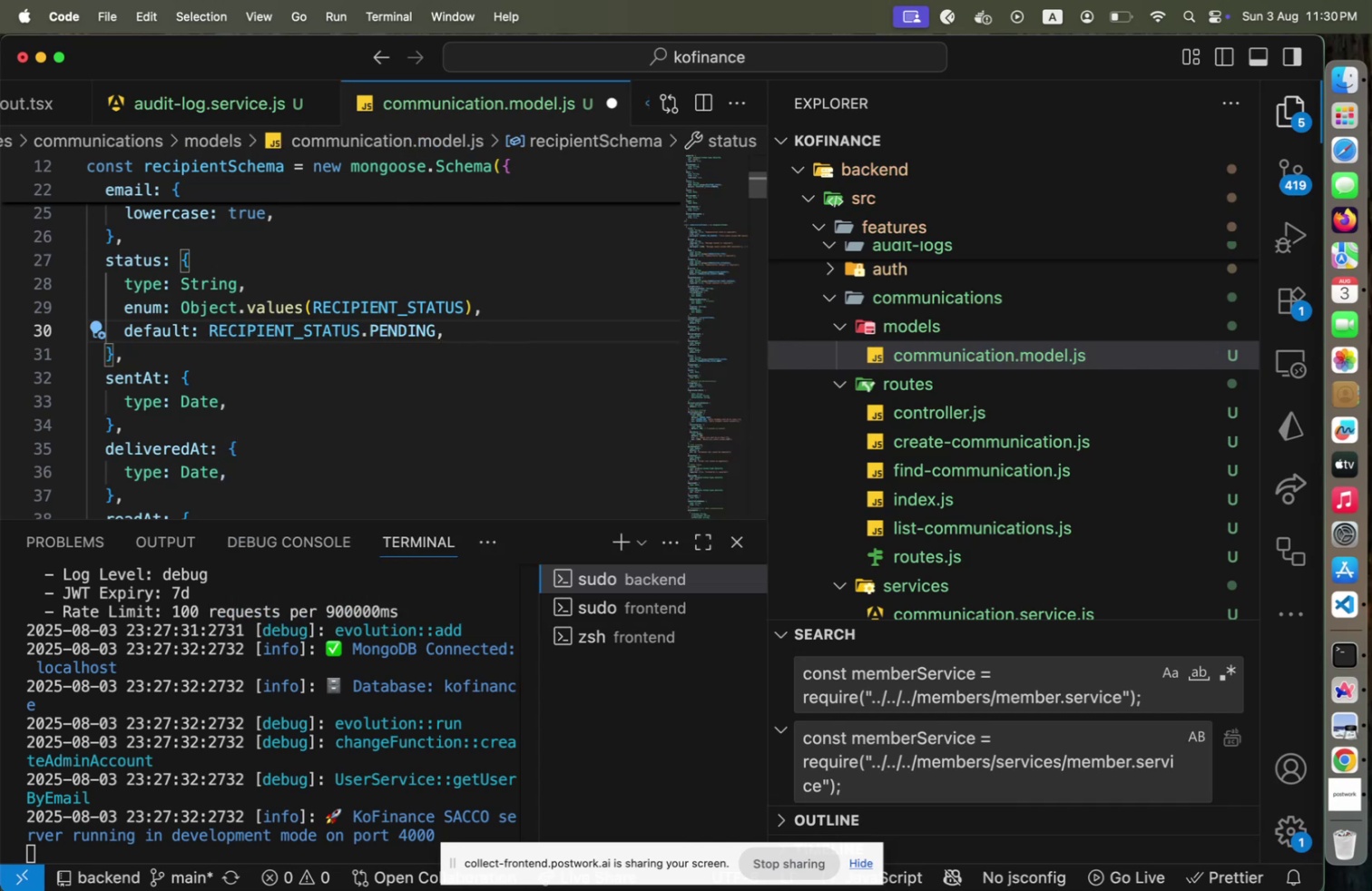 
key(Alt+Shift+F)
 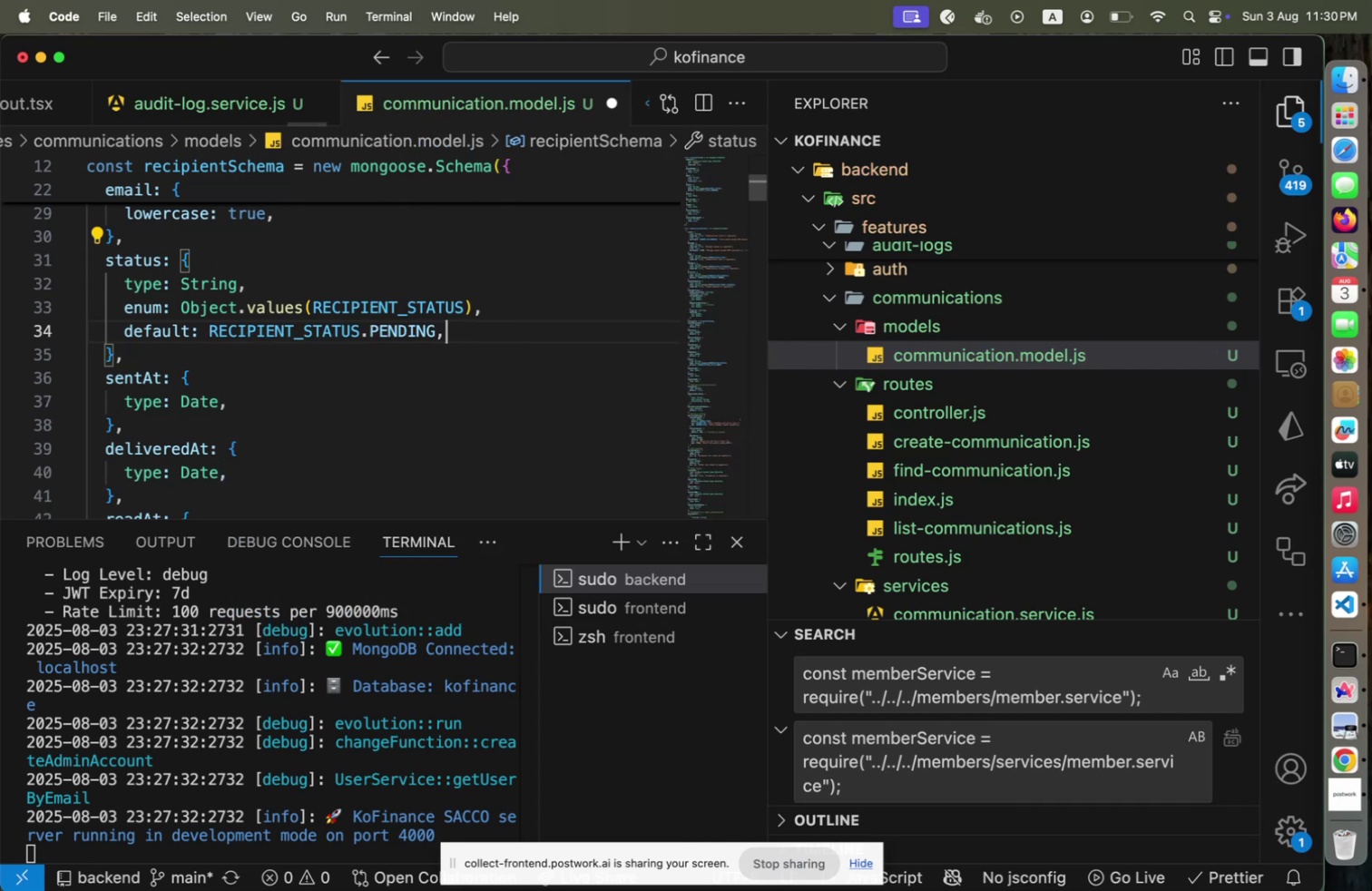 
key(Meta+CommandLeft)
 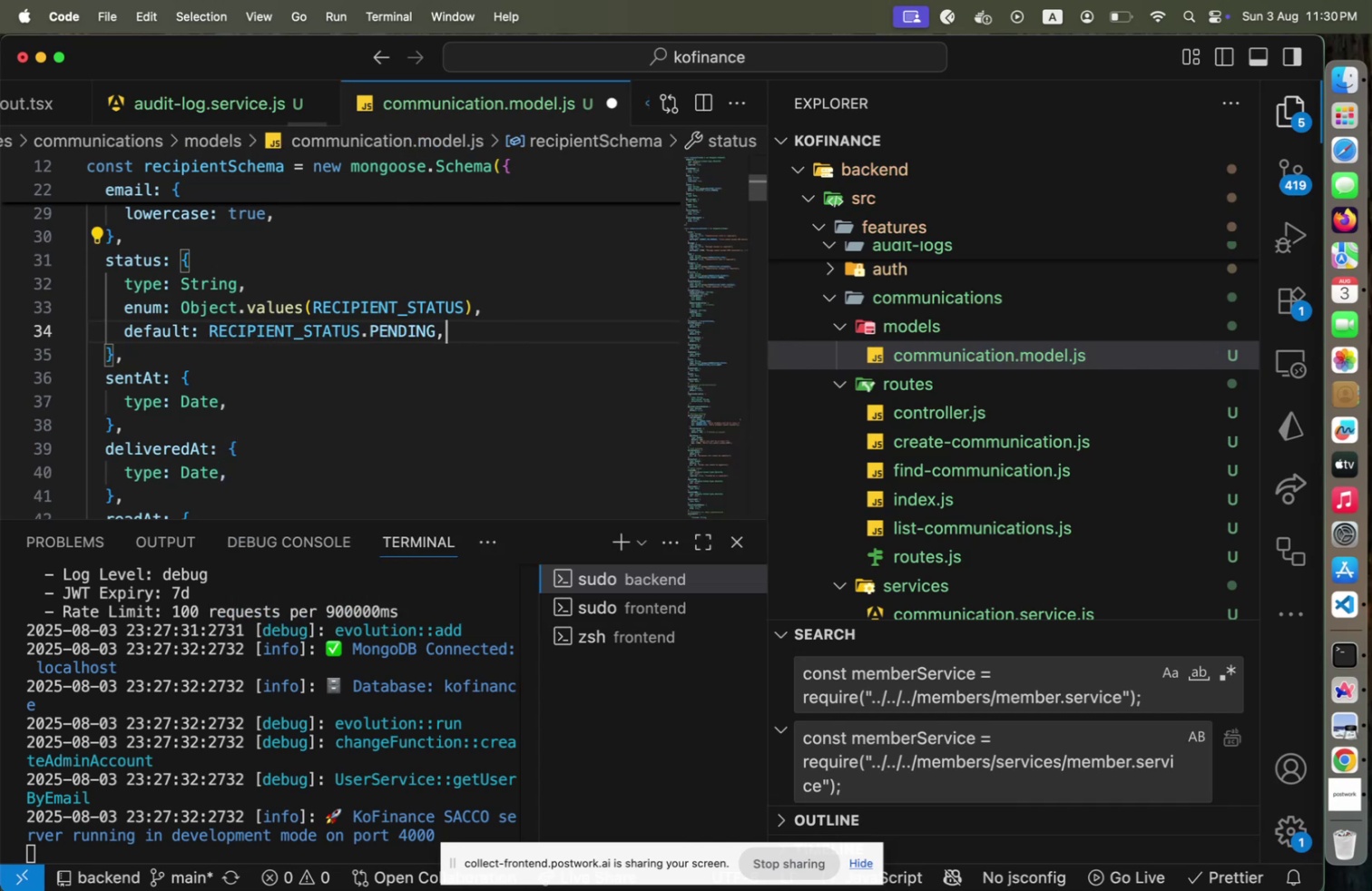 
key(Meta+S)
 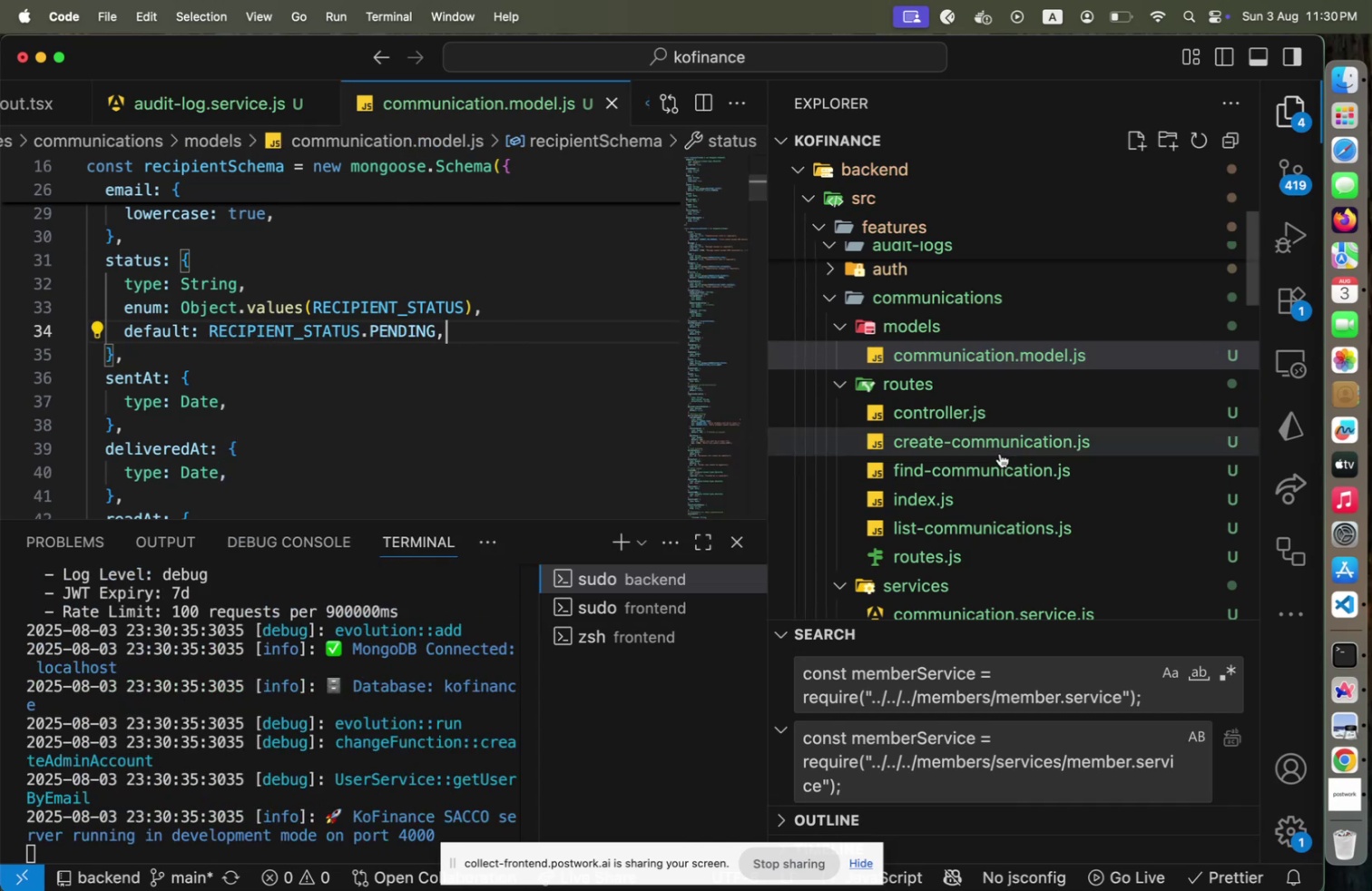 
left_click([994, 437])
 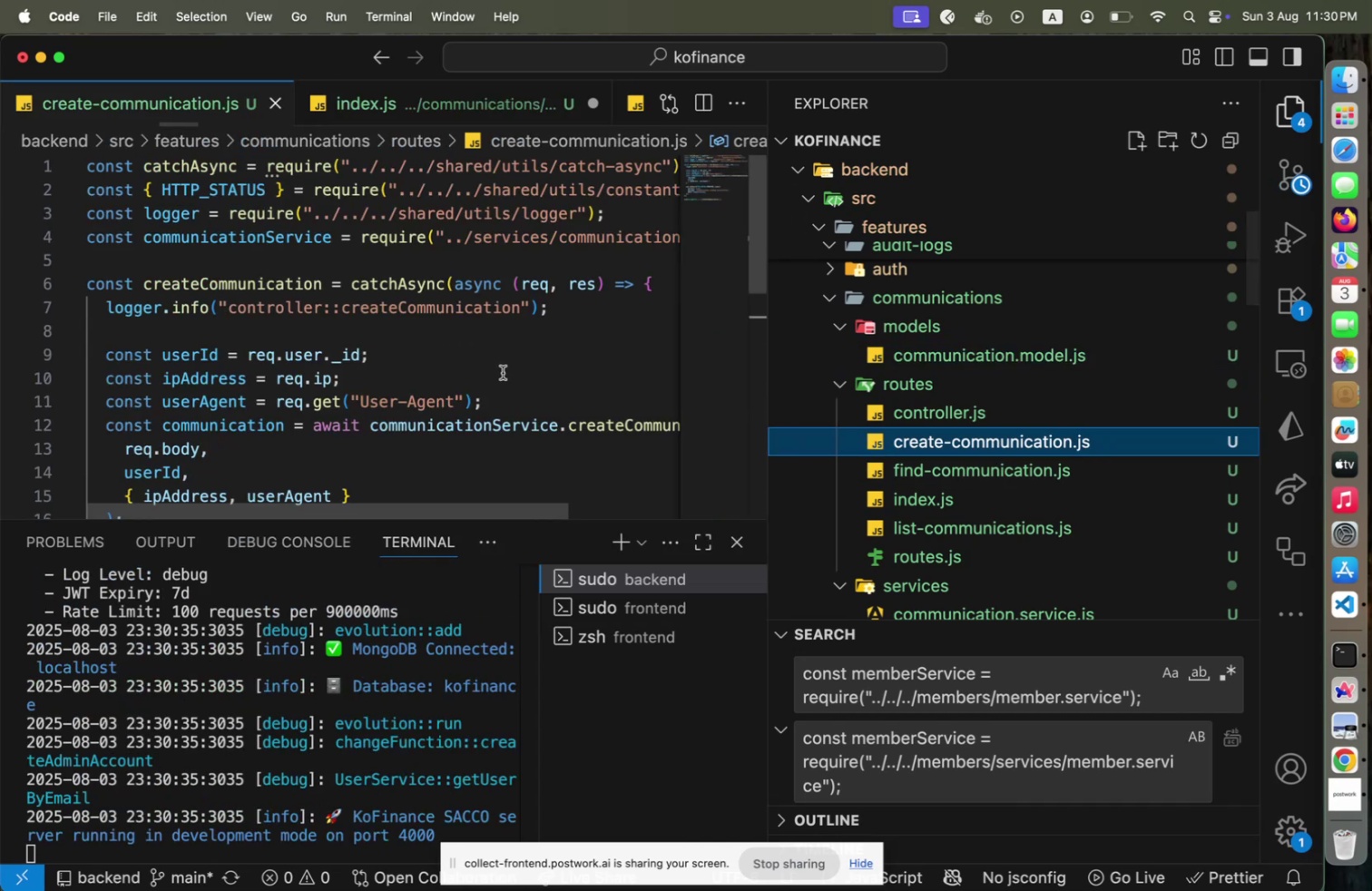 
hold_key(key=CommandLeft, duration=1.09)
left_click([623, 426])
 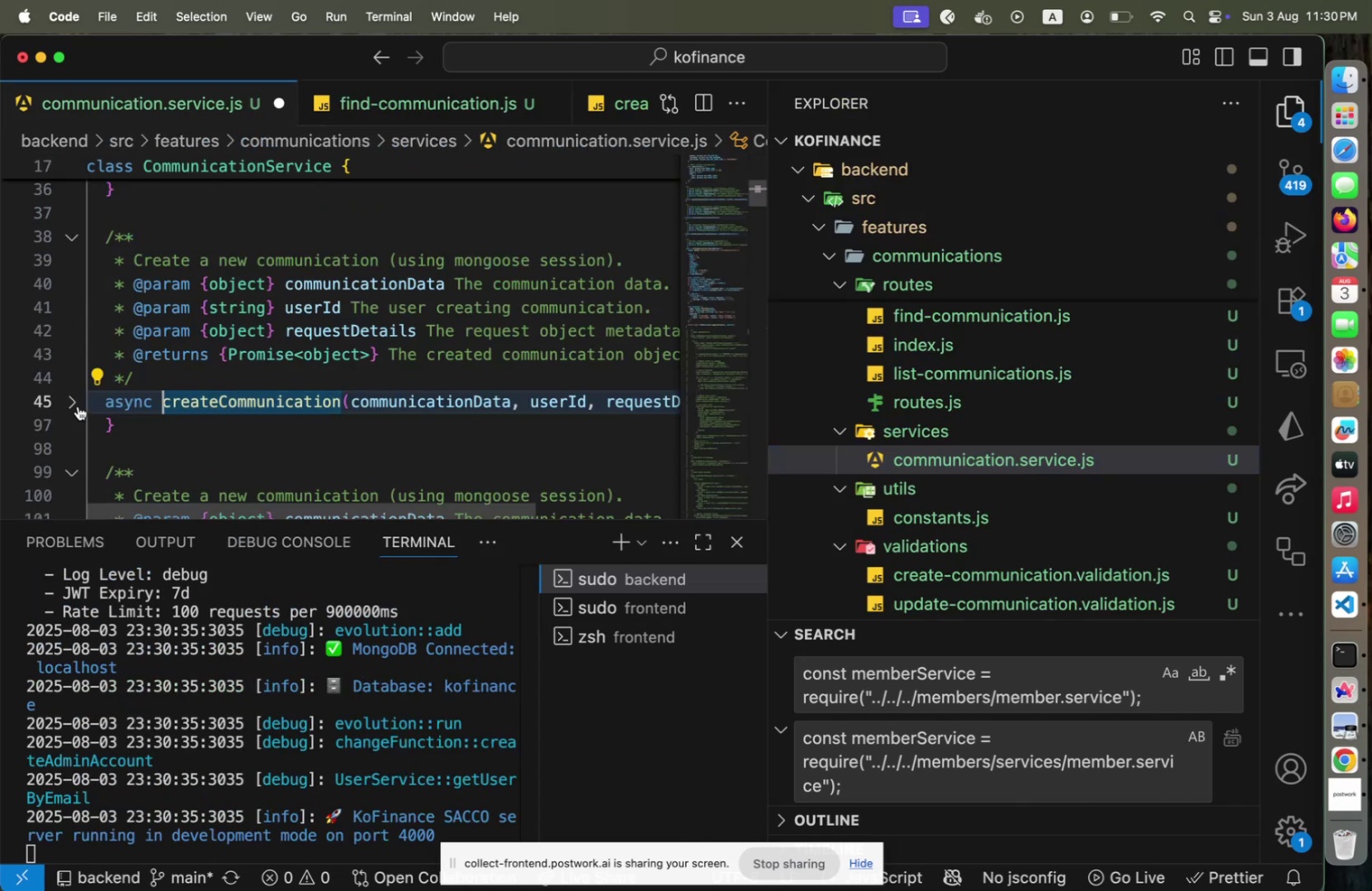 
scroll: coordinate [462, 407], scroll_direction: down, amount: 3.0
 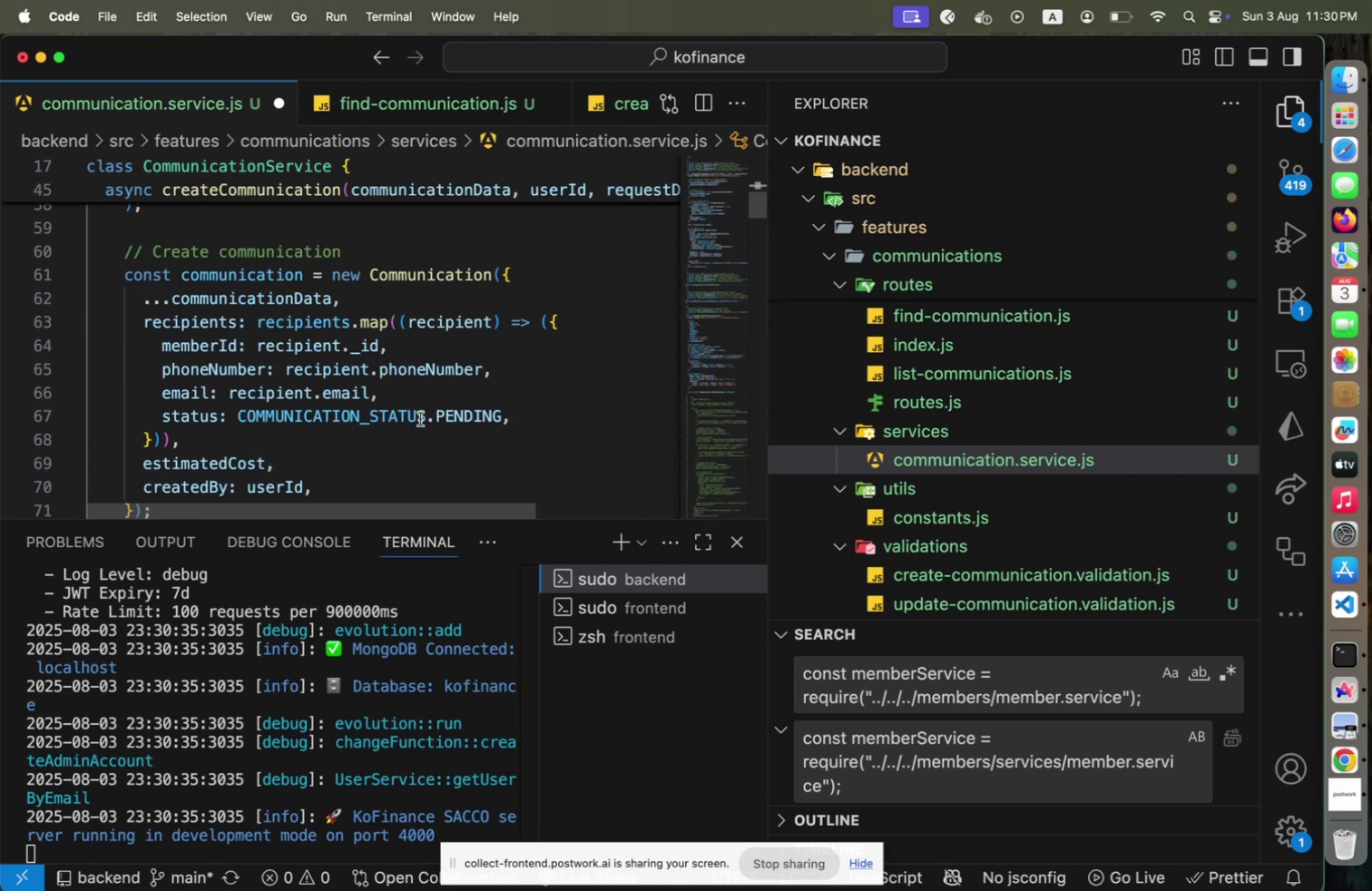 
left_click([420, 418])
 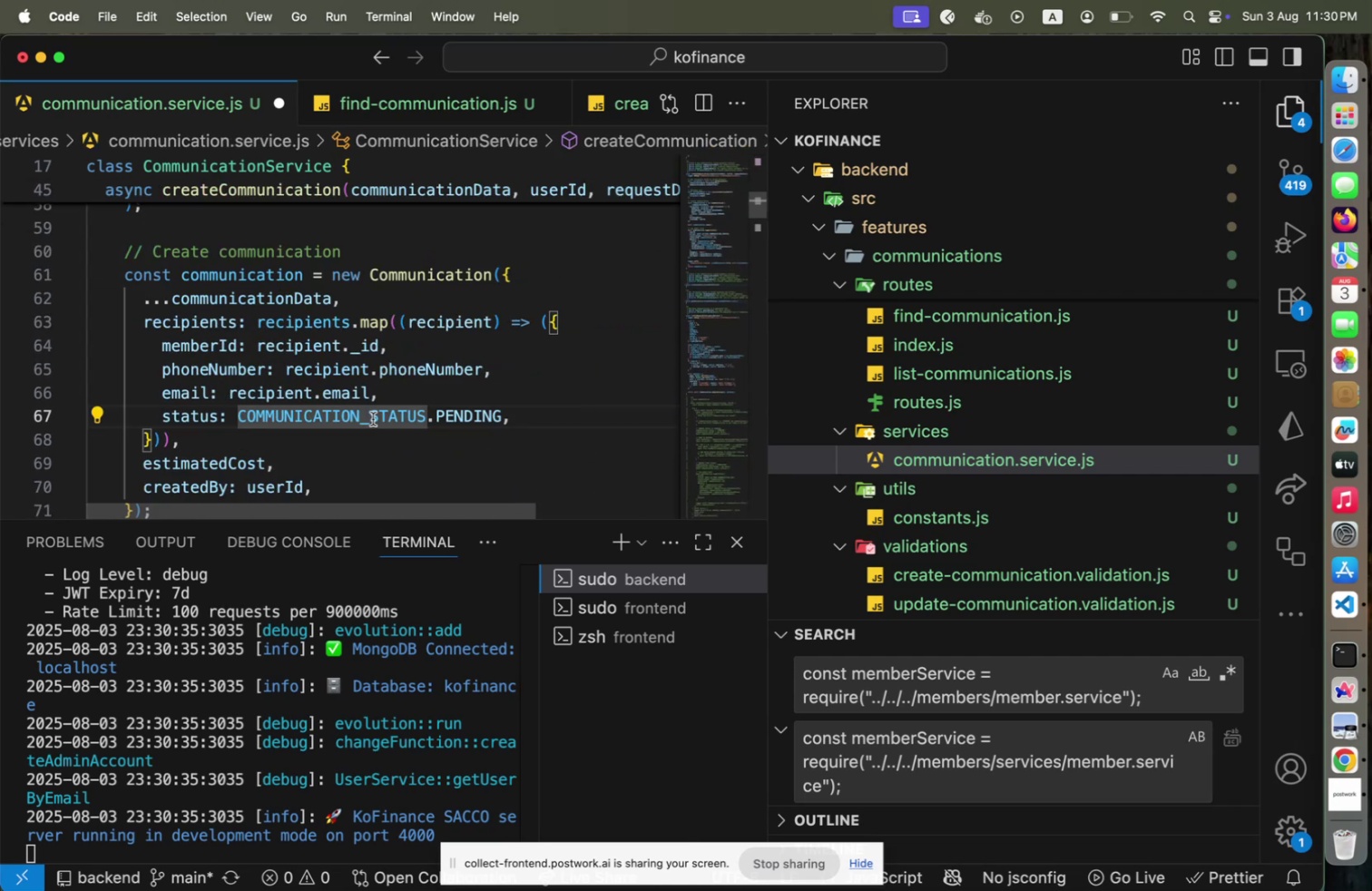 
left_click([372, 418])
 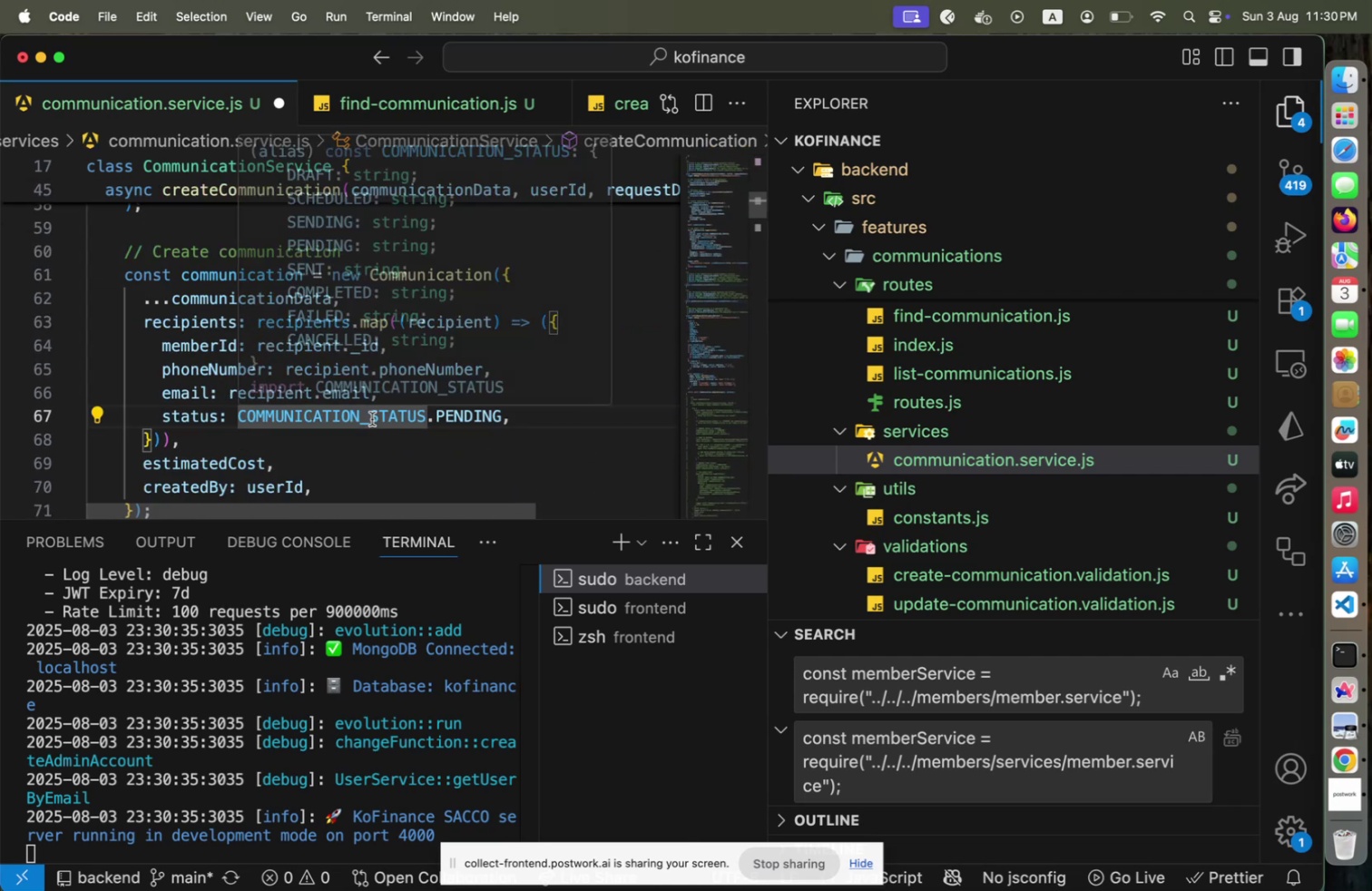 
key(ArrowLeft)
 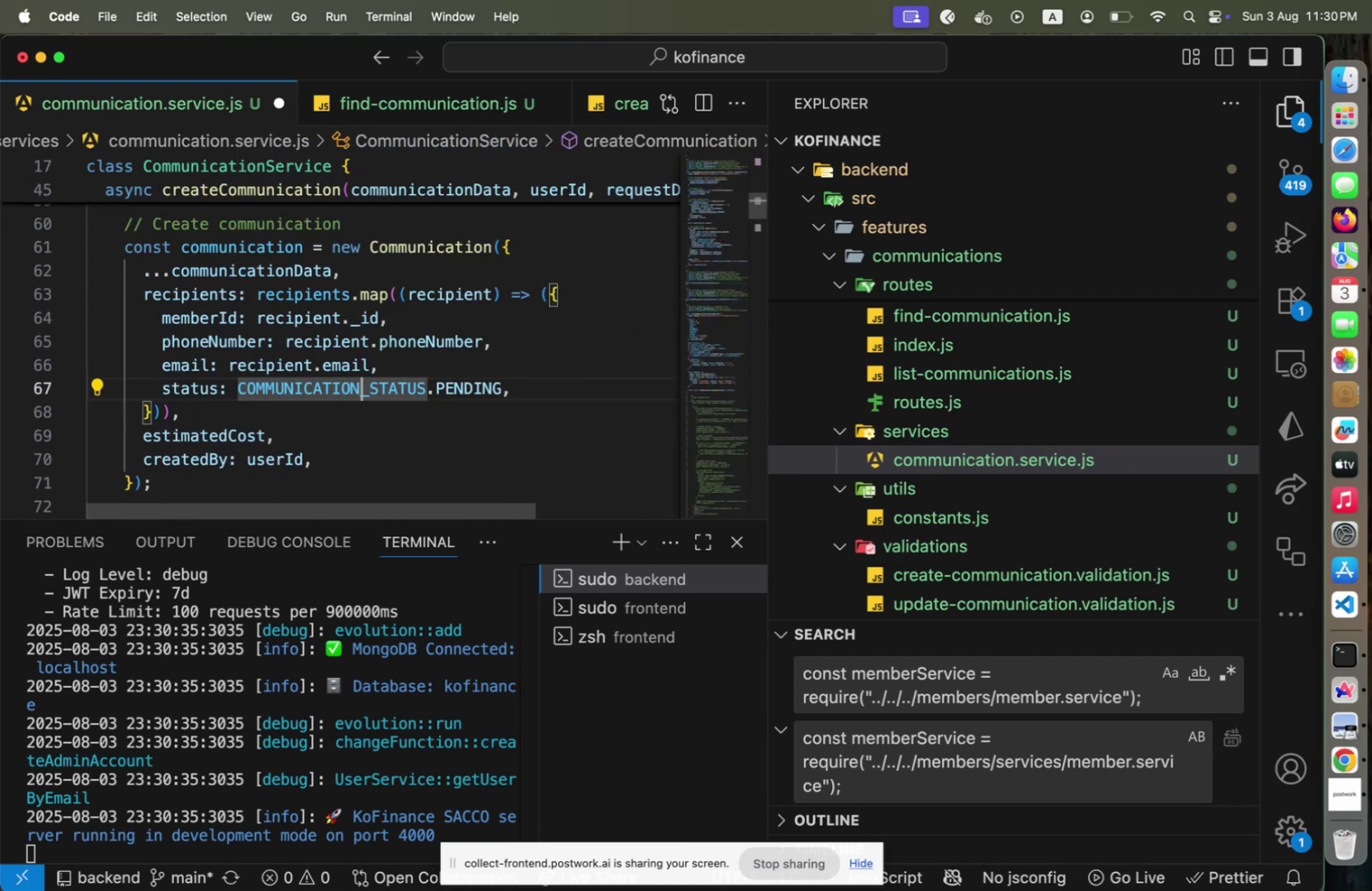 
hold_key(key=ArrowLeft, duration=1.39)
 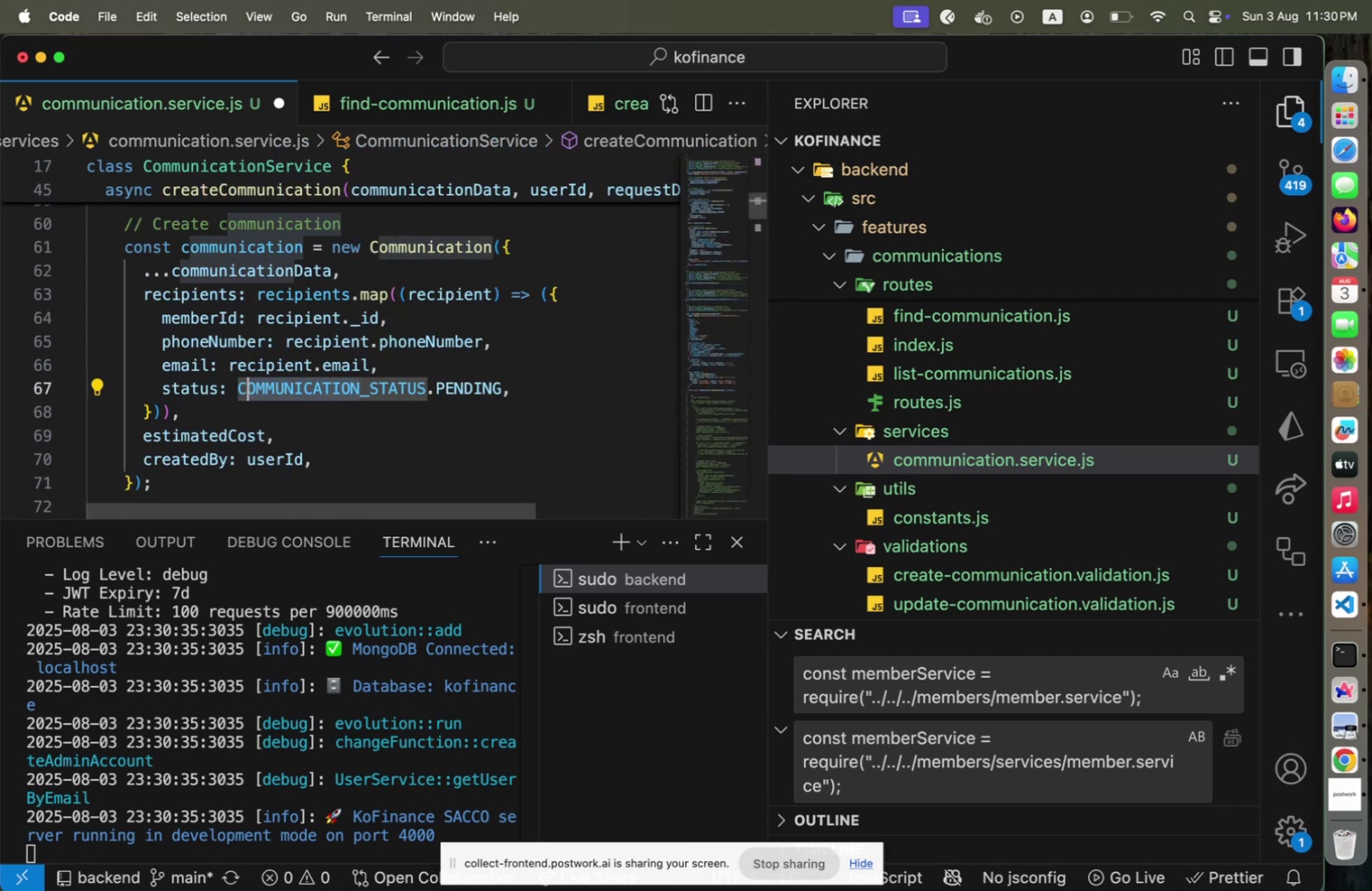 
key(Shift+ArrowLeft)
 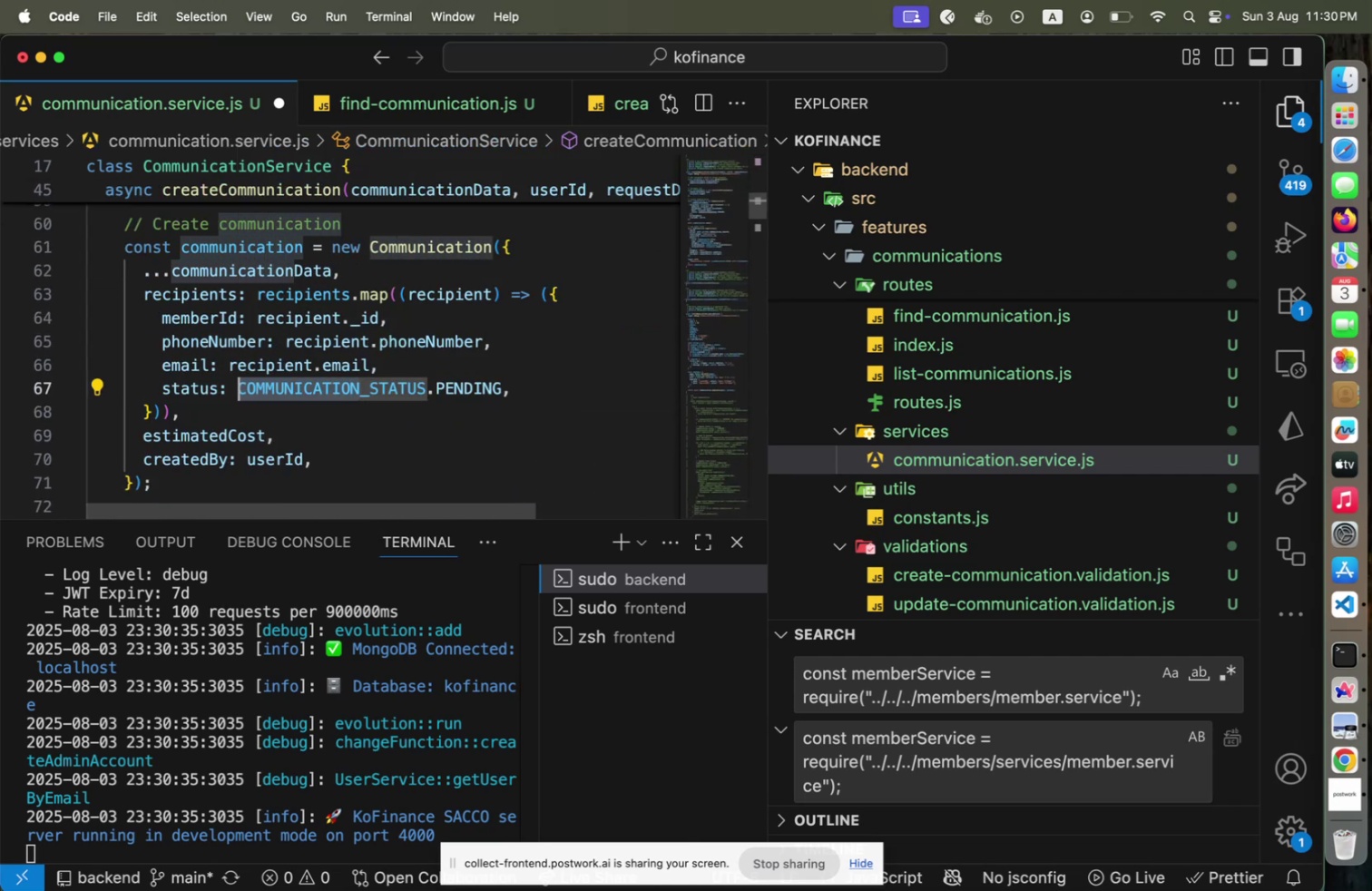 
type(REC)
key(Backspace)
key(Backspace)
type(EC)
 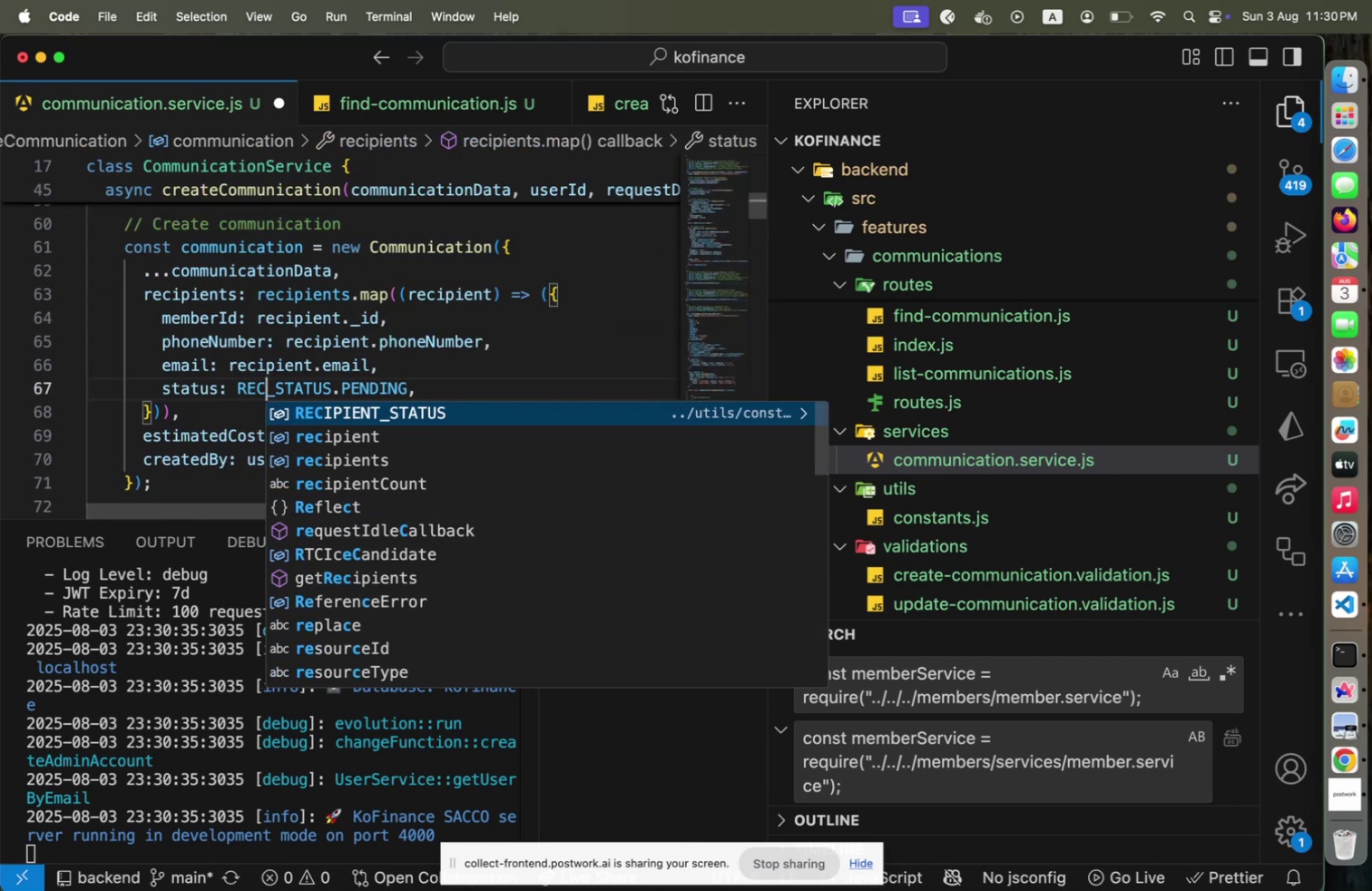 
key(Enter)
 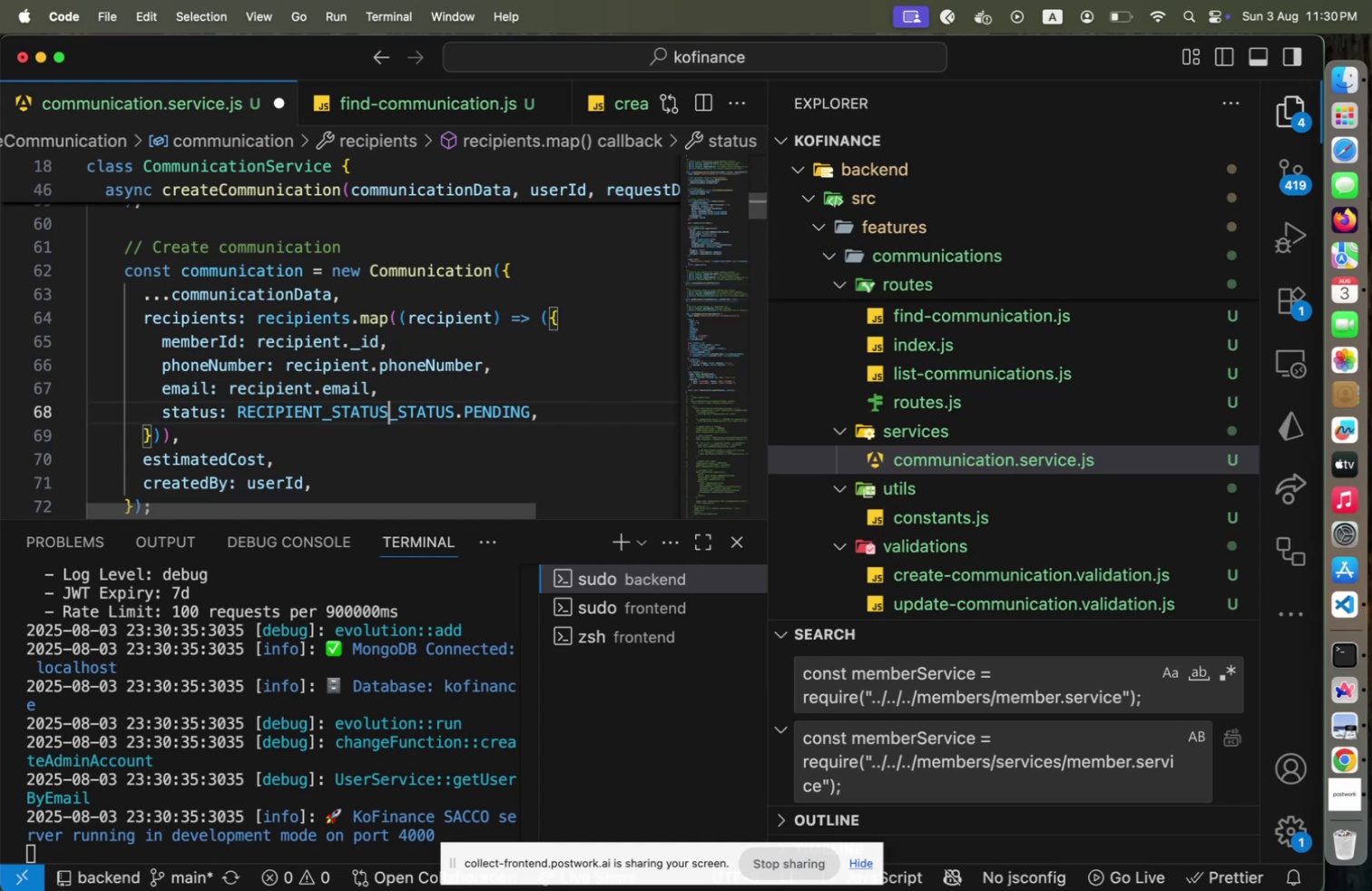 
hold_key(key=ArrowRight, duration=0.35)
 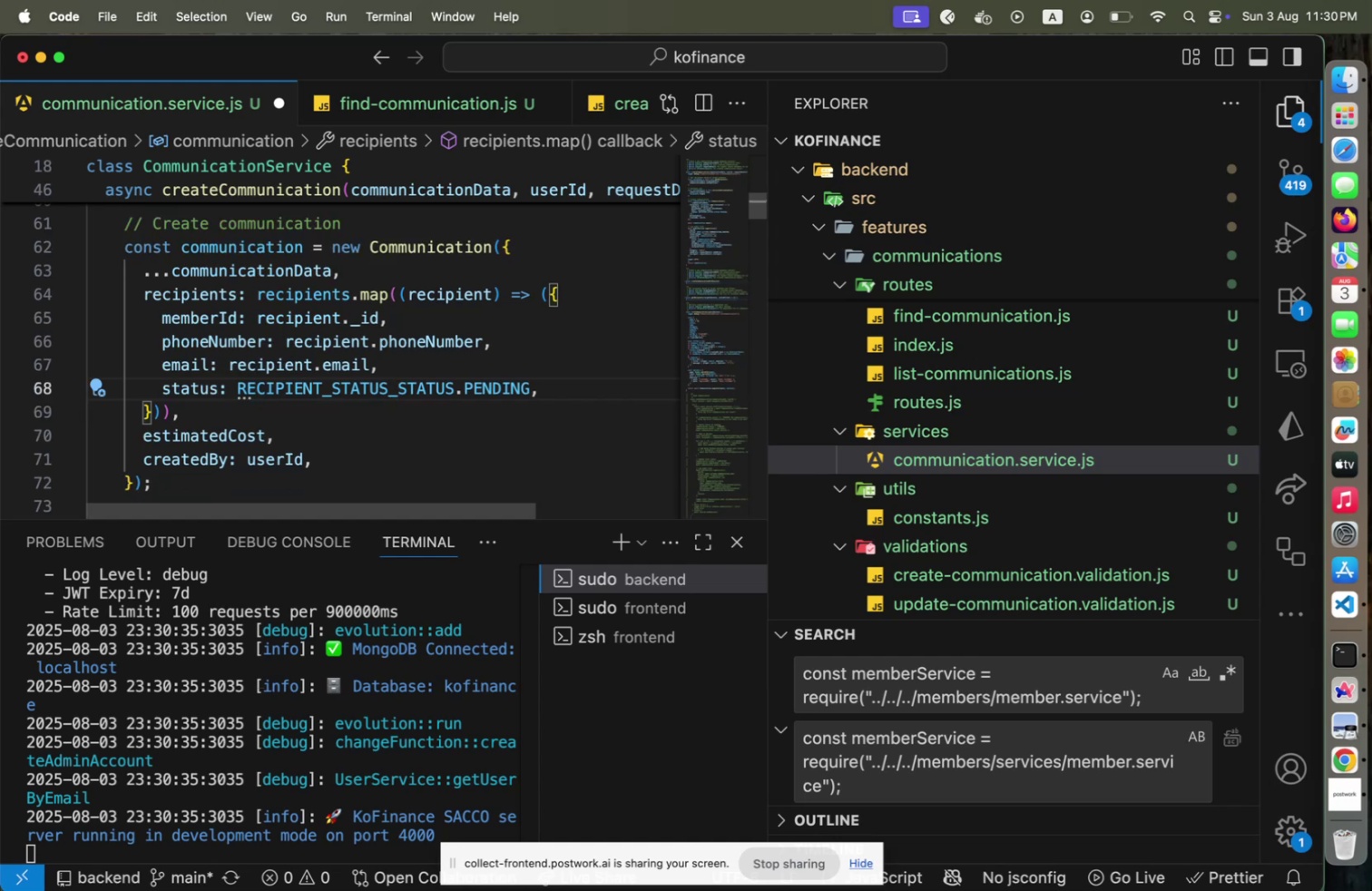 
key(Backspace)
 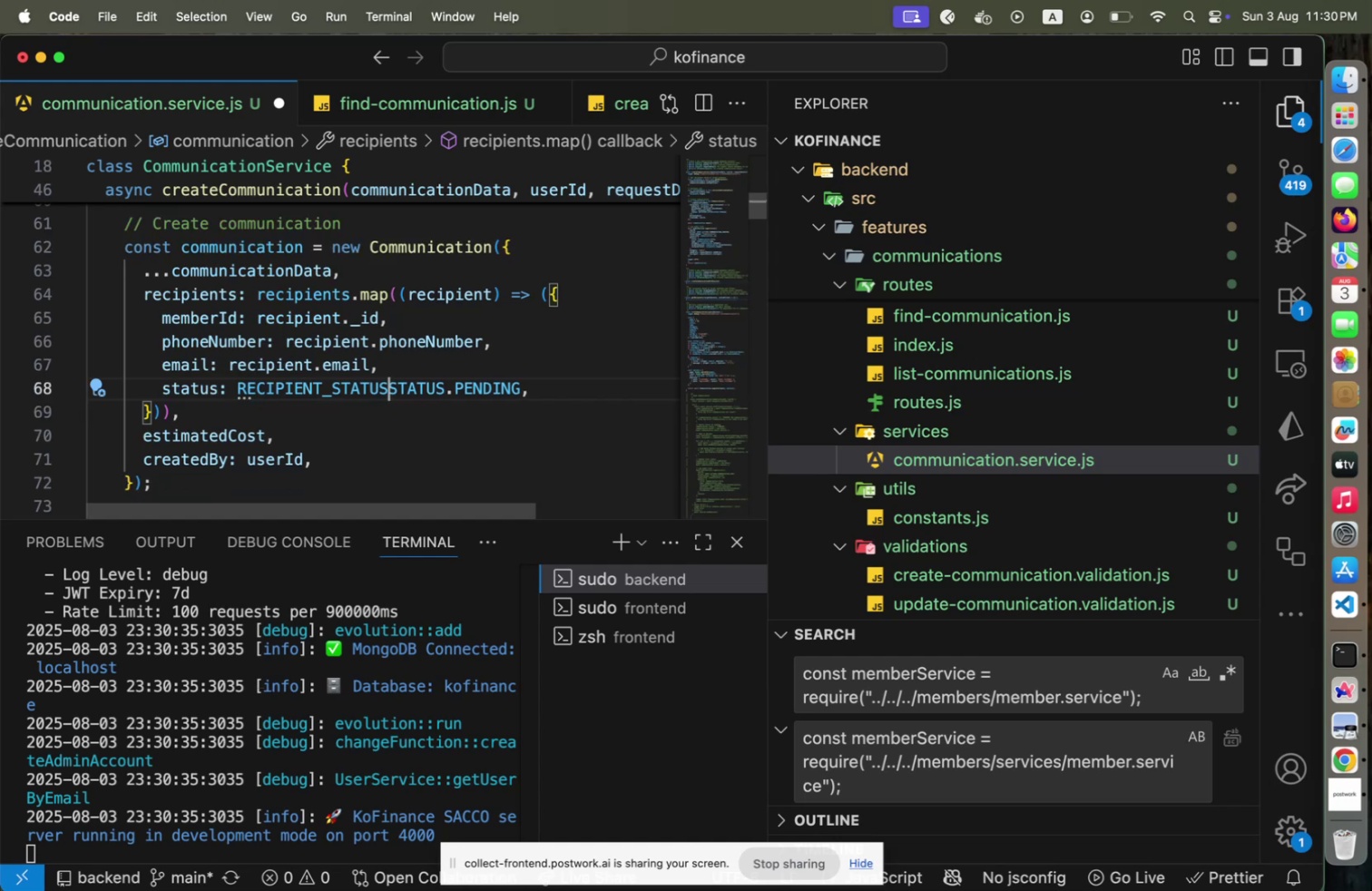 
key(Shift+ArrowRight)
 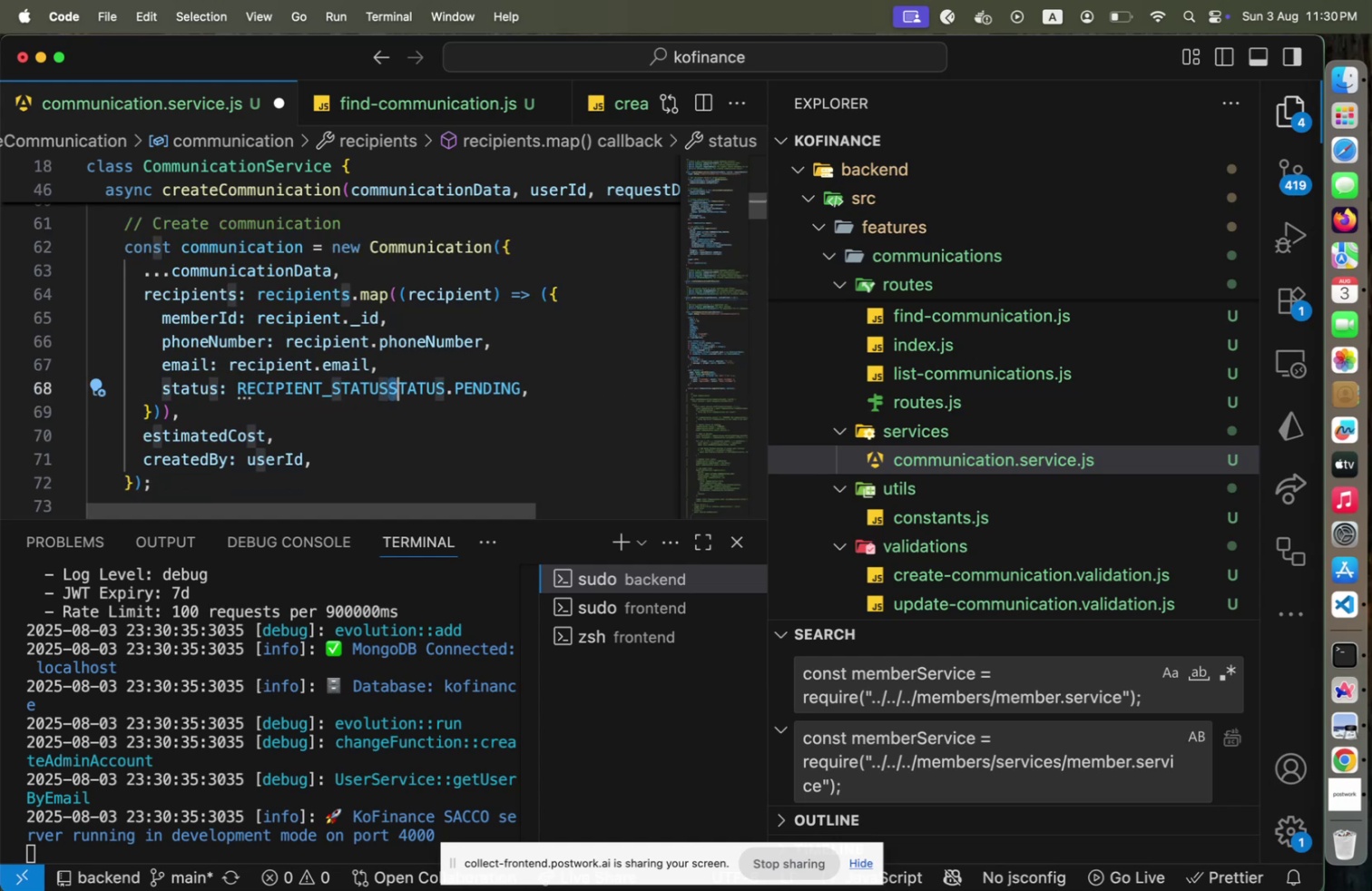 
key(Shift+ArrowRight)
 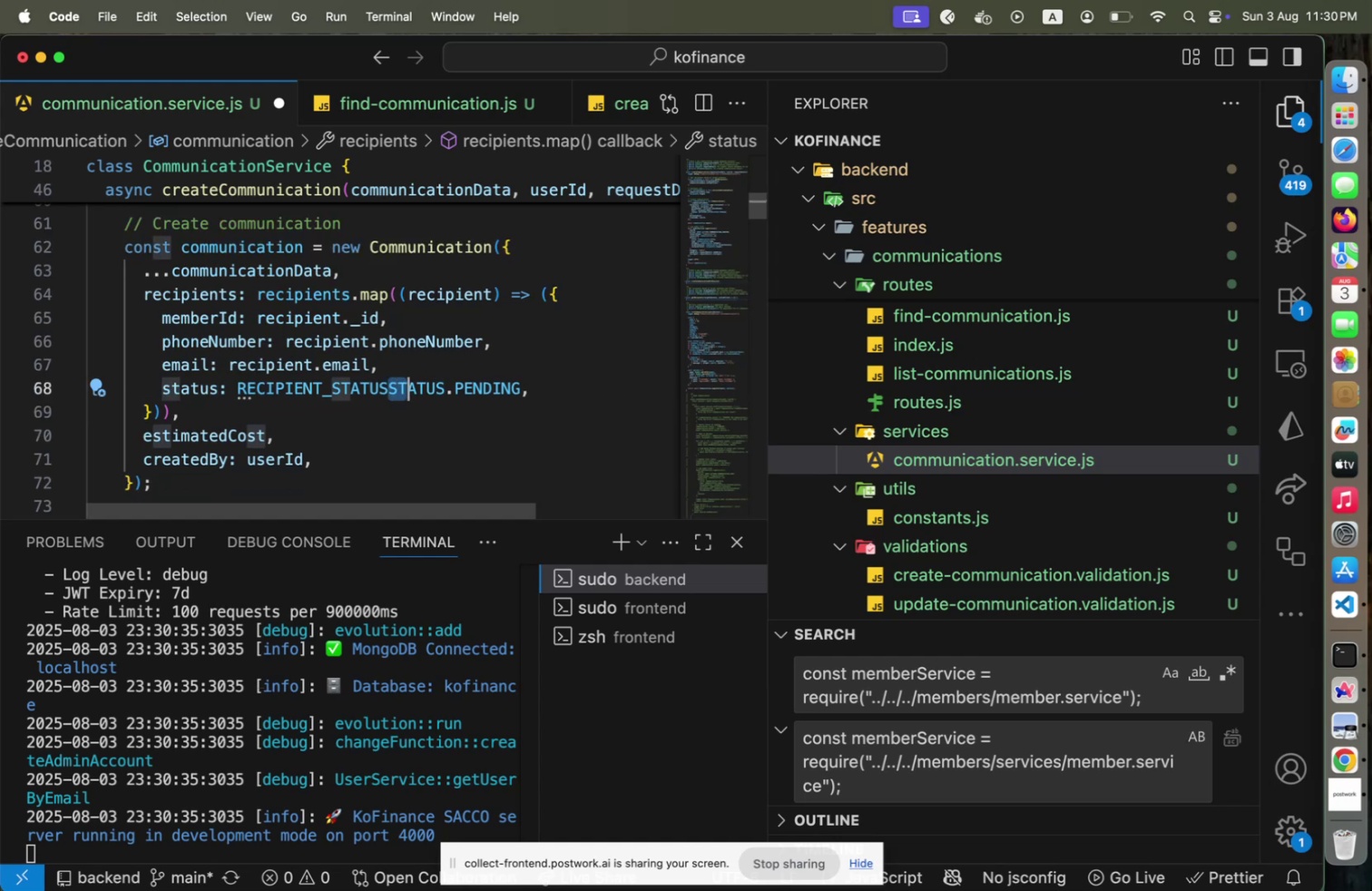 
key(Shift+ArrowRight)
 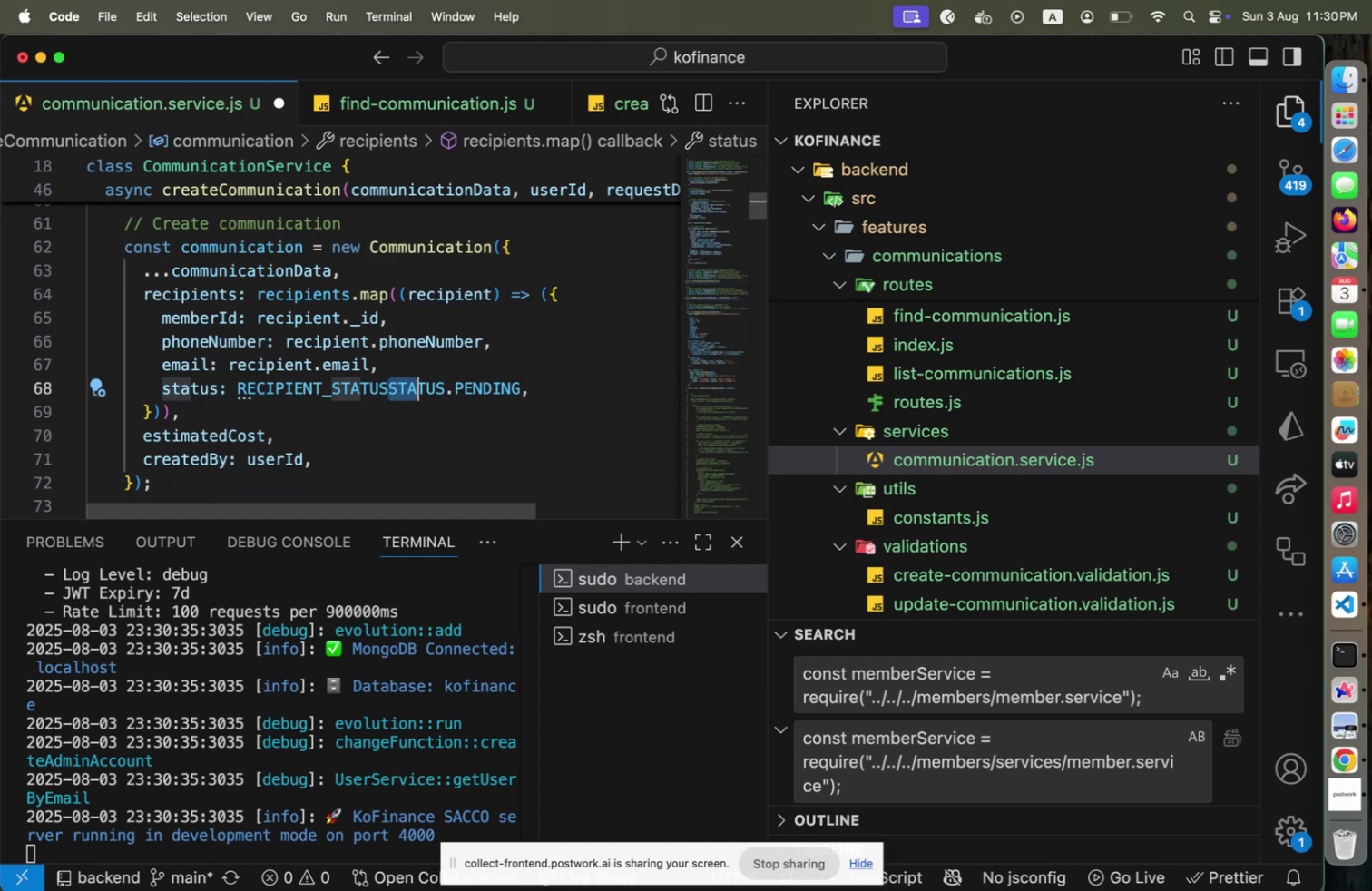 
key(Shift+ArrowRight)
 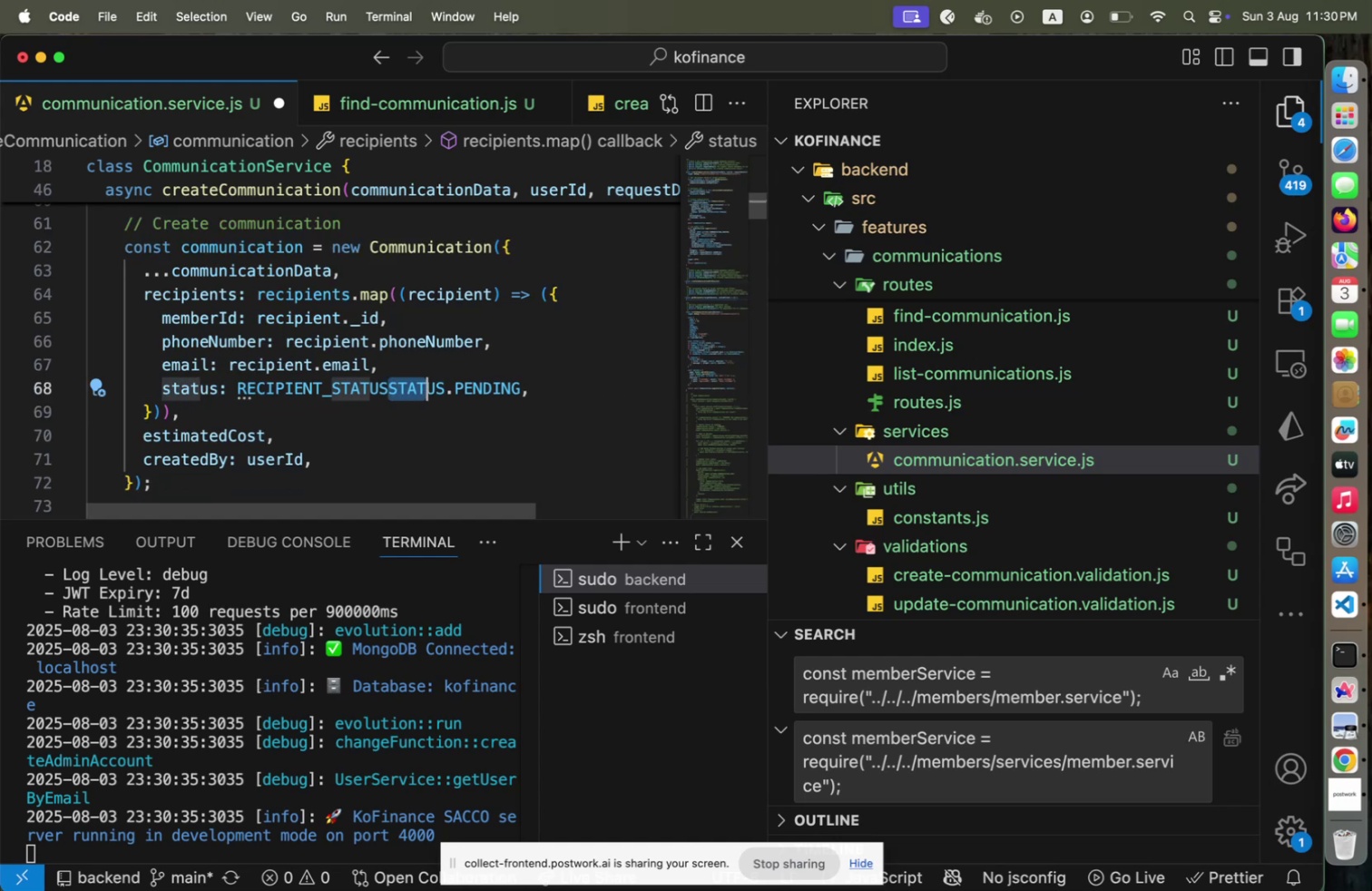 
key(Shift+ArrowRight)
 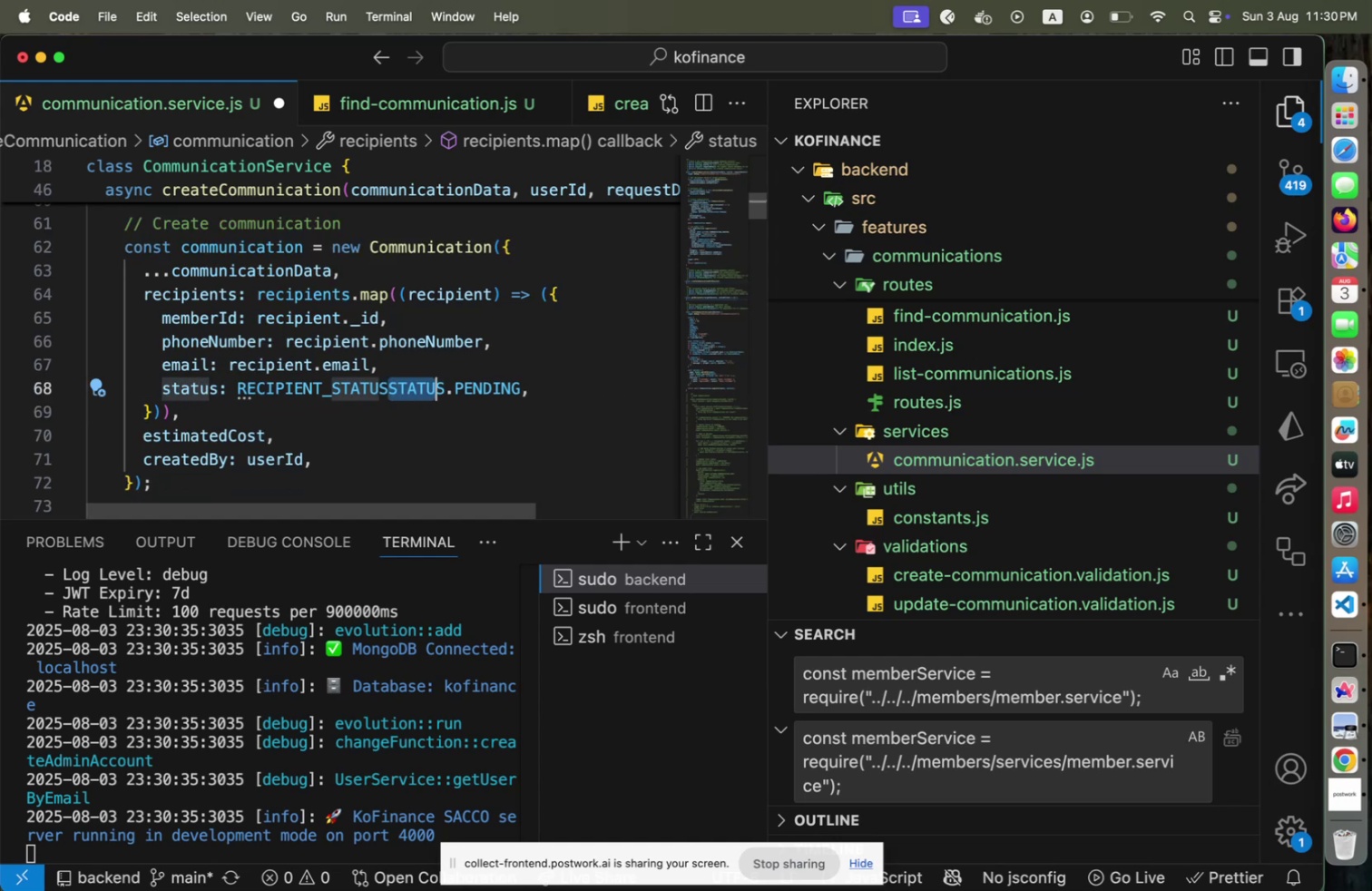 
key(Shift+ArrowRight)
 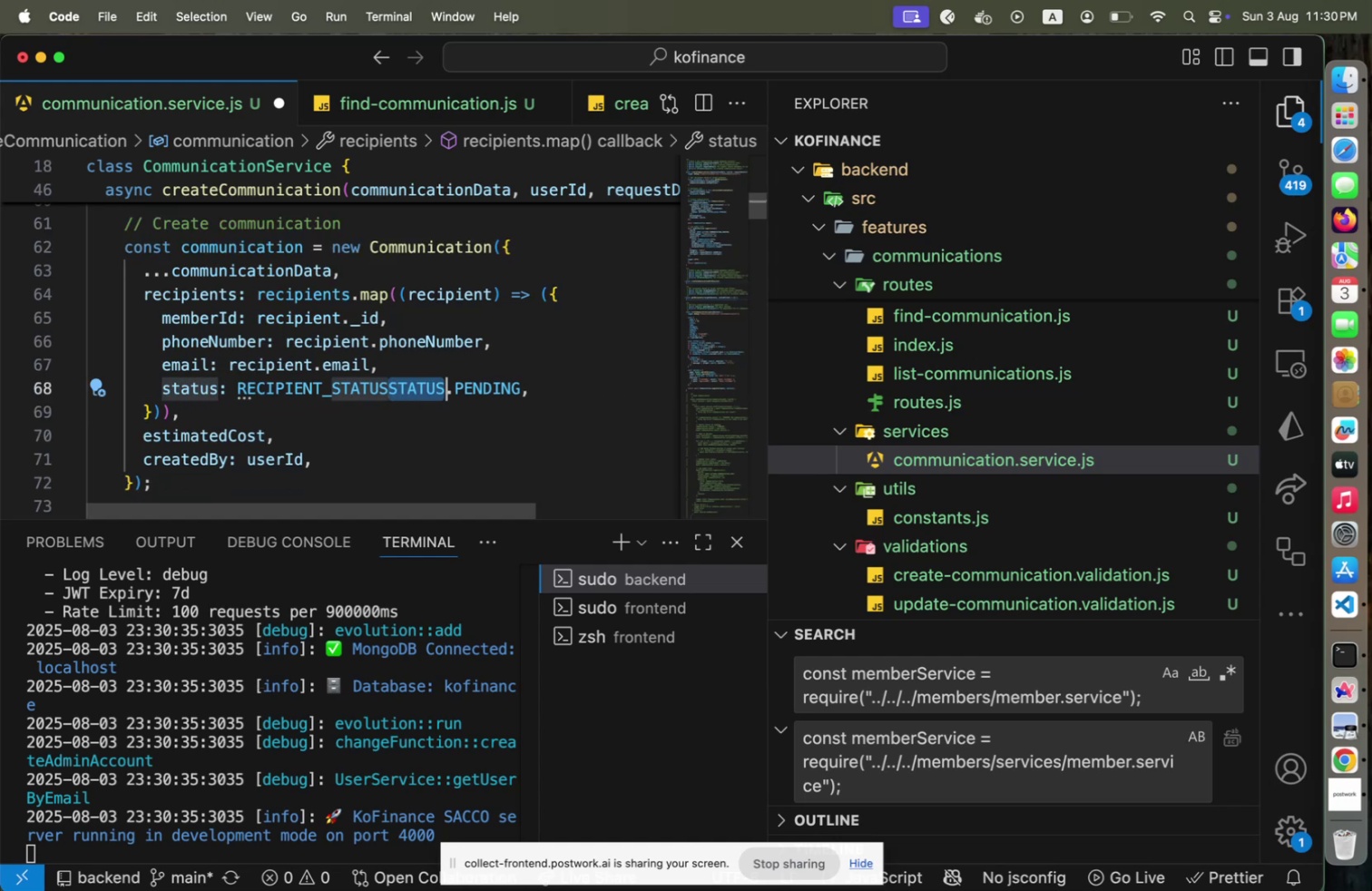 
key(Backspace)
 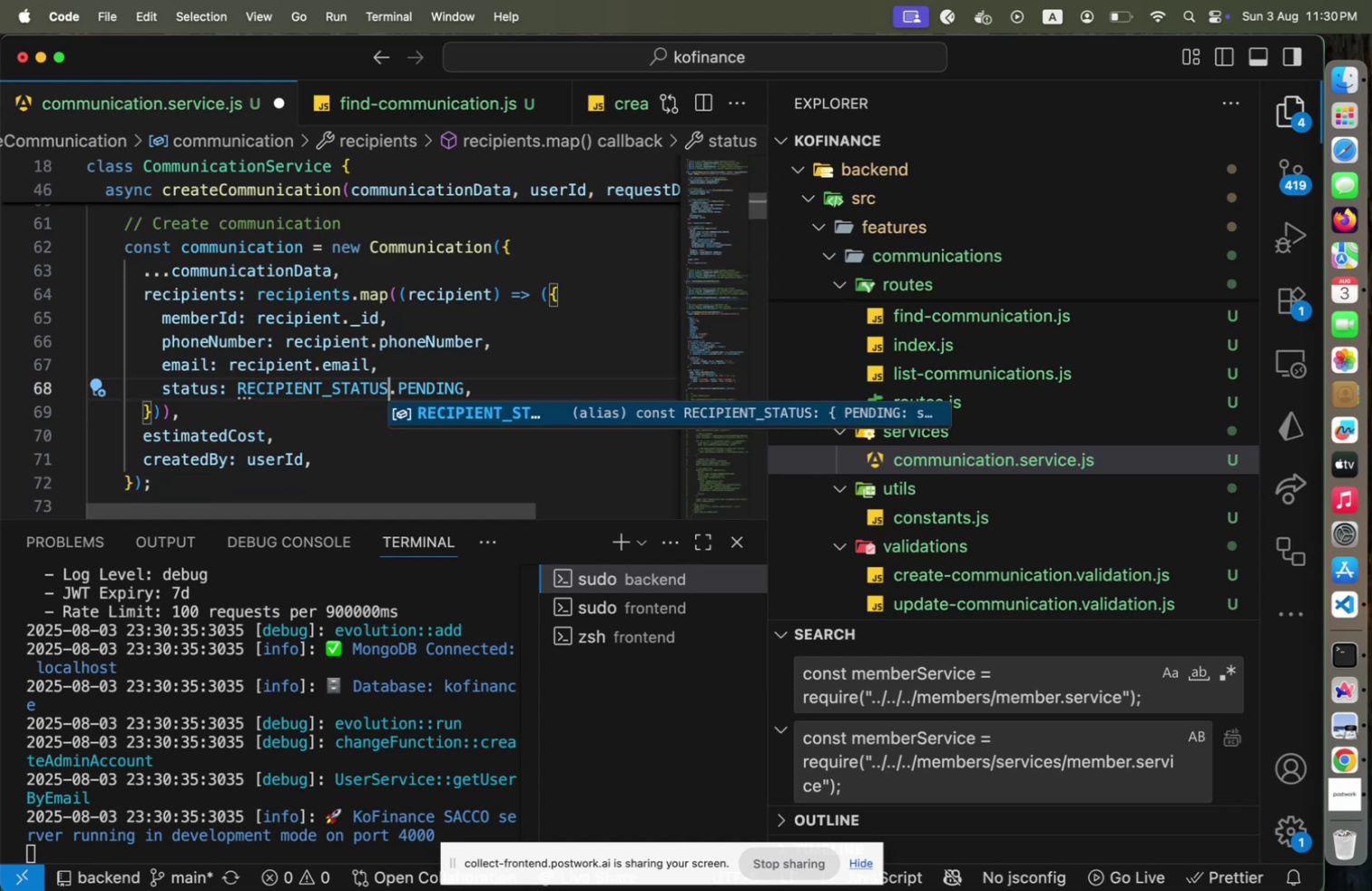 
key(ArrowRight)
 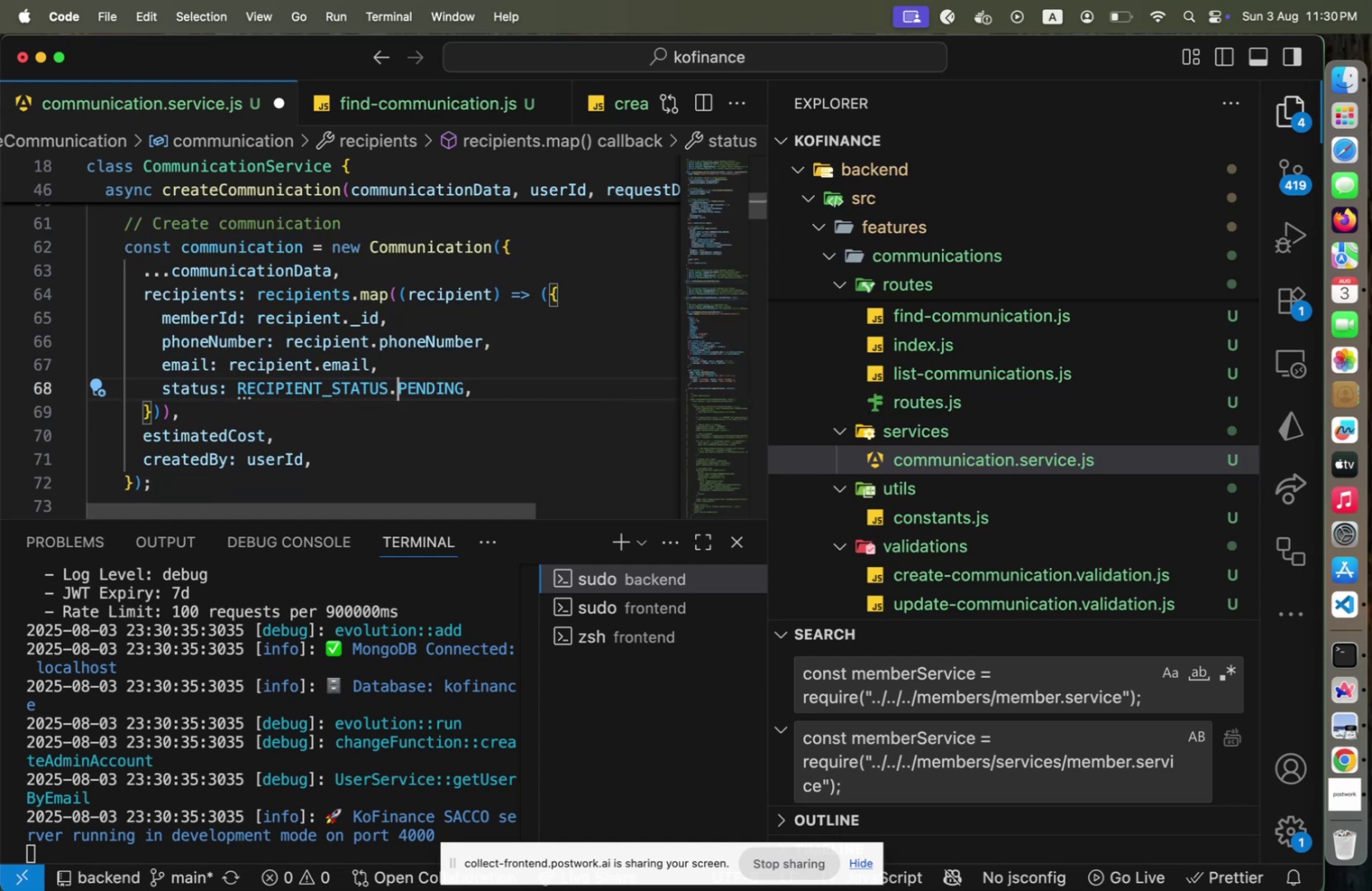 
hold_key(key=ArrowDown, duration=0.98)
 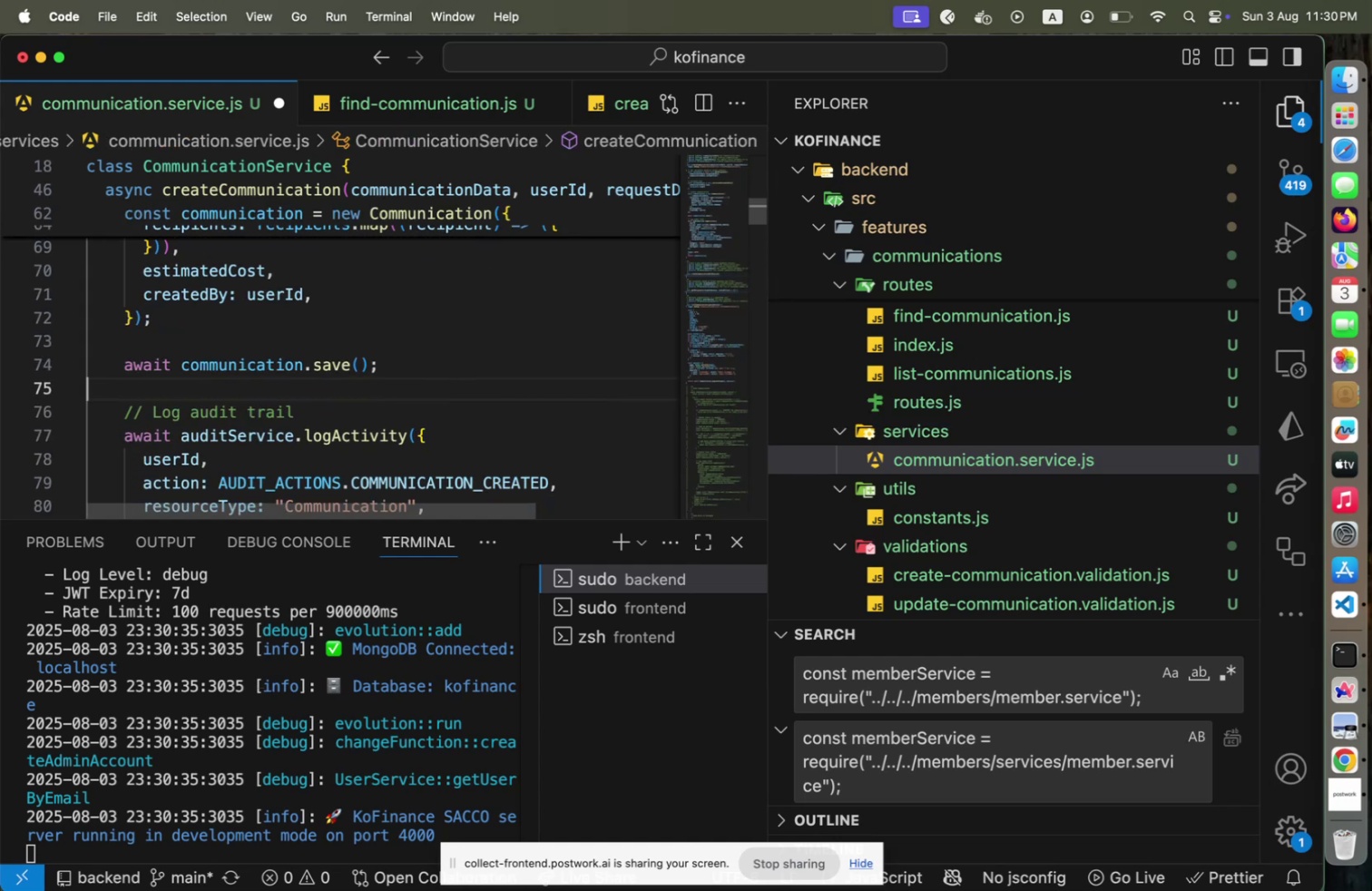 
key(ArrowDown)
 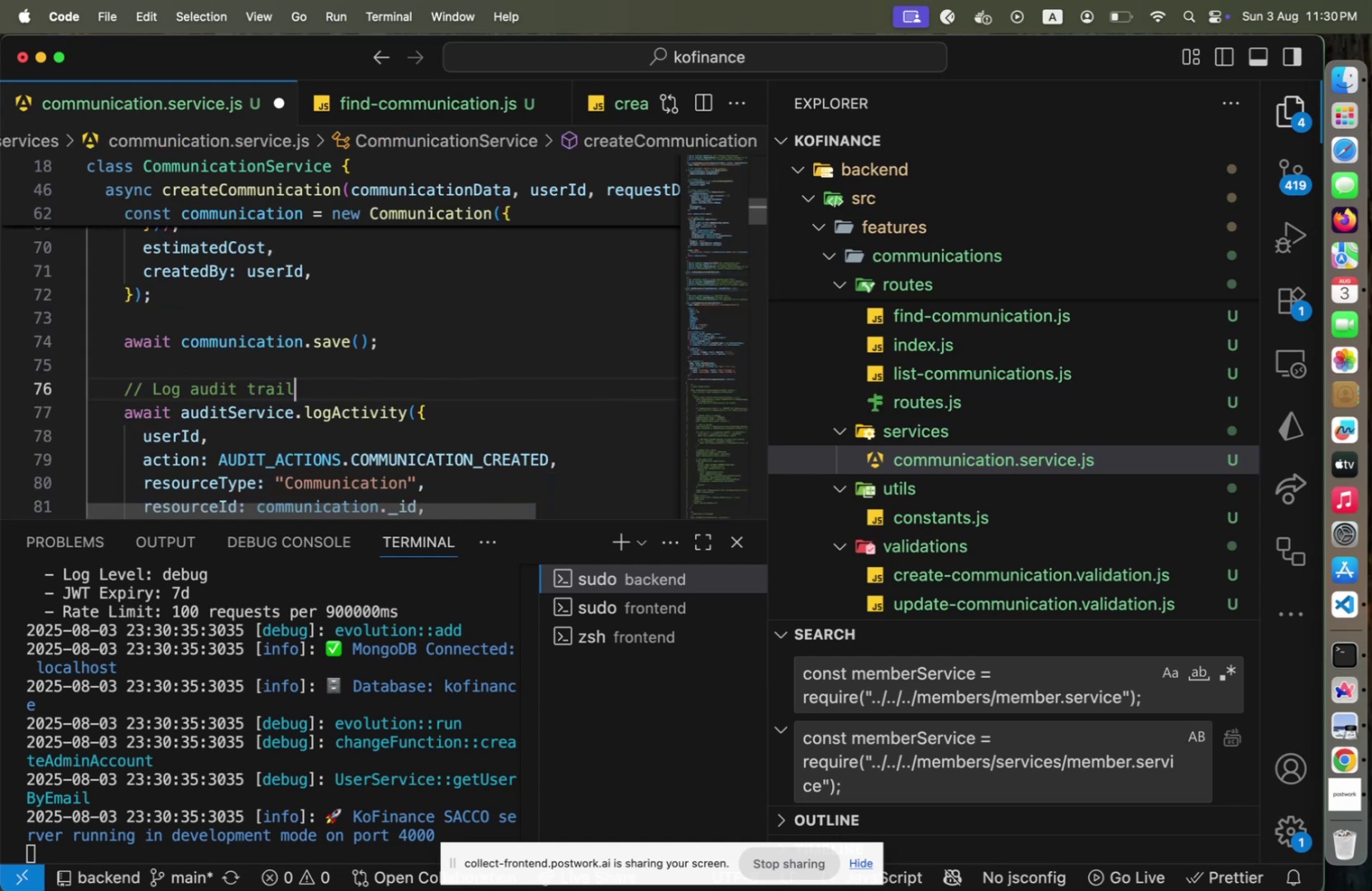 
key(Meta+S)
 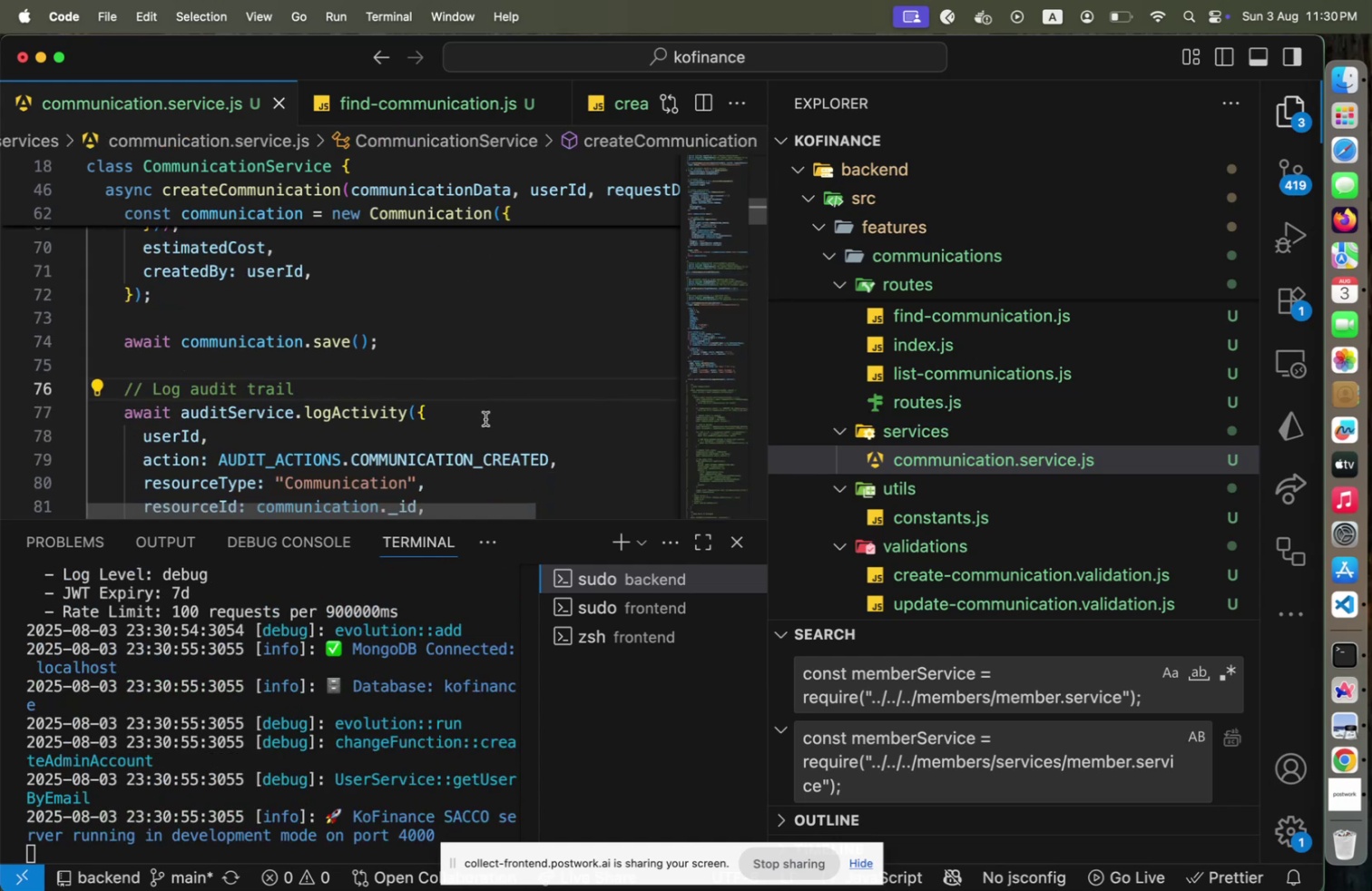 
scroll: coordinate [446, 430], scroll_direction: up, amount: 4.0
 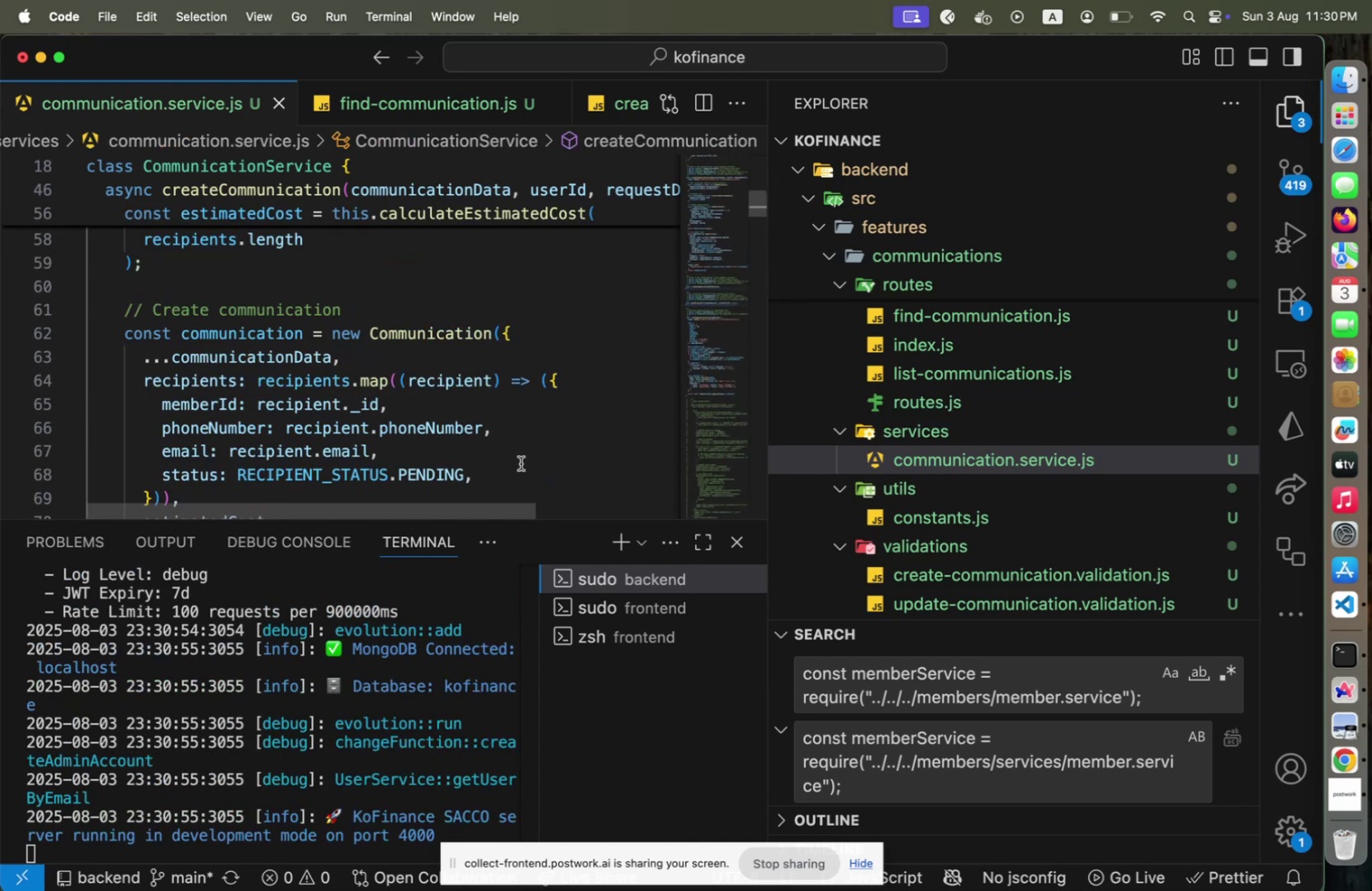 
left_click([521, 466])
 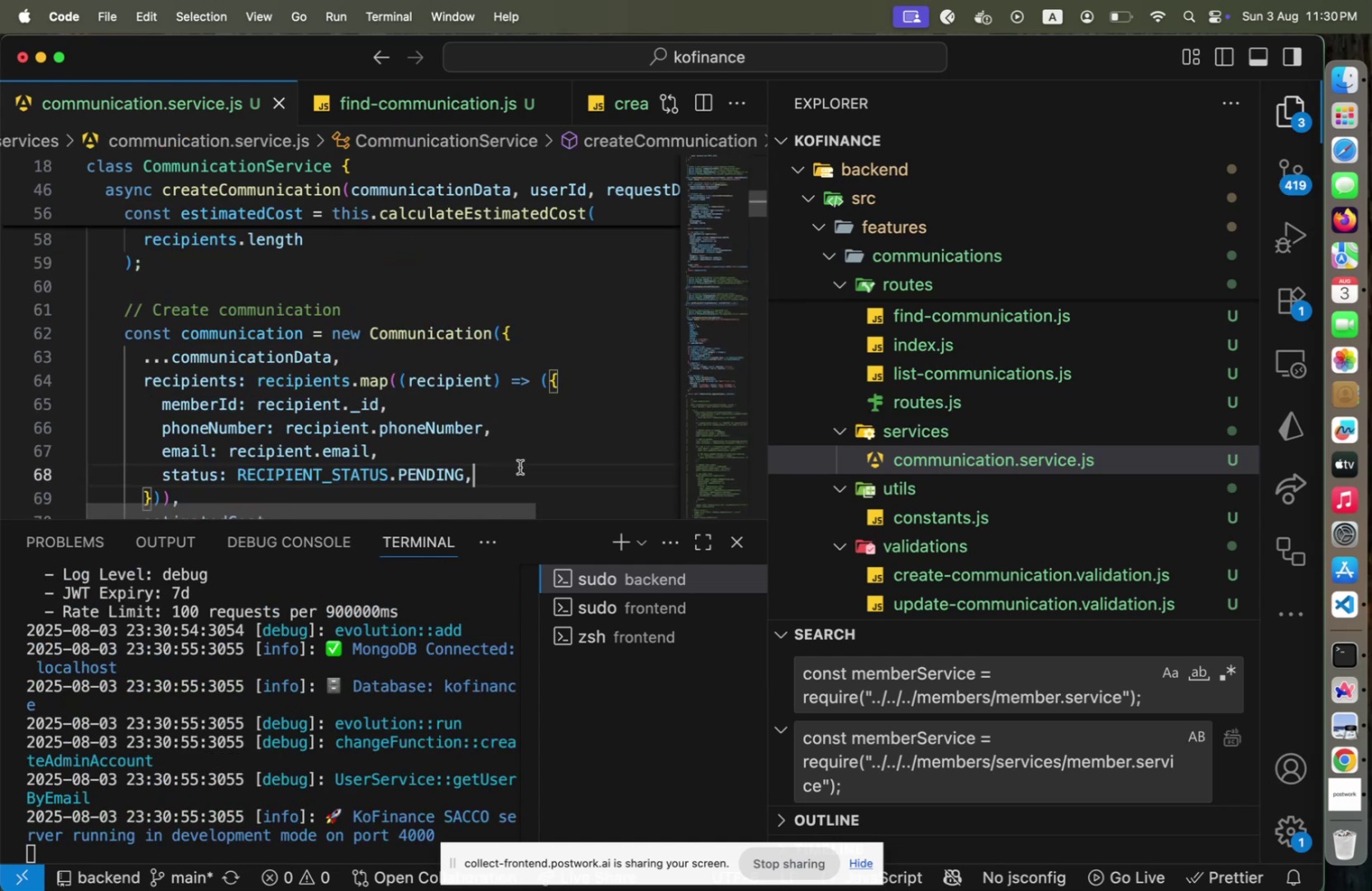 
key(Shift+Home)
 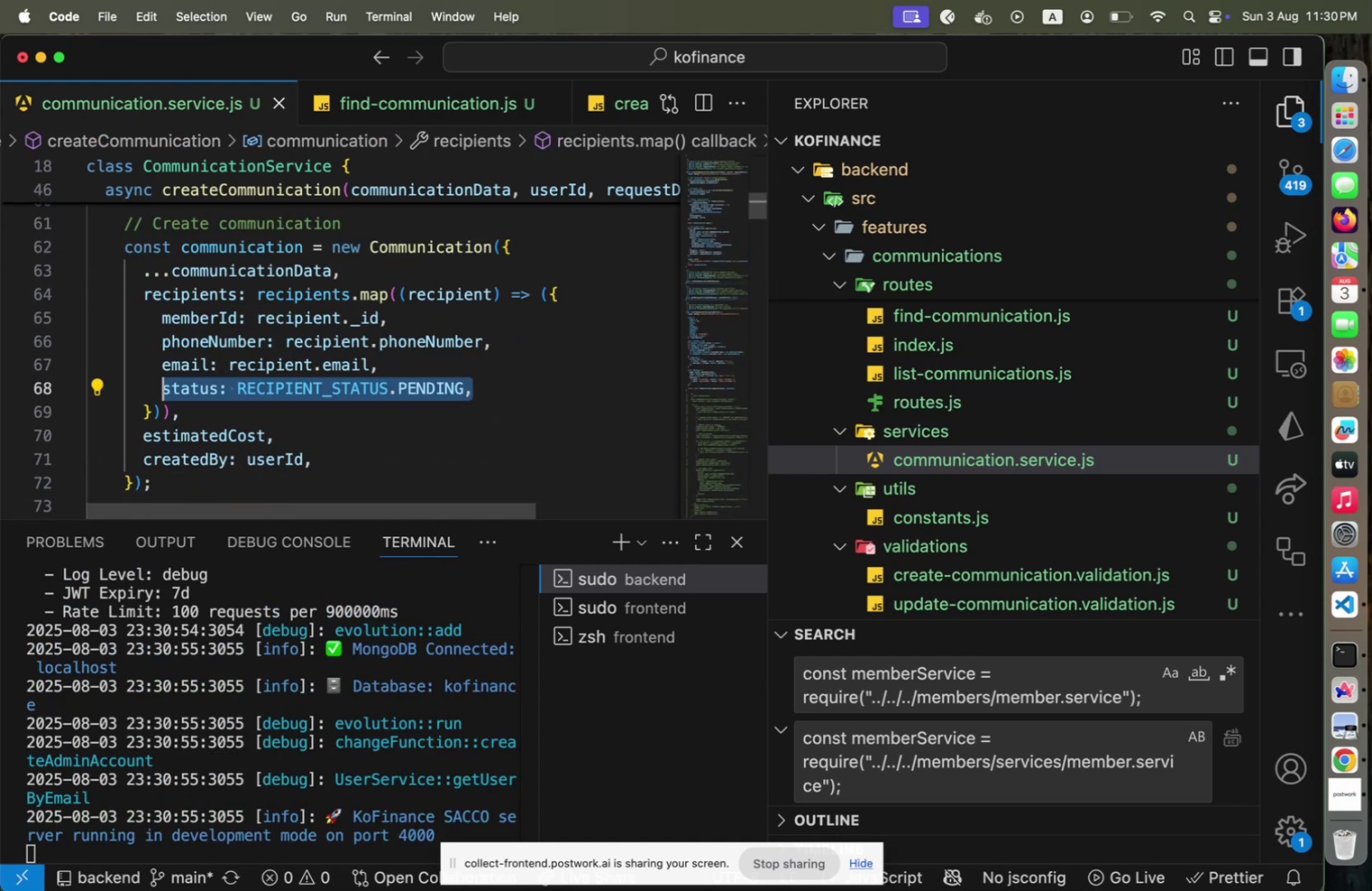 
key(Meta+CommandLeft)
 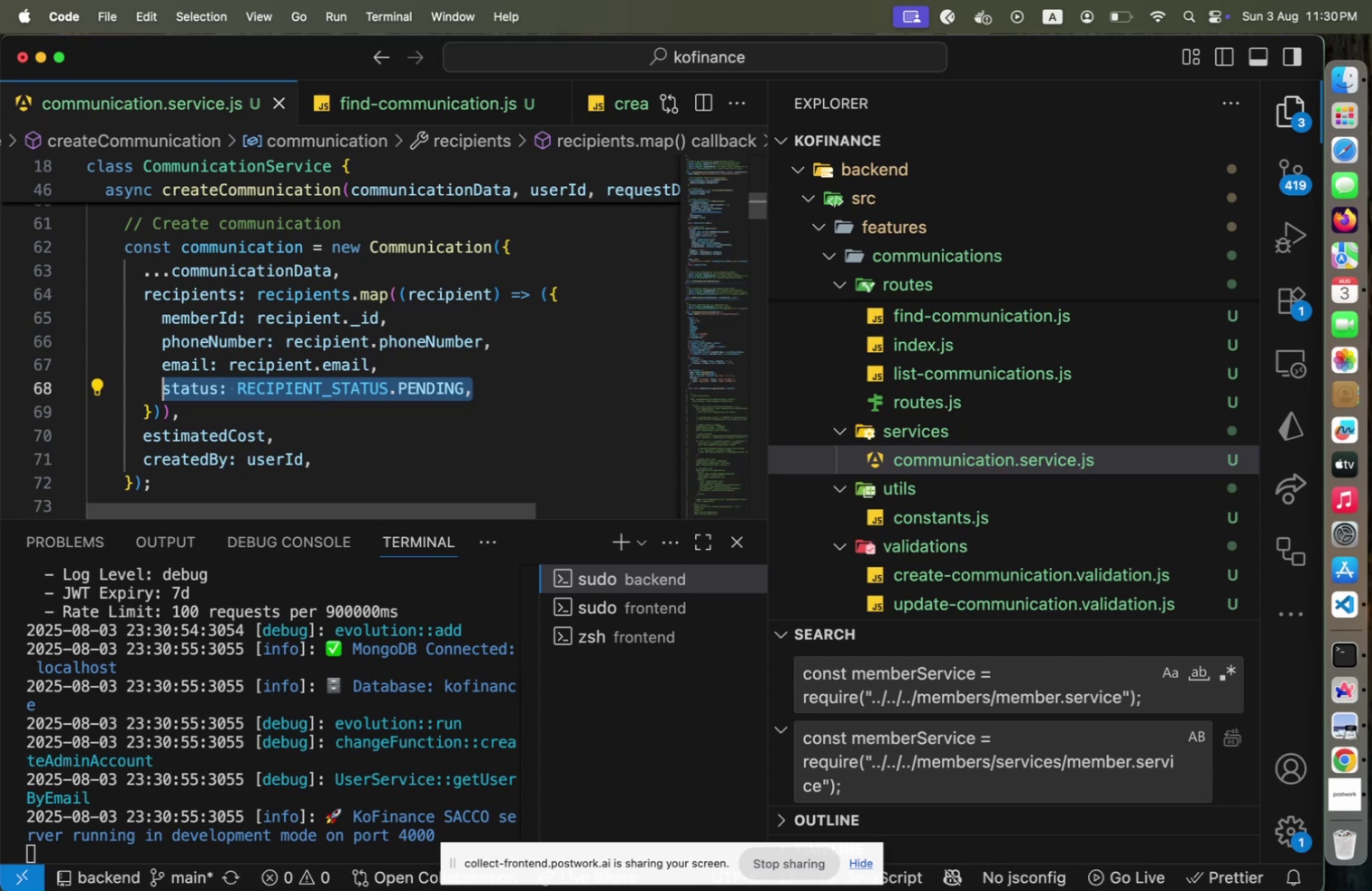 
key(Meta+C)
 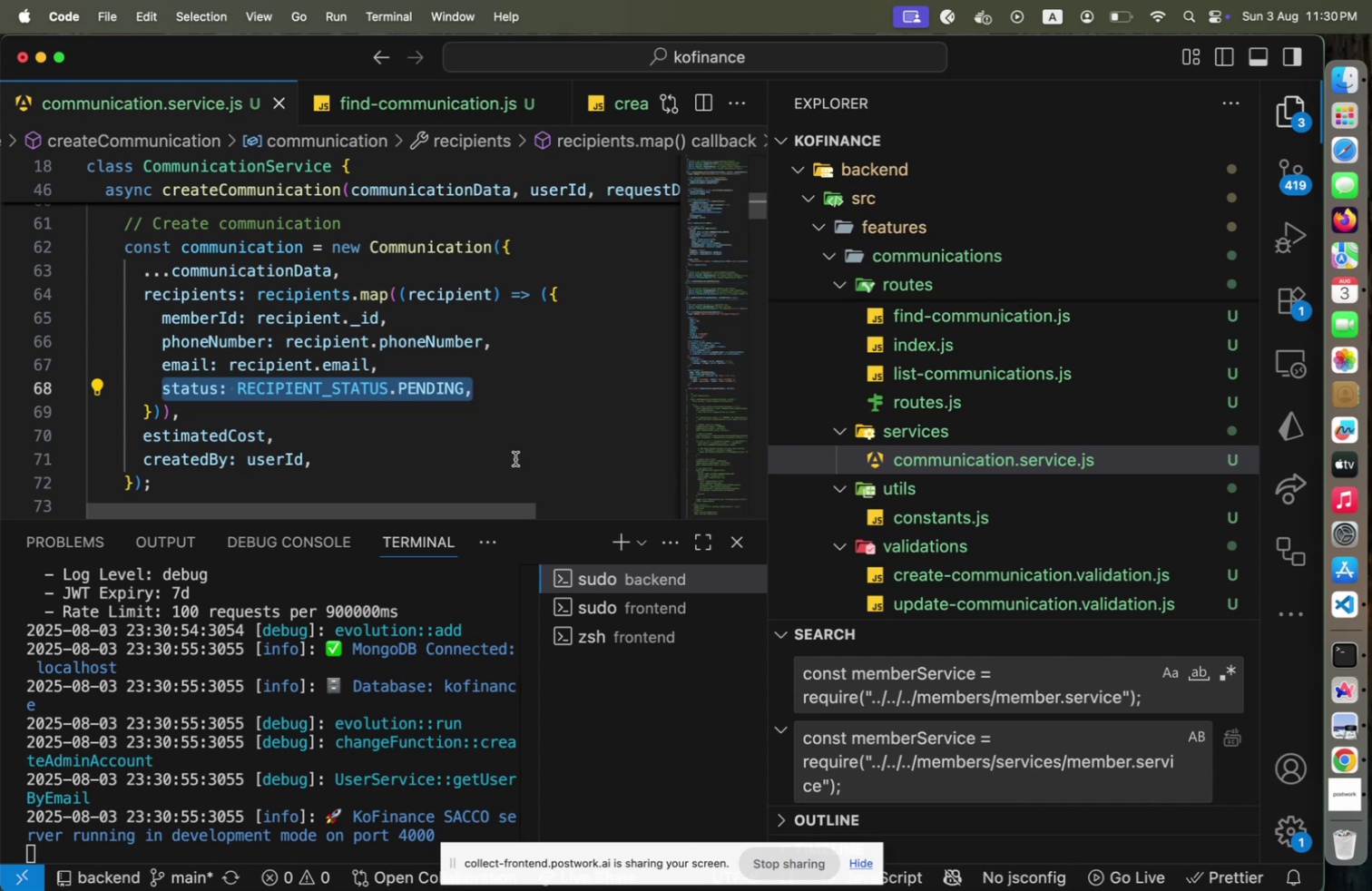 
scroll: coordinate [410, 400], scroll_direction: down, amount: 33.0
 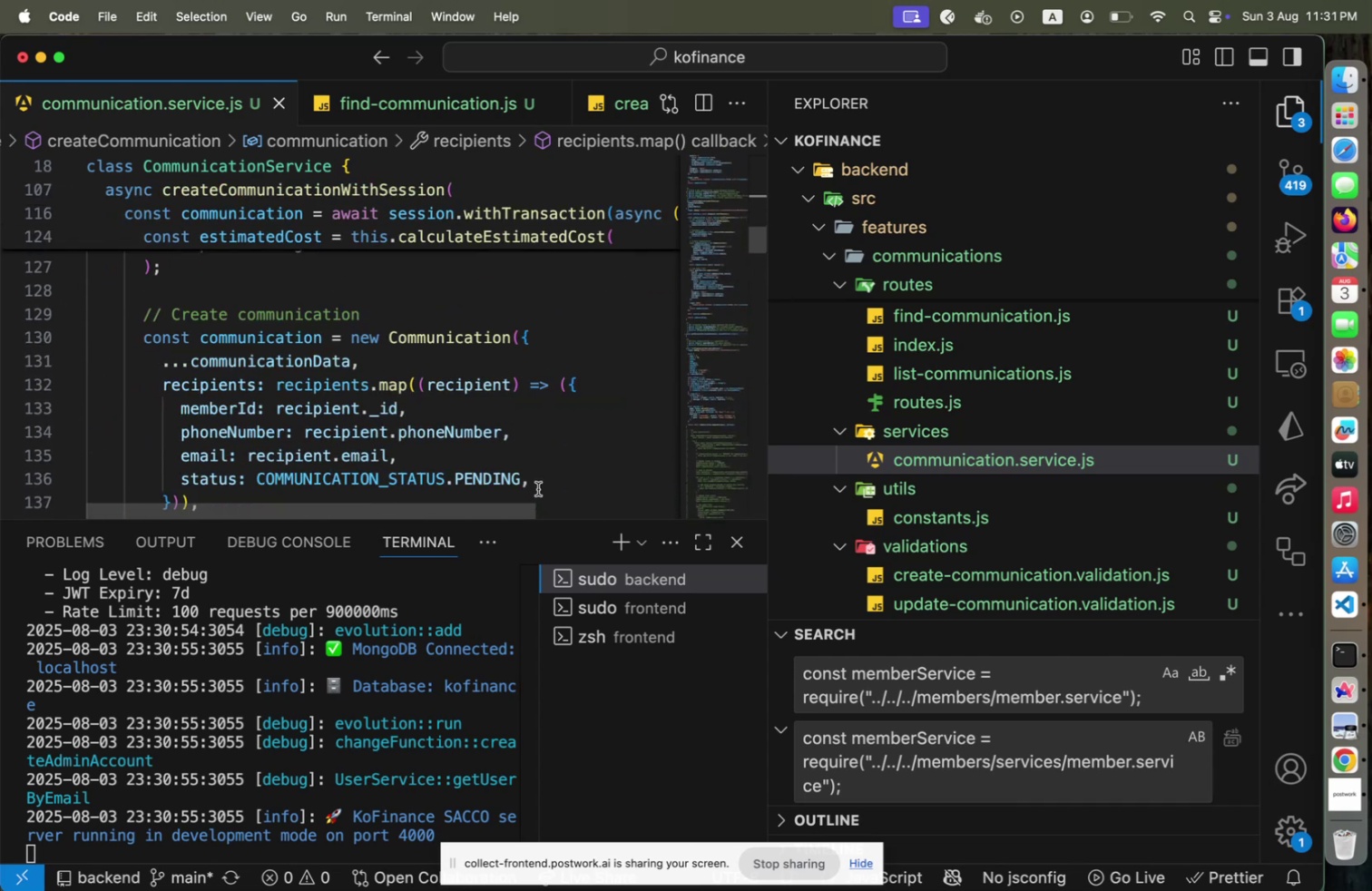 
left_click([544, 488])
 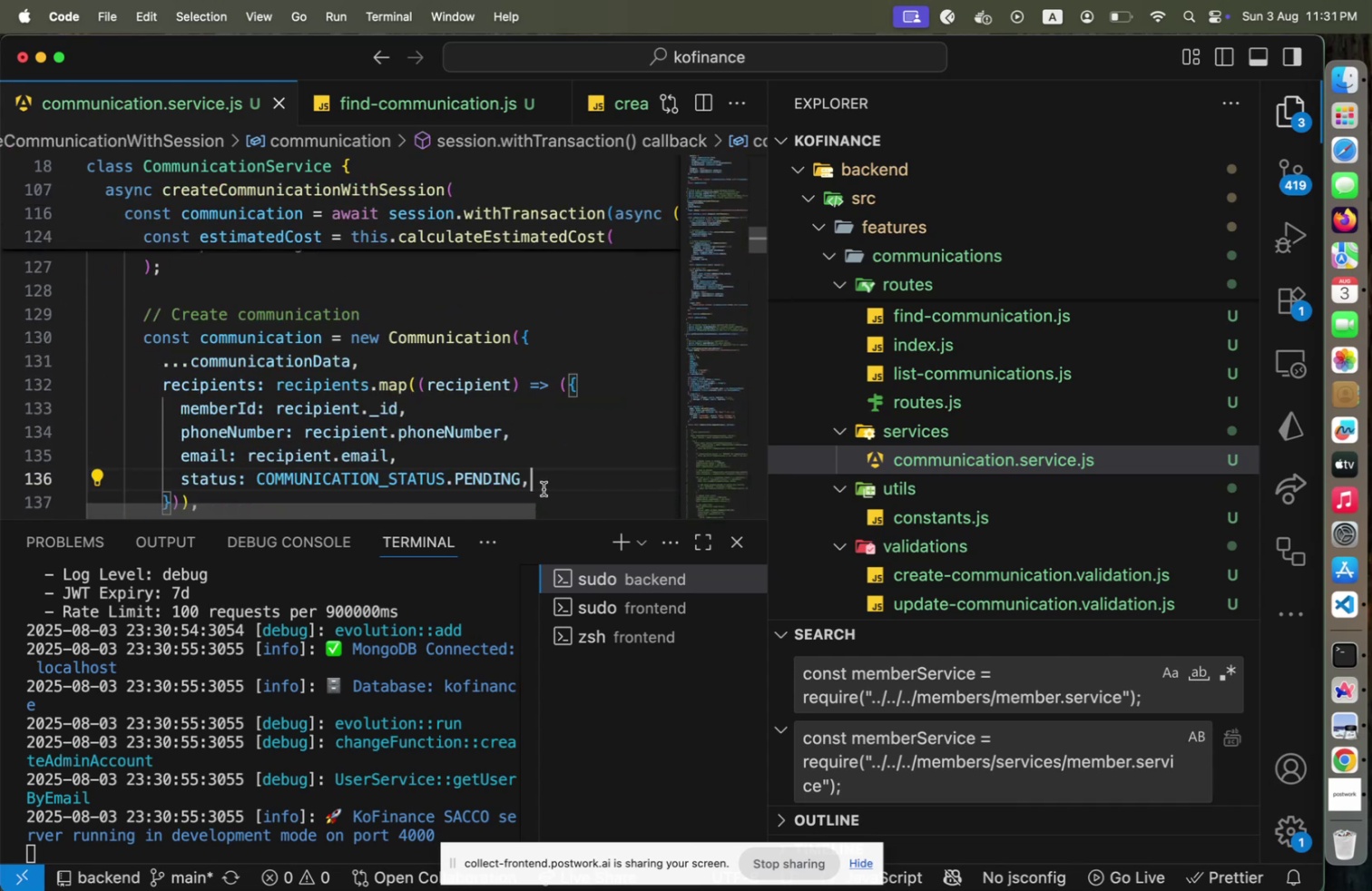 
key(Shift+Home)
 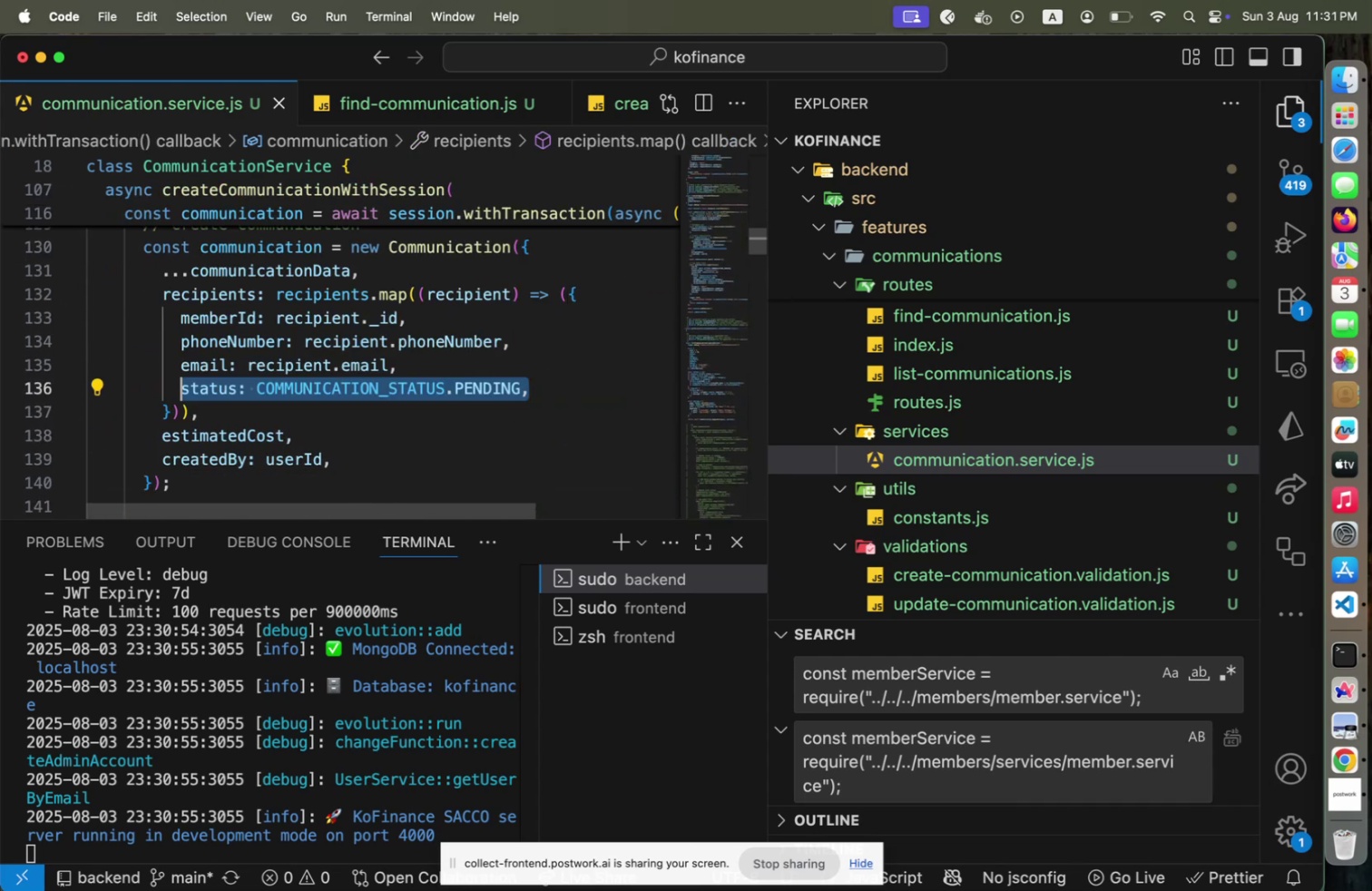 
key(Meta+CommandLeft)
 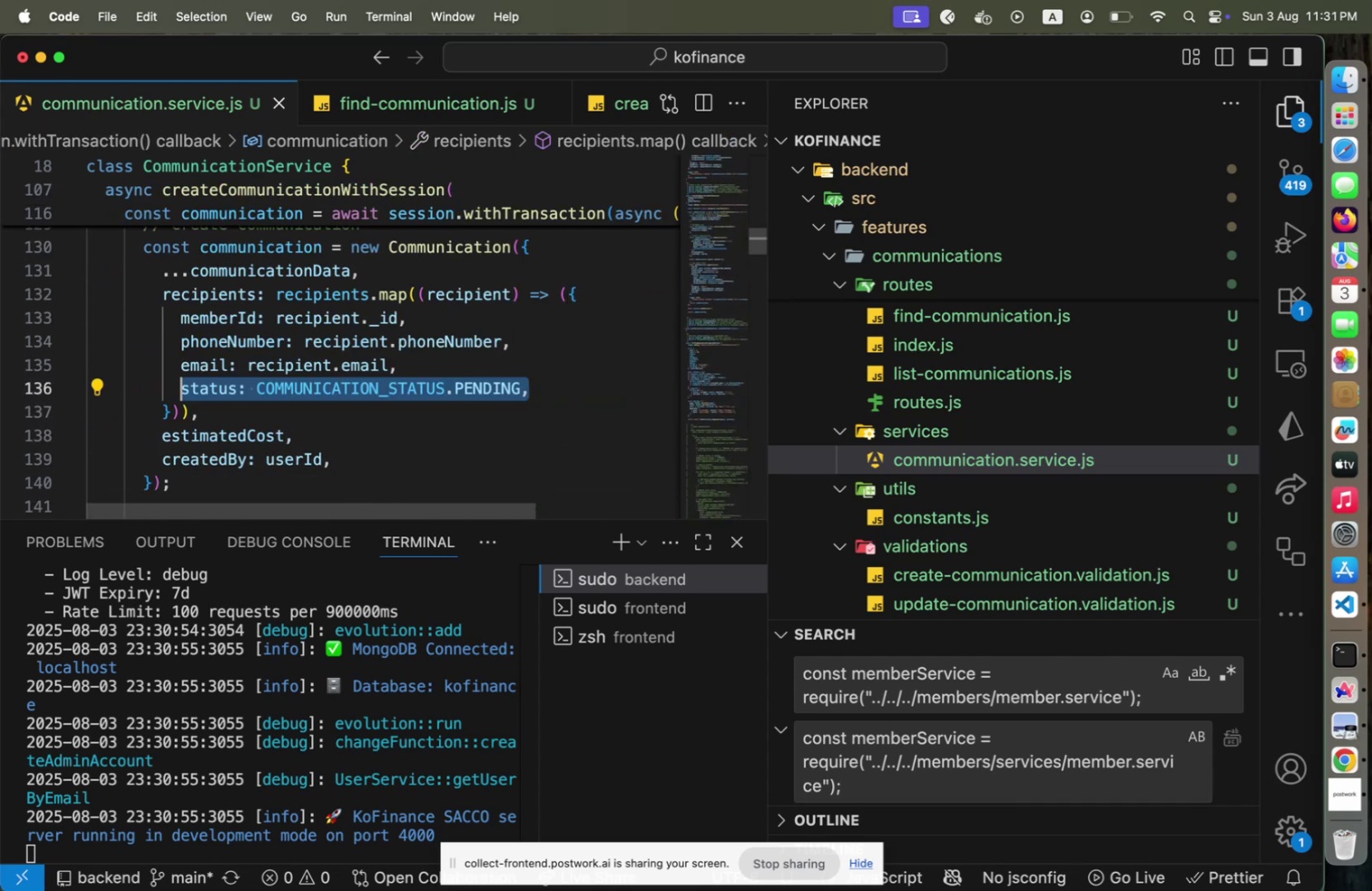 
key(Meta+V)
 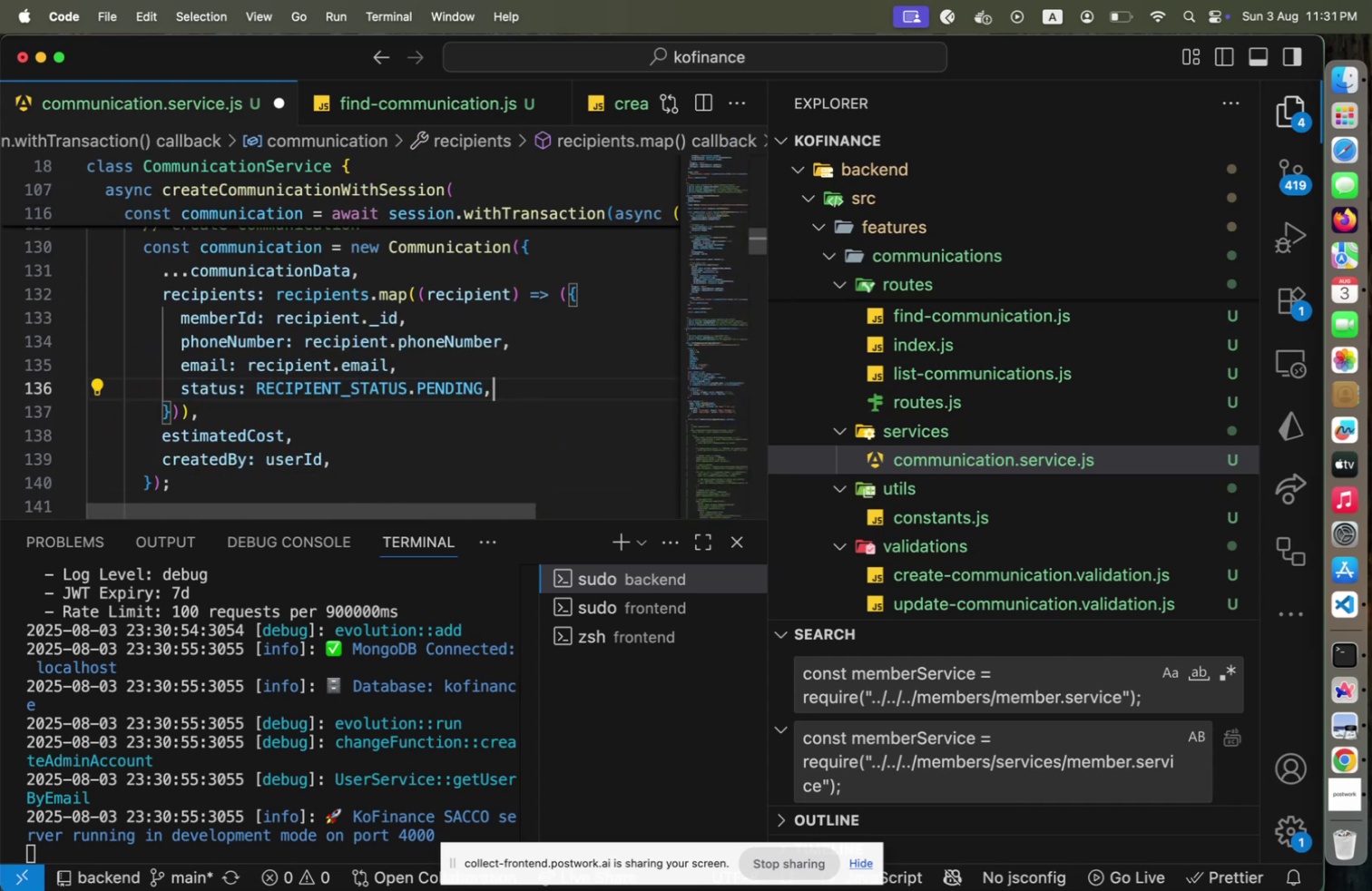 
key(Alt+Shift+F)
 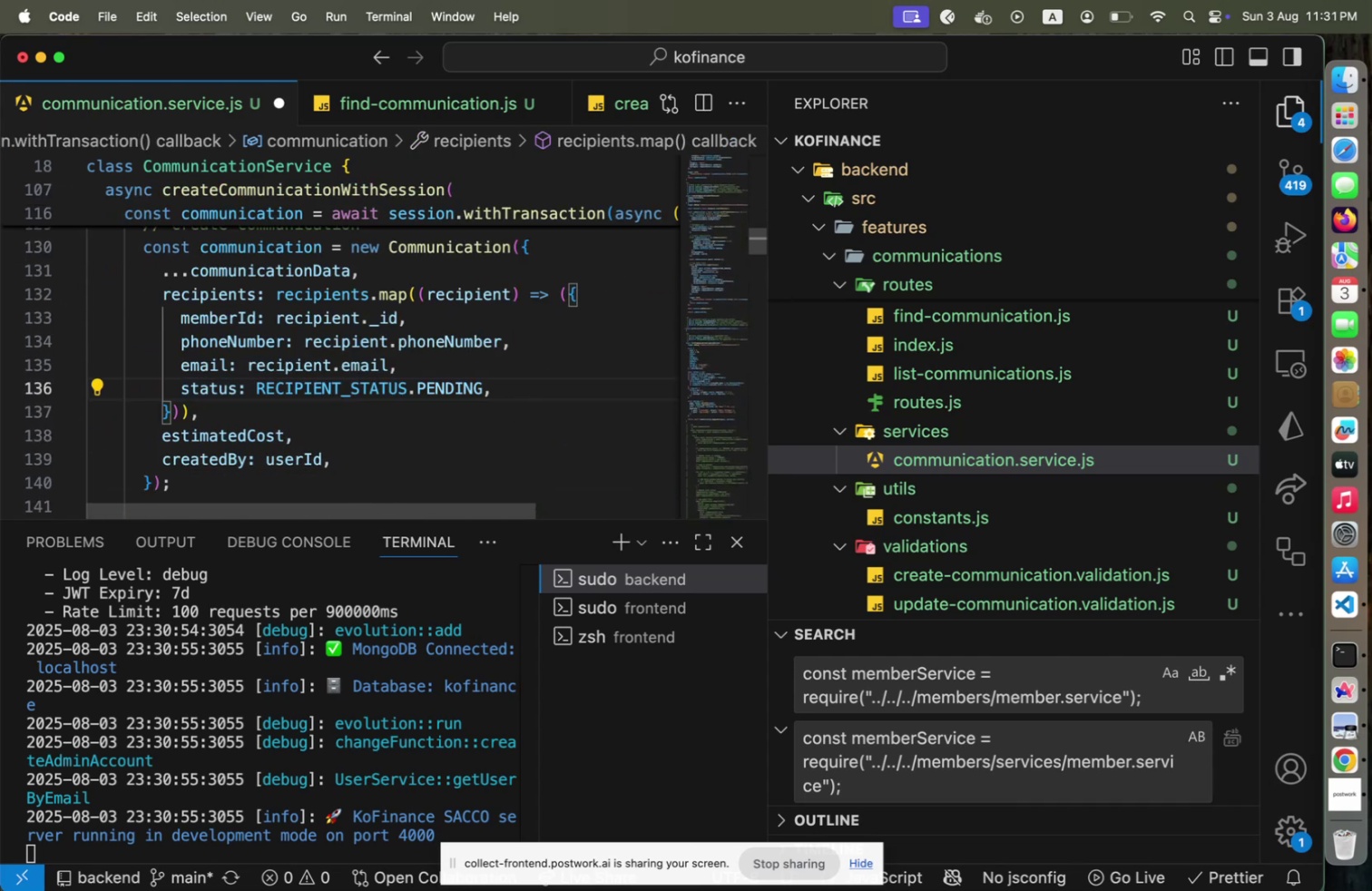 
key(Meta+CommandLeft)
 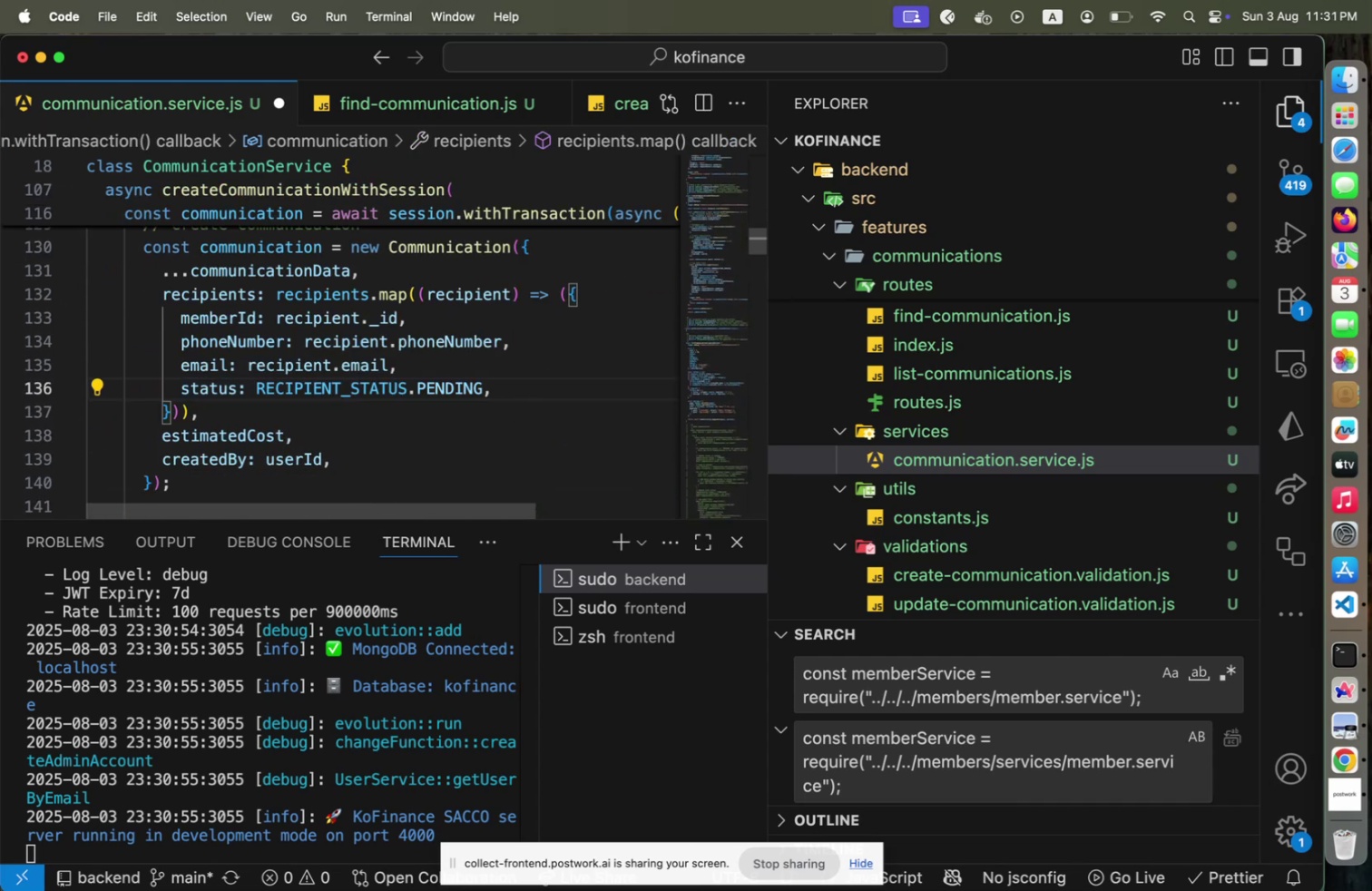 
key(Meta+S)
 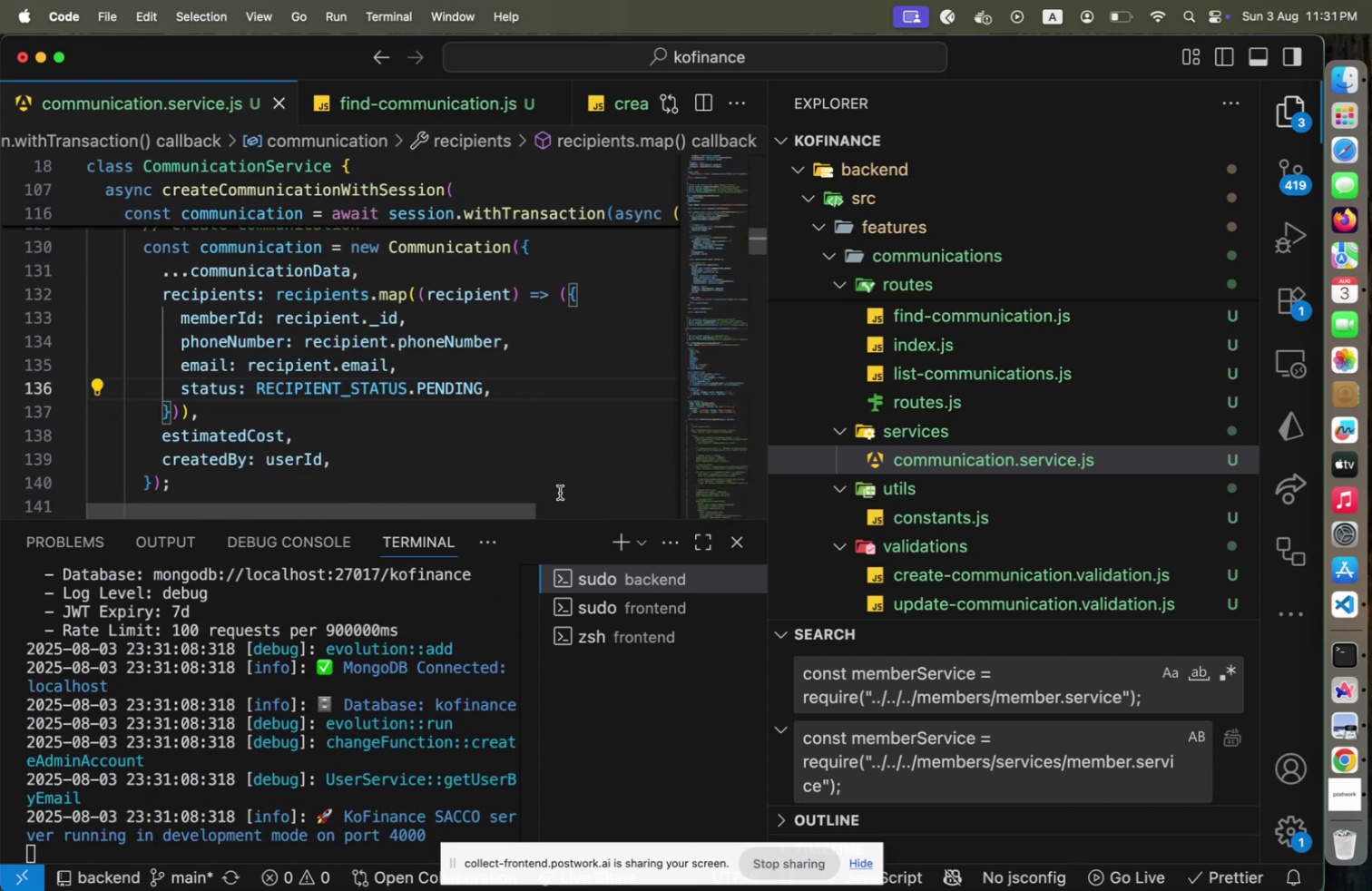 
scroll: coordinate [558, 492], scroll_direction: down, amount: 5.0
 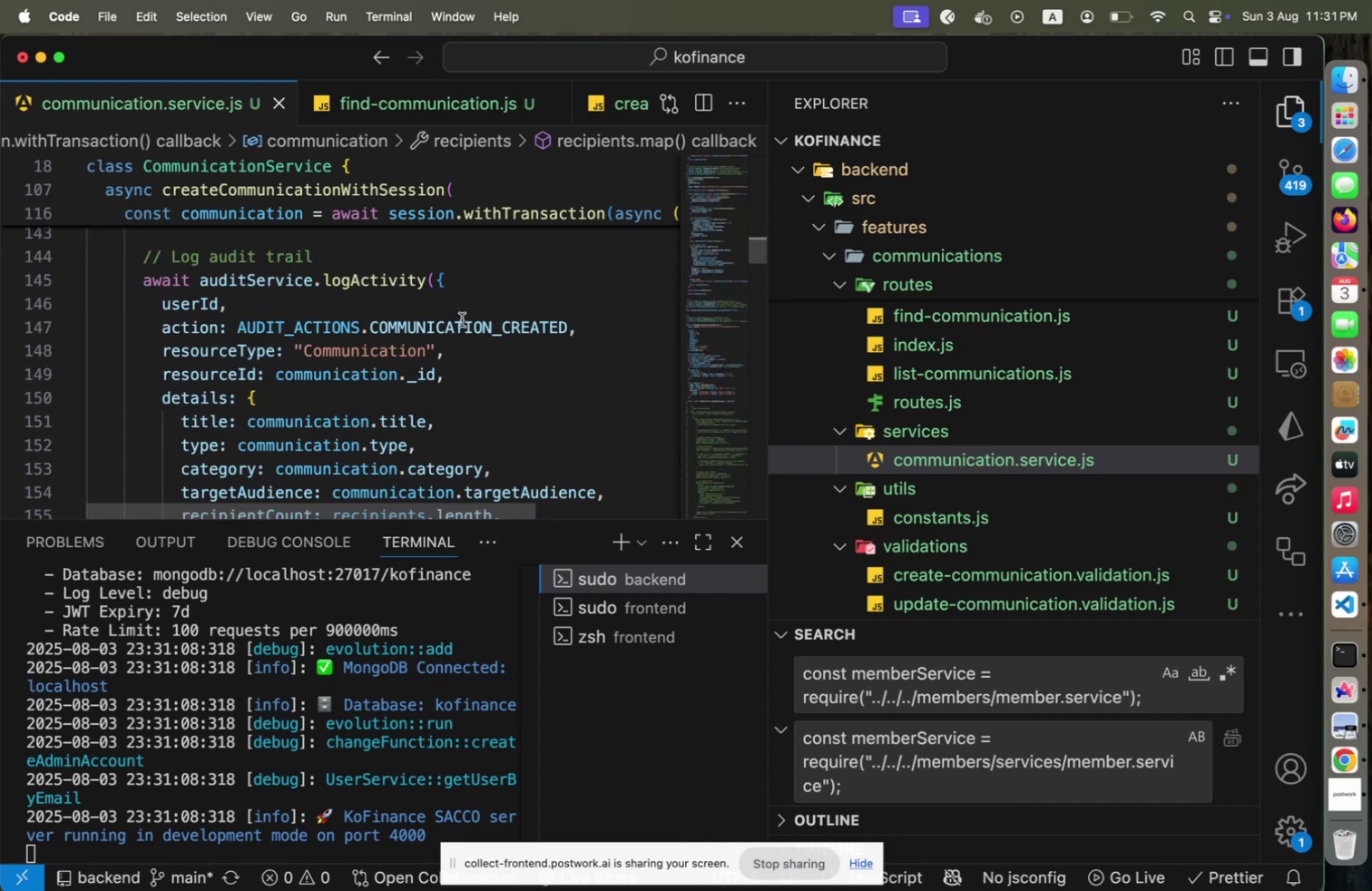 
left_click([461, 319])
 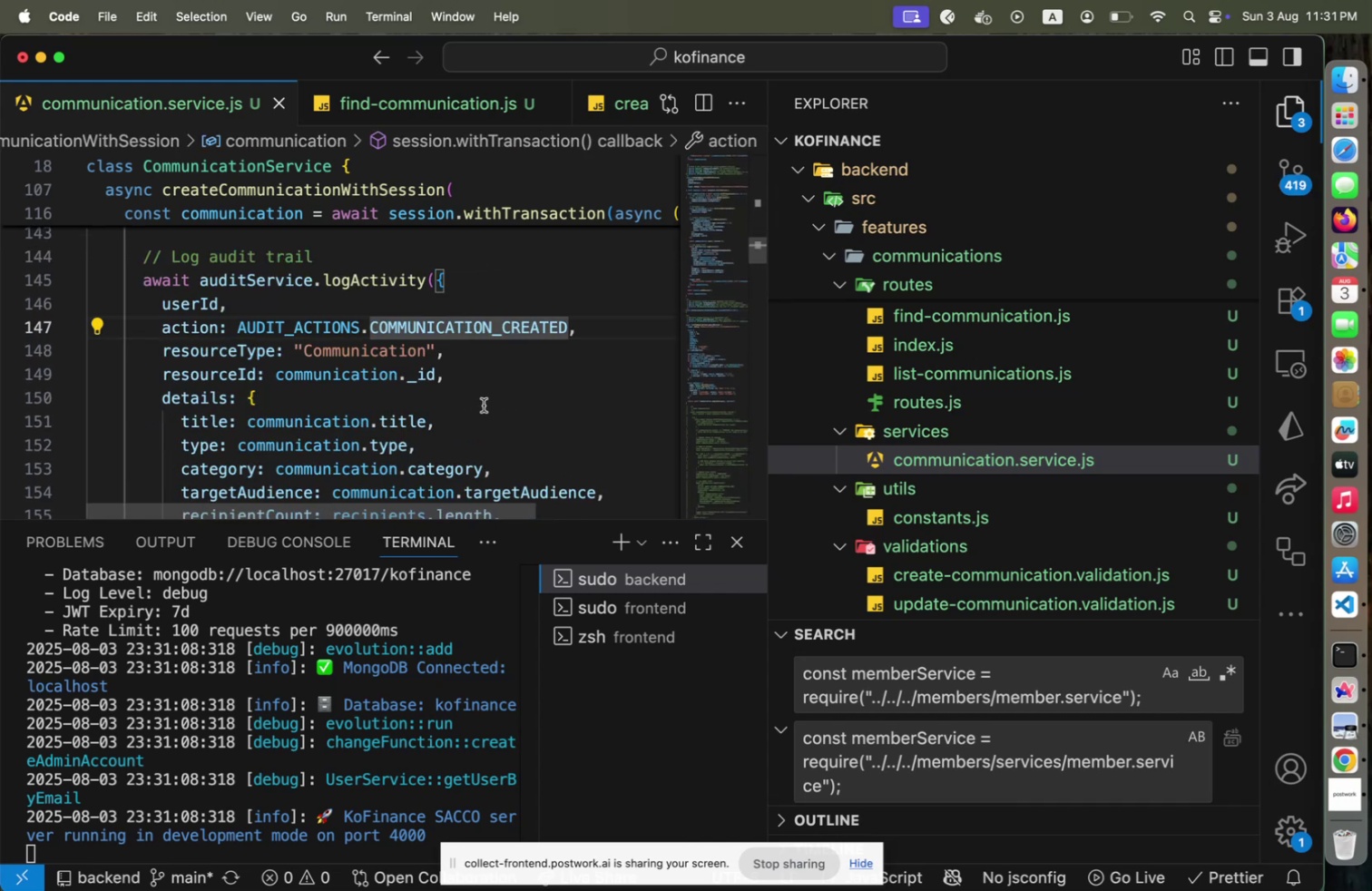 
scroll: coordinate [485, 408], scroll_direction: up, amount: 20.0
 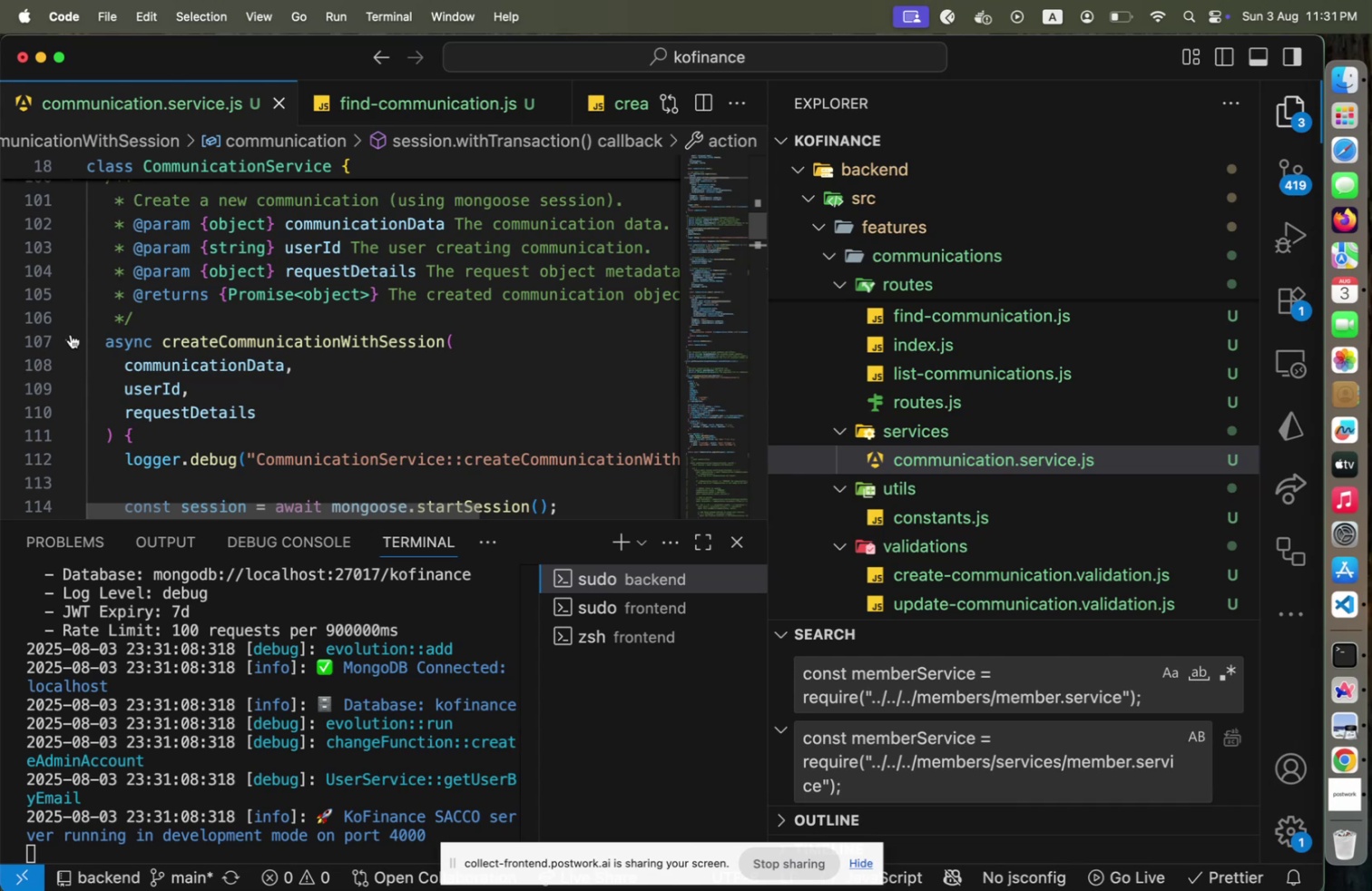 
left_click([68, 336])
 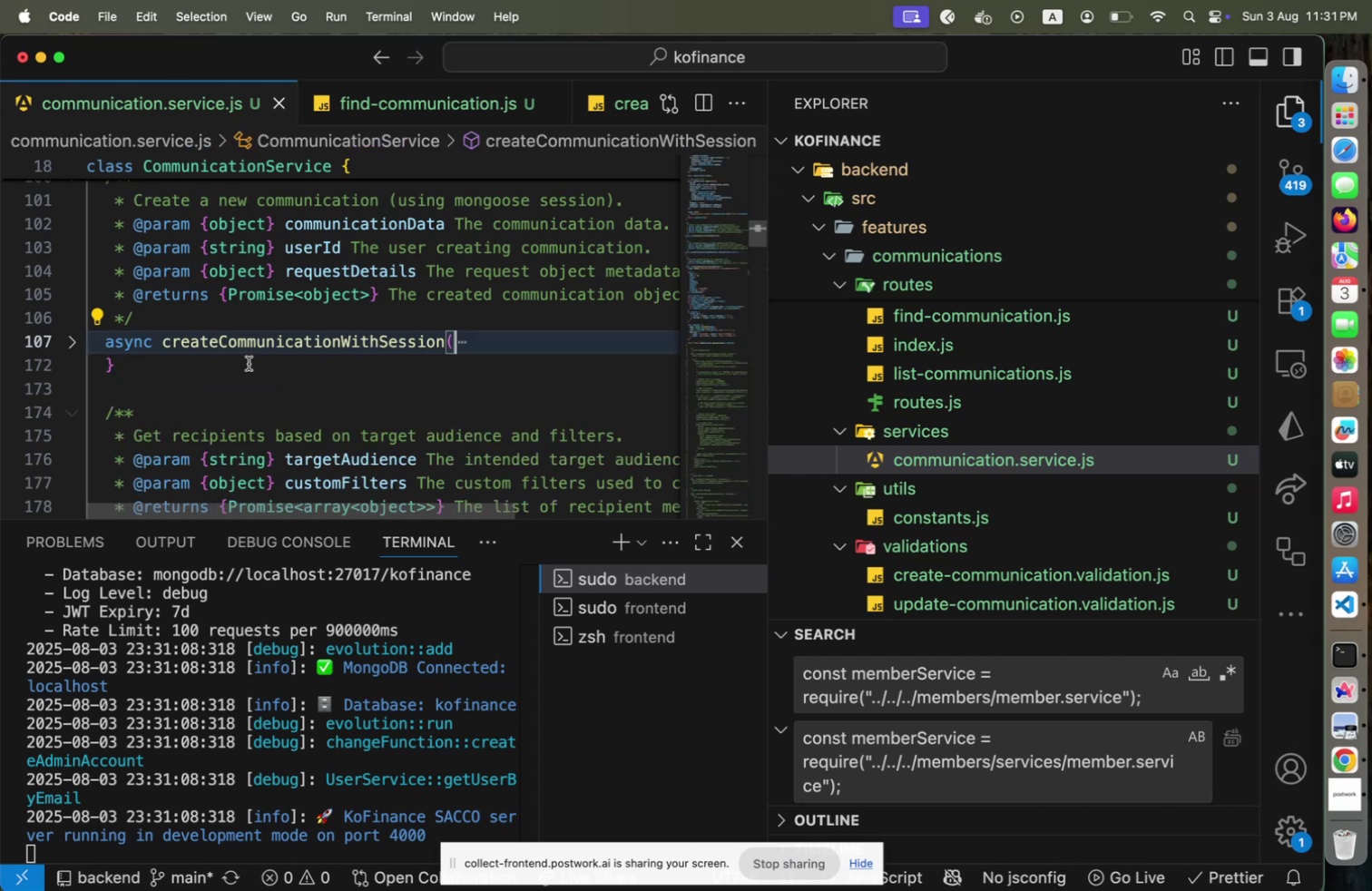 
scroll: coordinate [250, 364], scroll_direction: up, amount: 1.0
 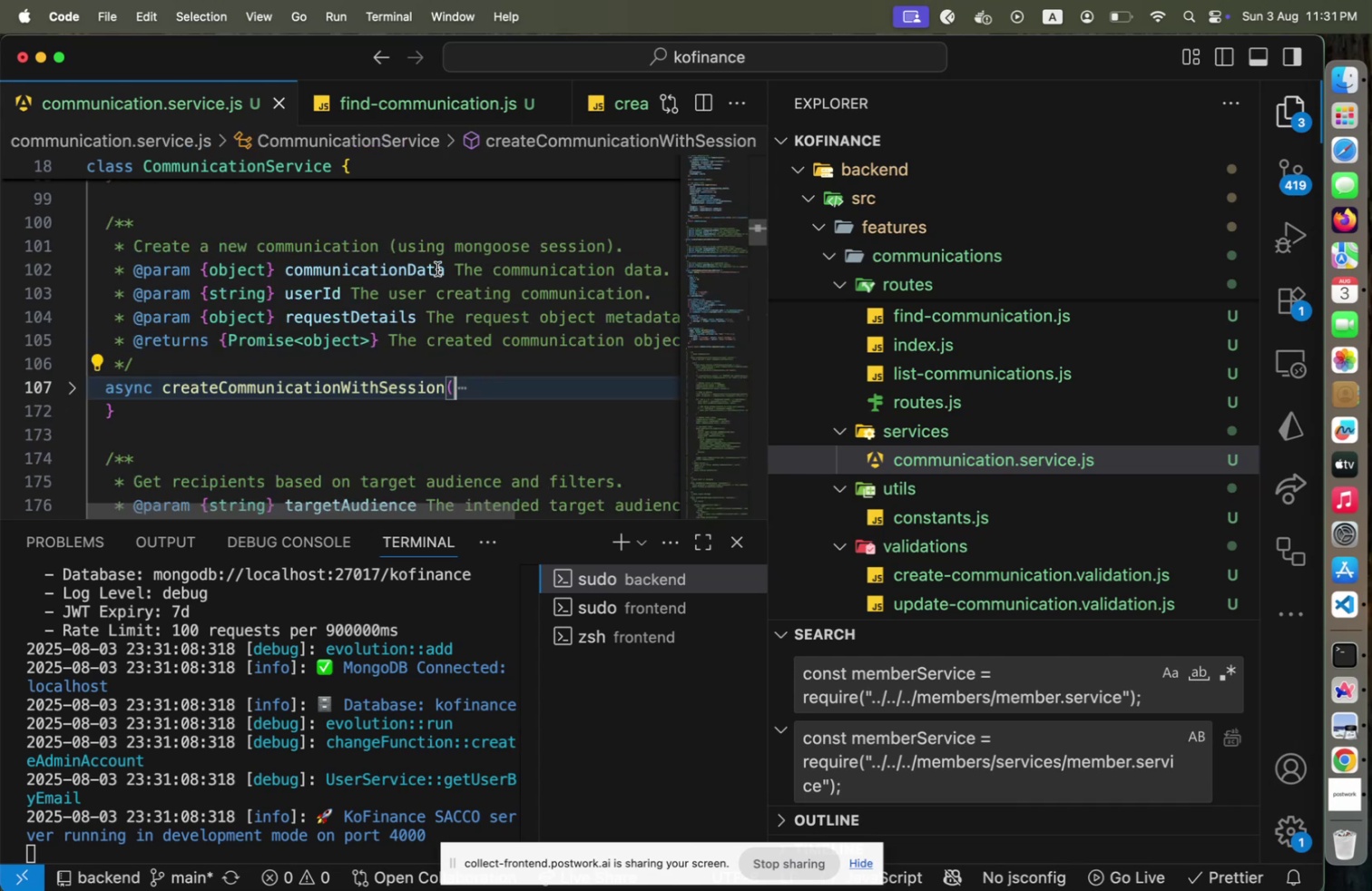 
left_click([511, 289])
 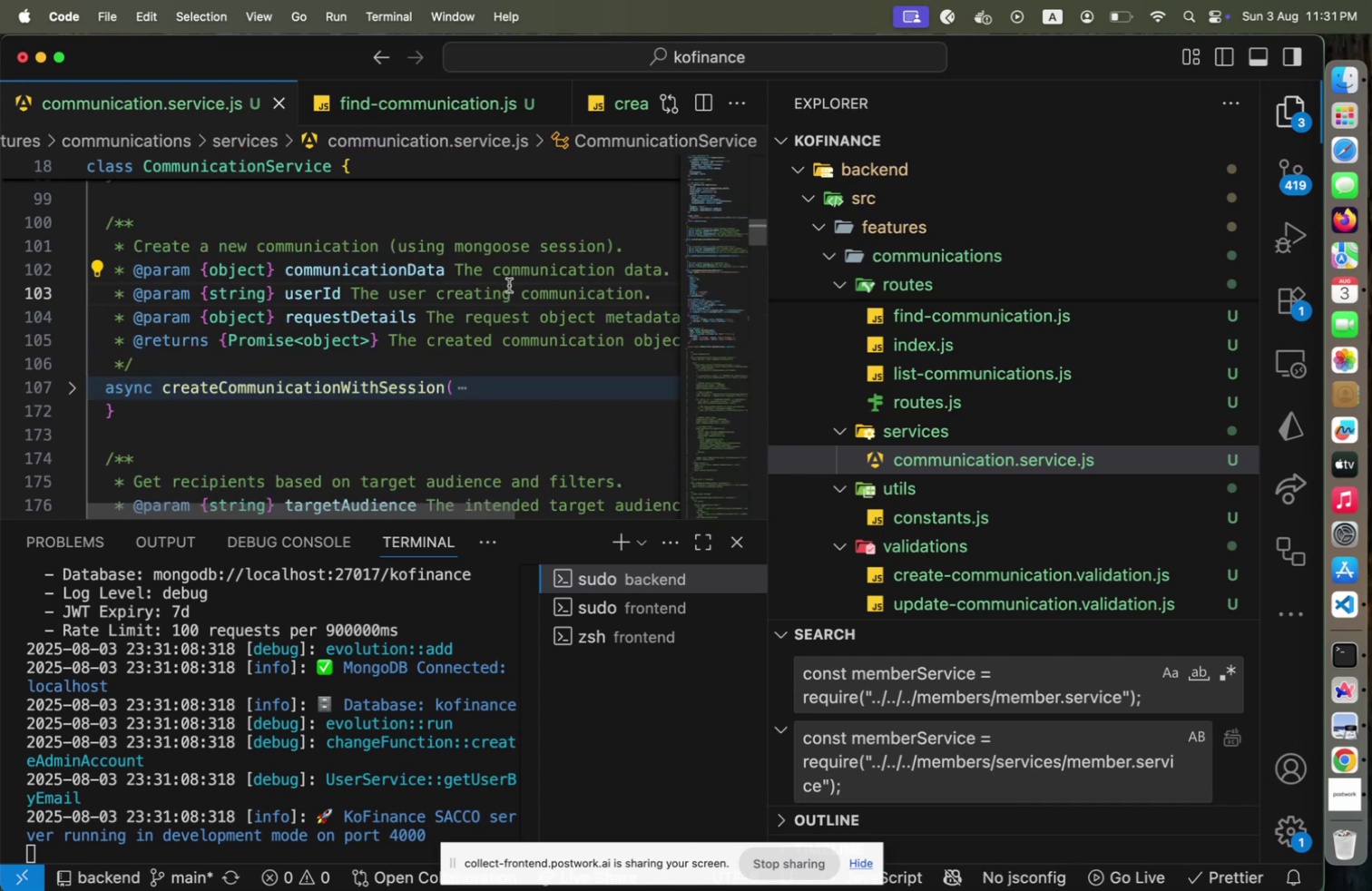 
scroll: coordinate [506, 289], scroll_direction: up, amount: 19.0
 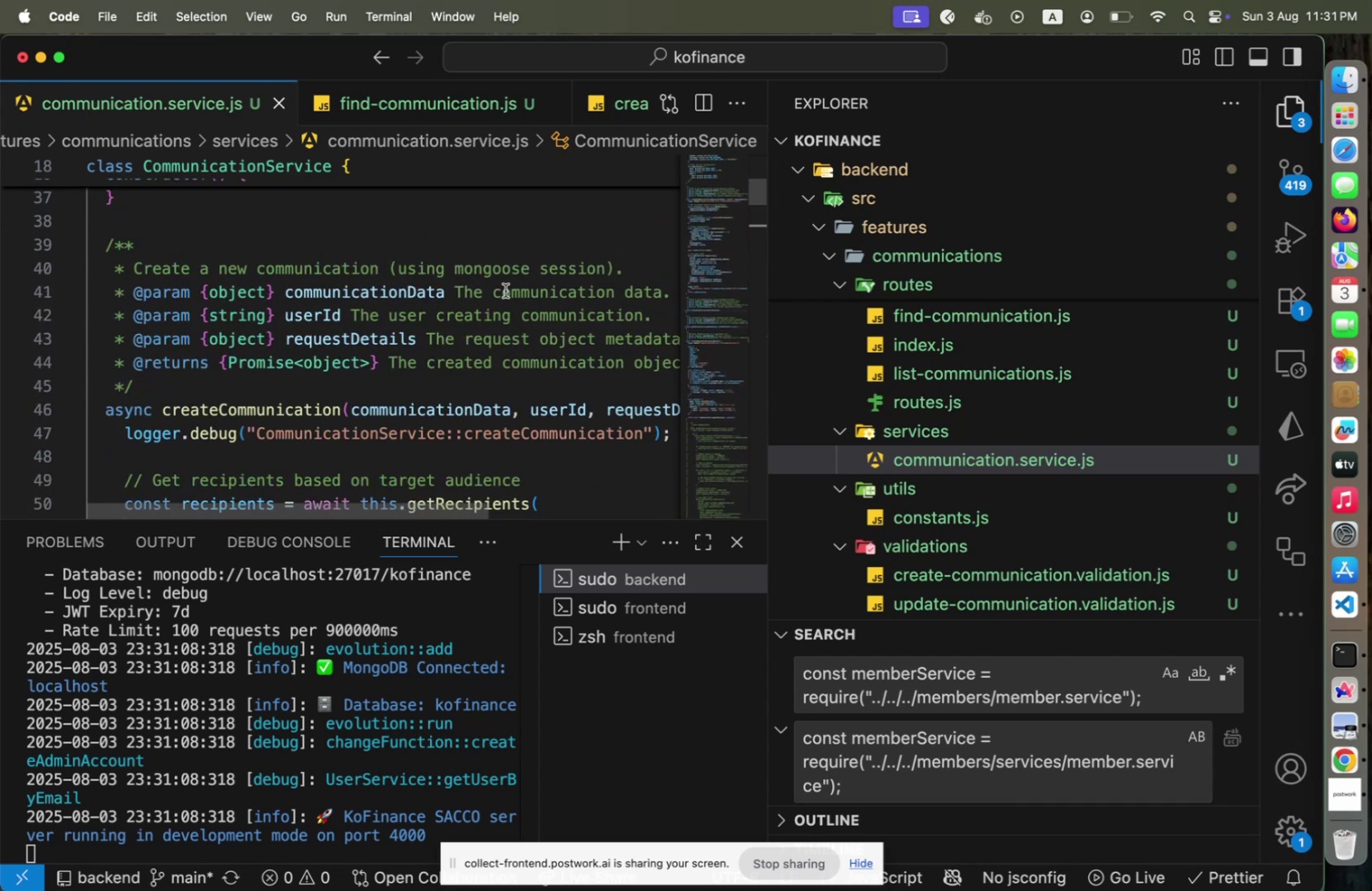 
left_click([380, 270])
 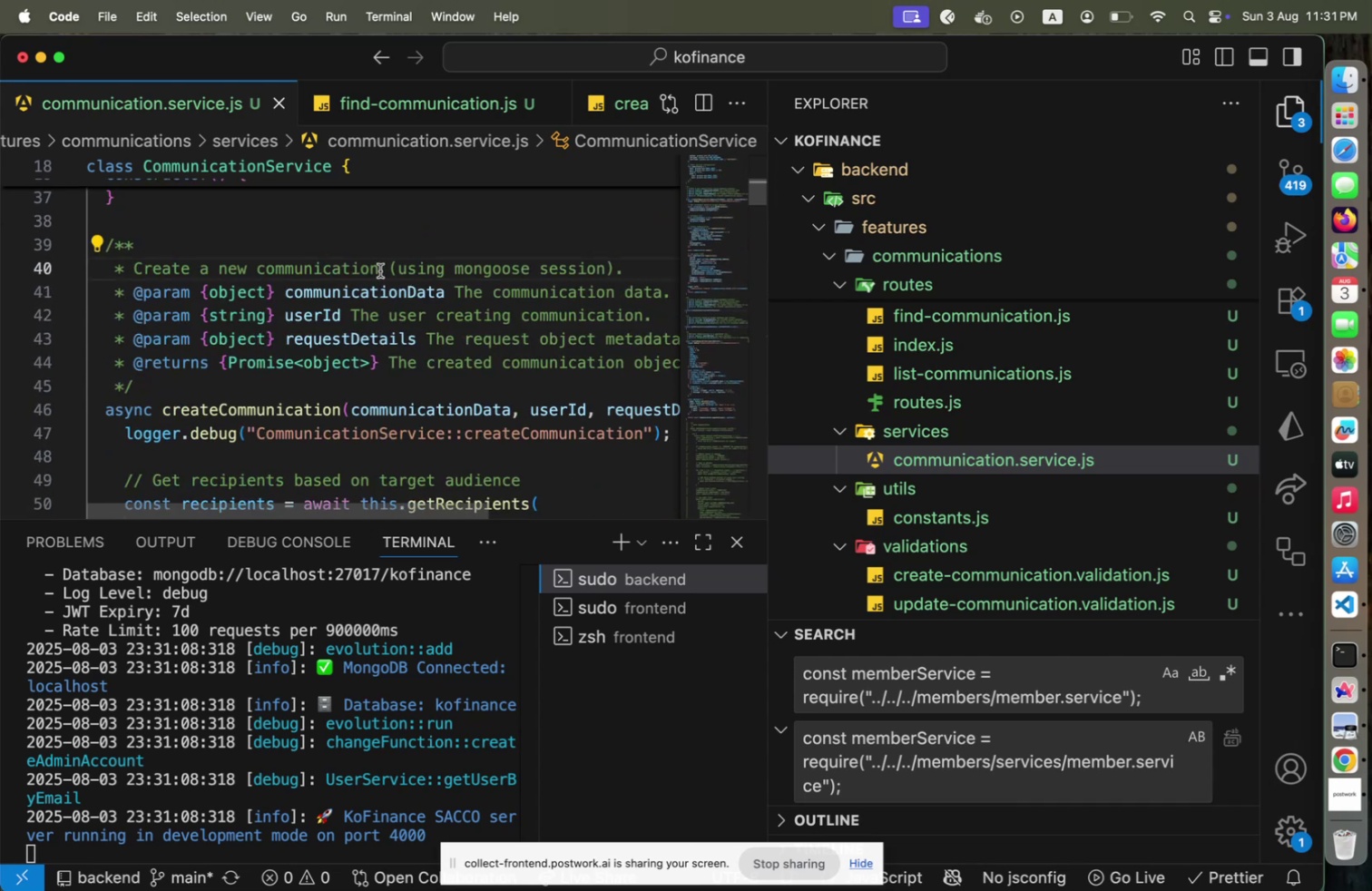 
key(ArrowRight)
 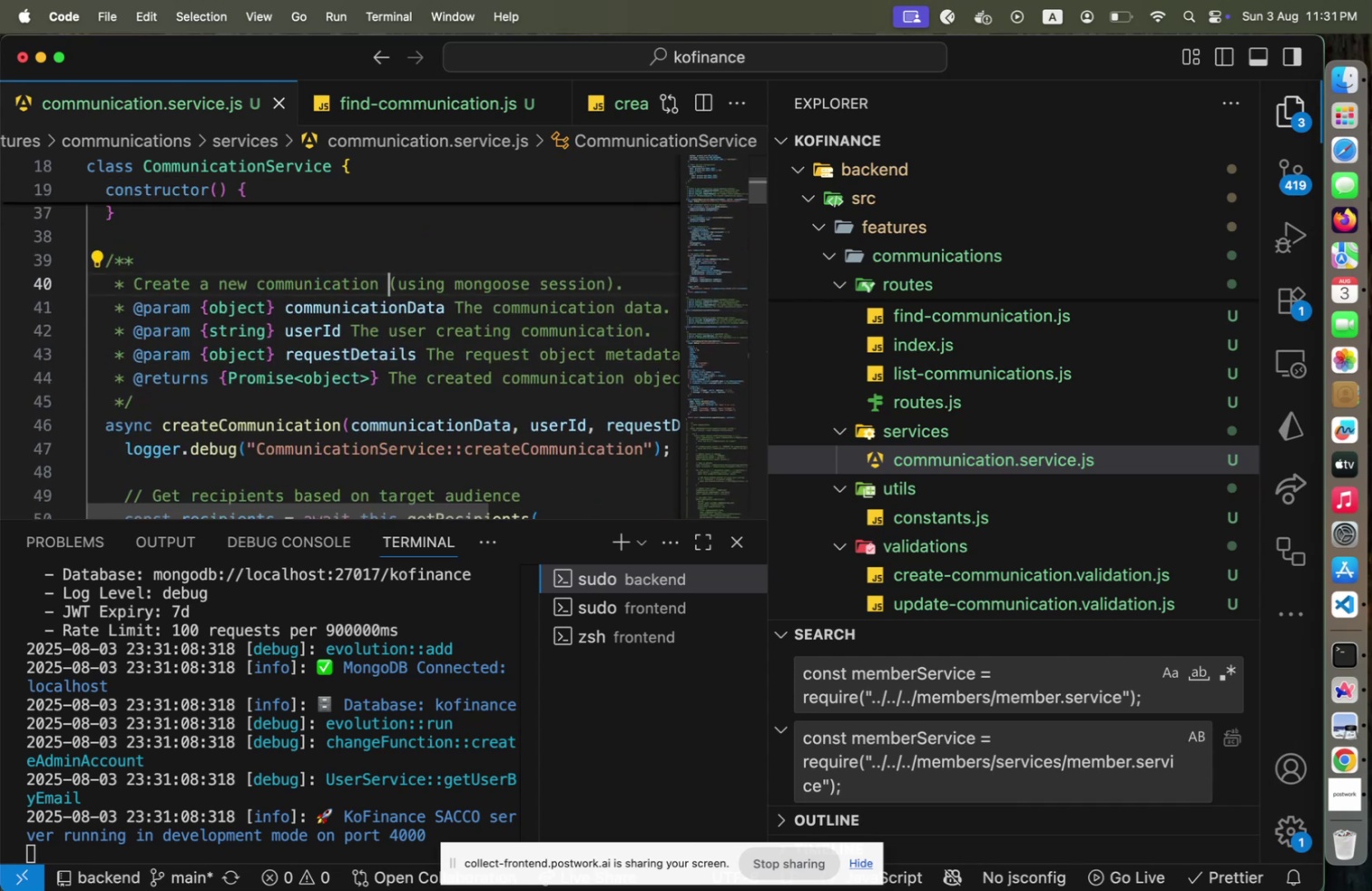 
key(Shift+End)
 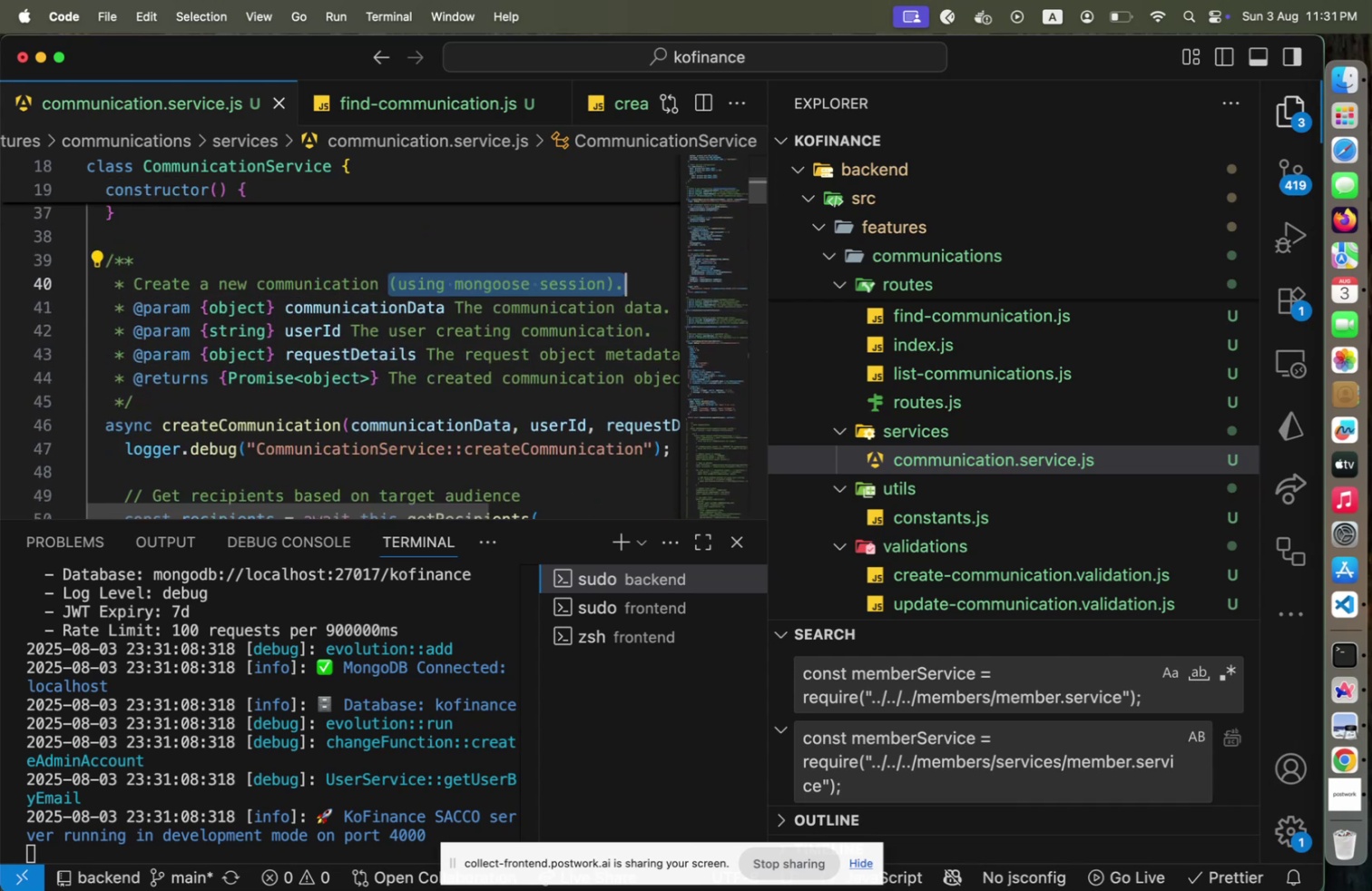 
key(Shift+ArrowLeft)
 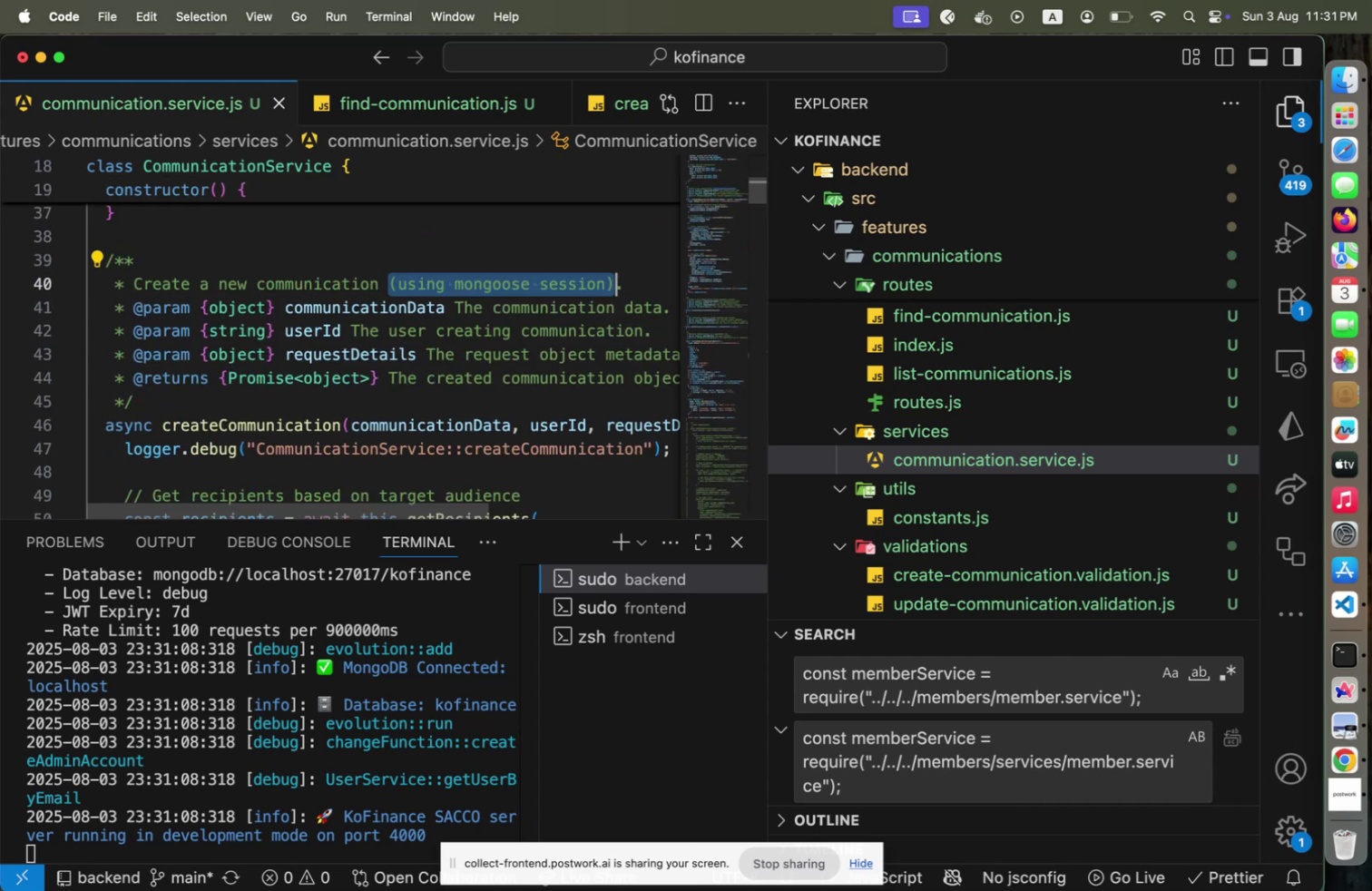 
key(Backspace)
 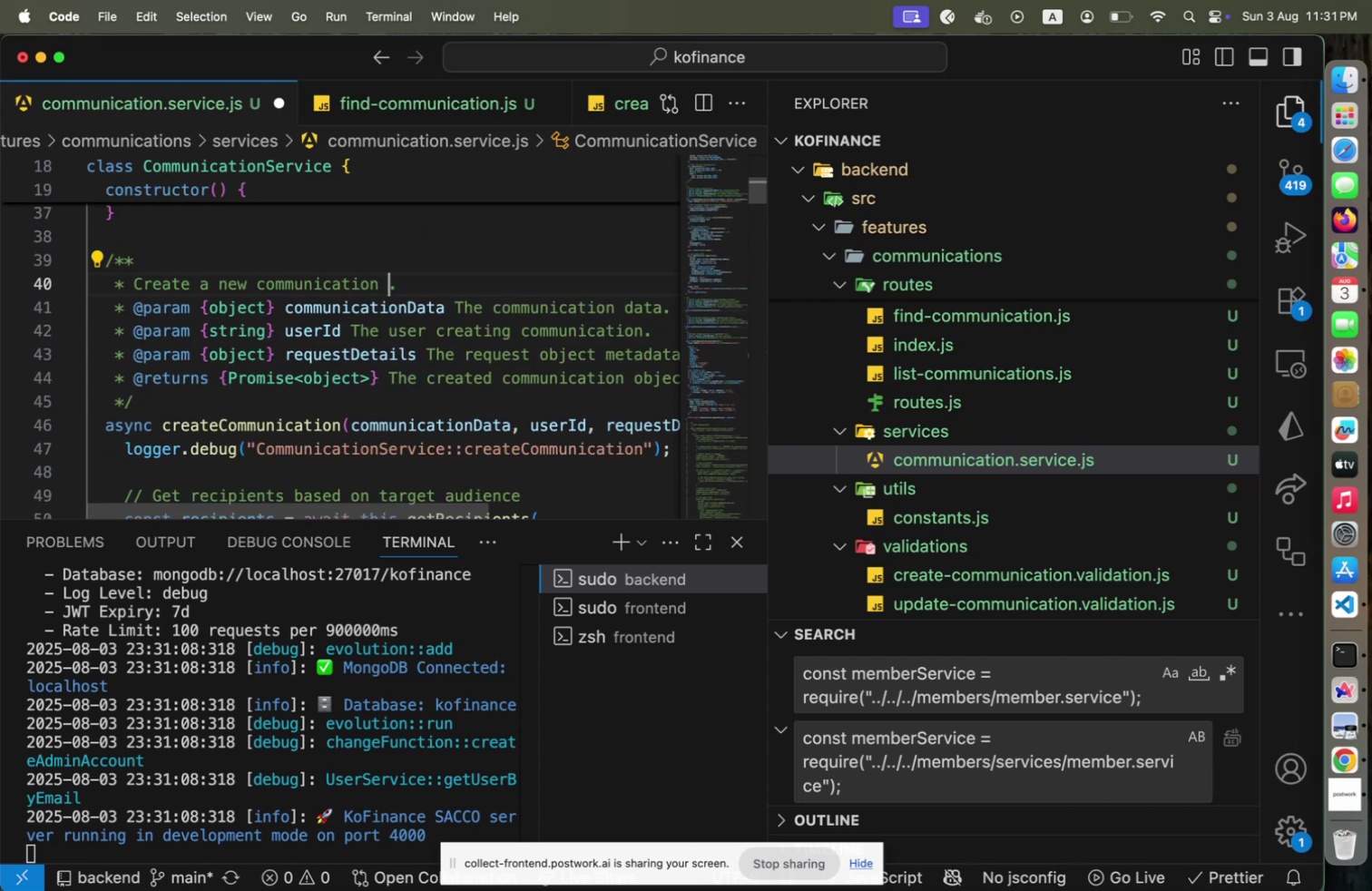 
key(Backspace)
 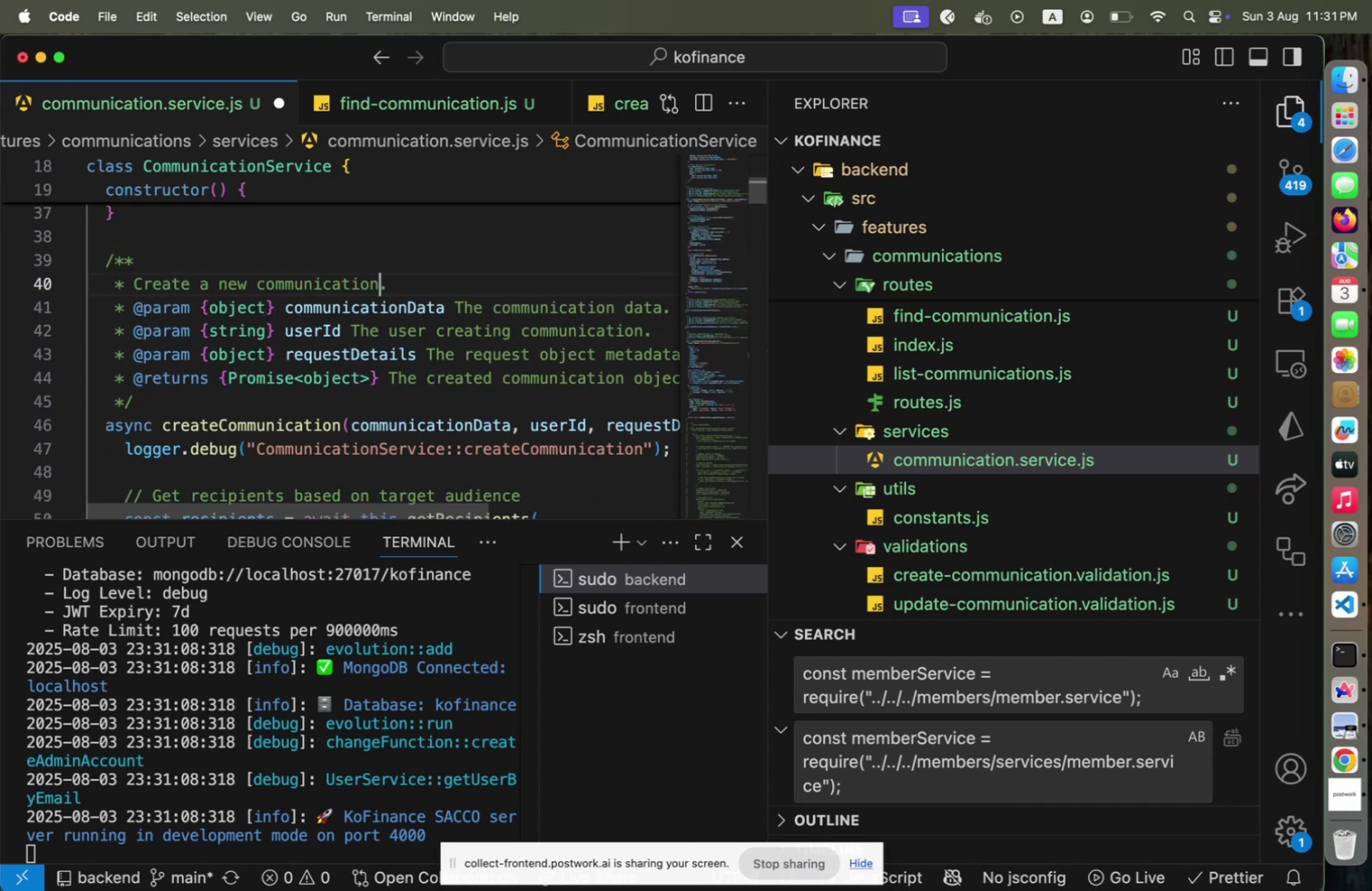 
key(ArrowRight)
 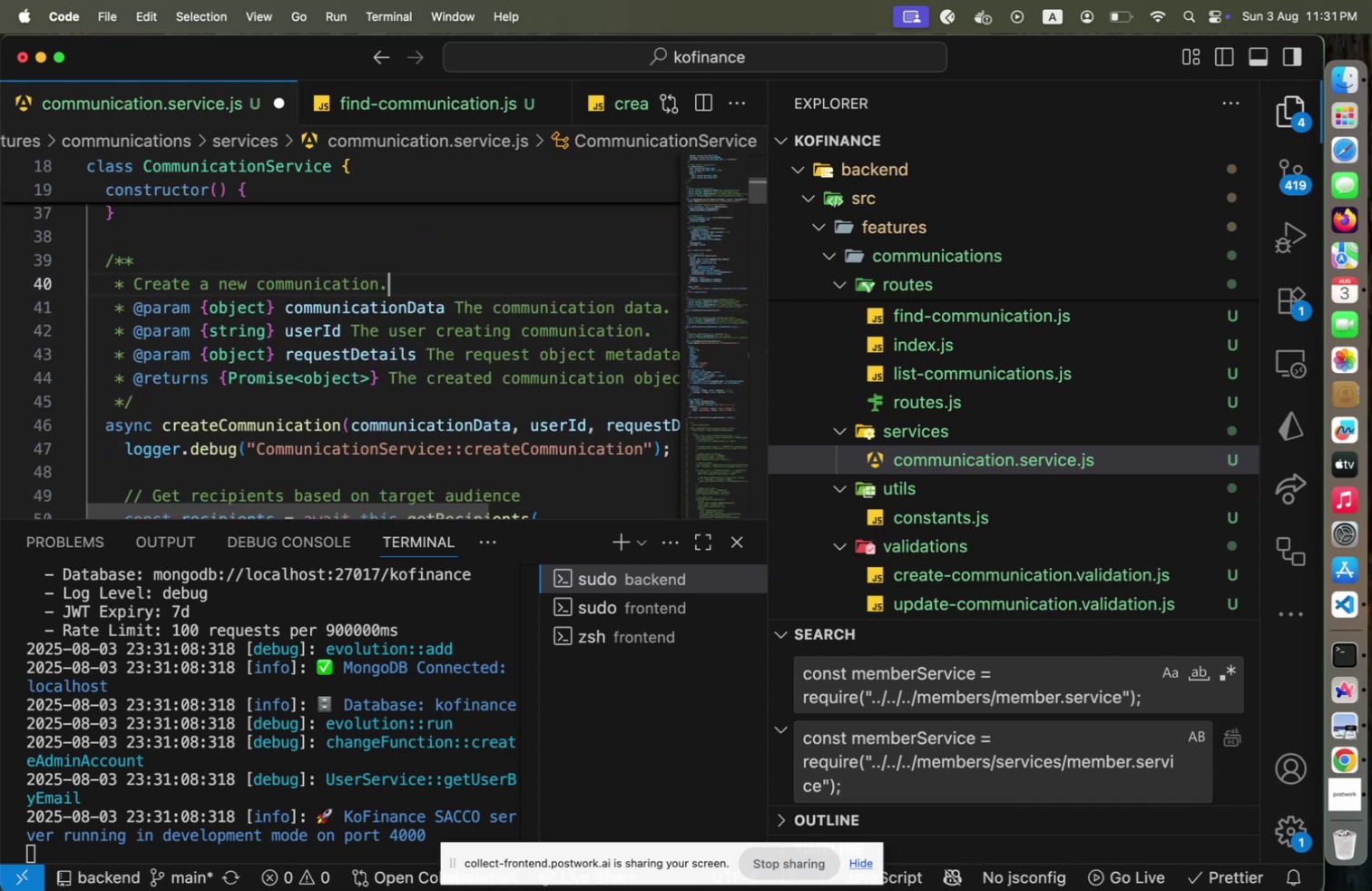 
key(Meta+CommandLeft)
 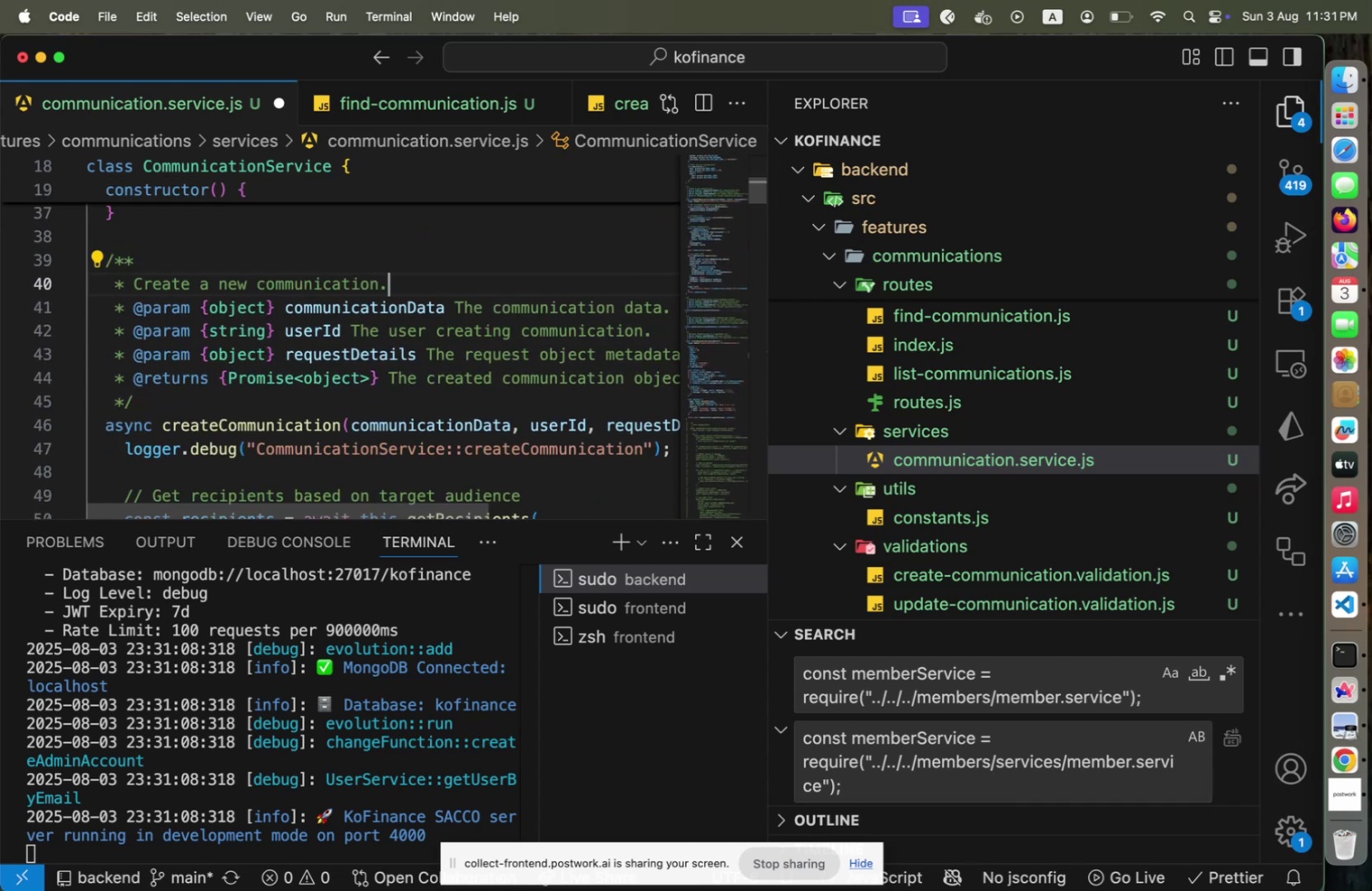 
key(Meta+S)
 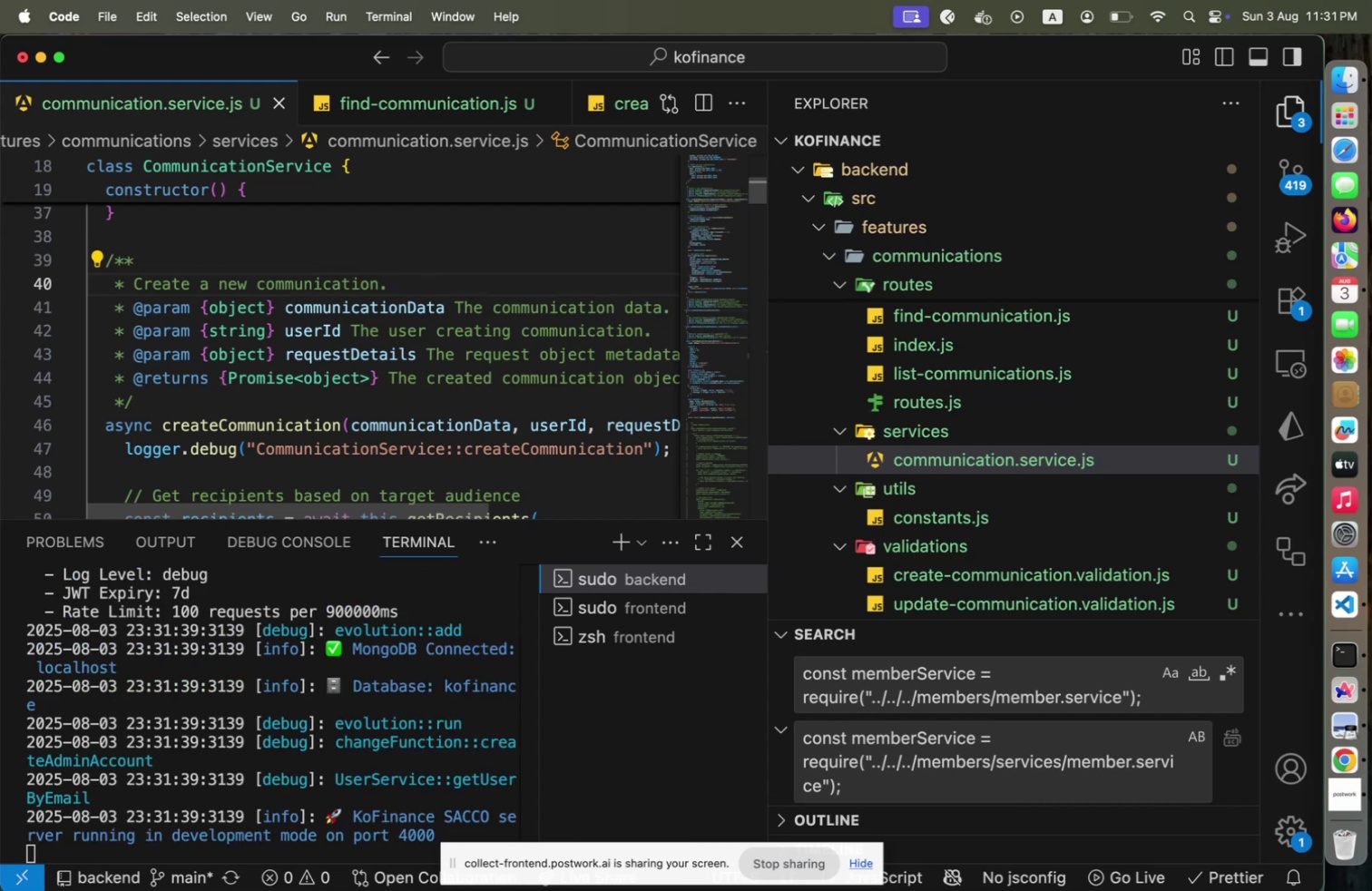 
scroll: coordinate [412, 296], scroll_direction: up, amount: 14.0
 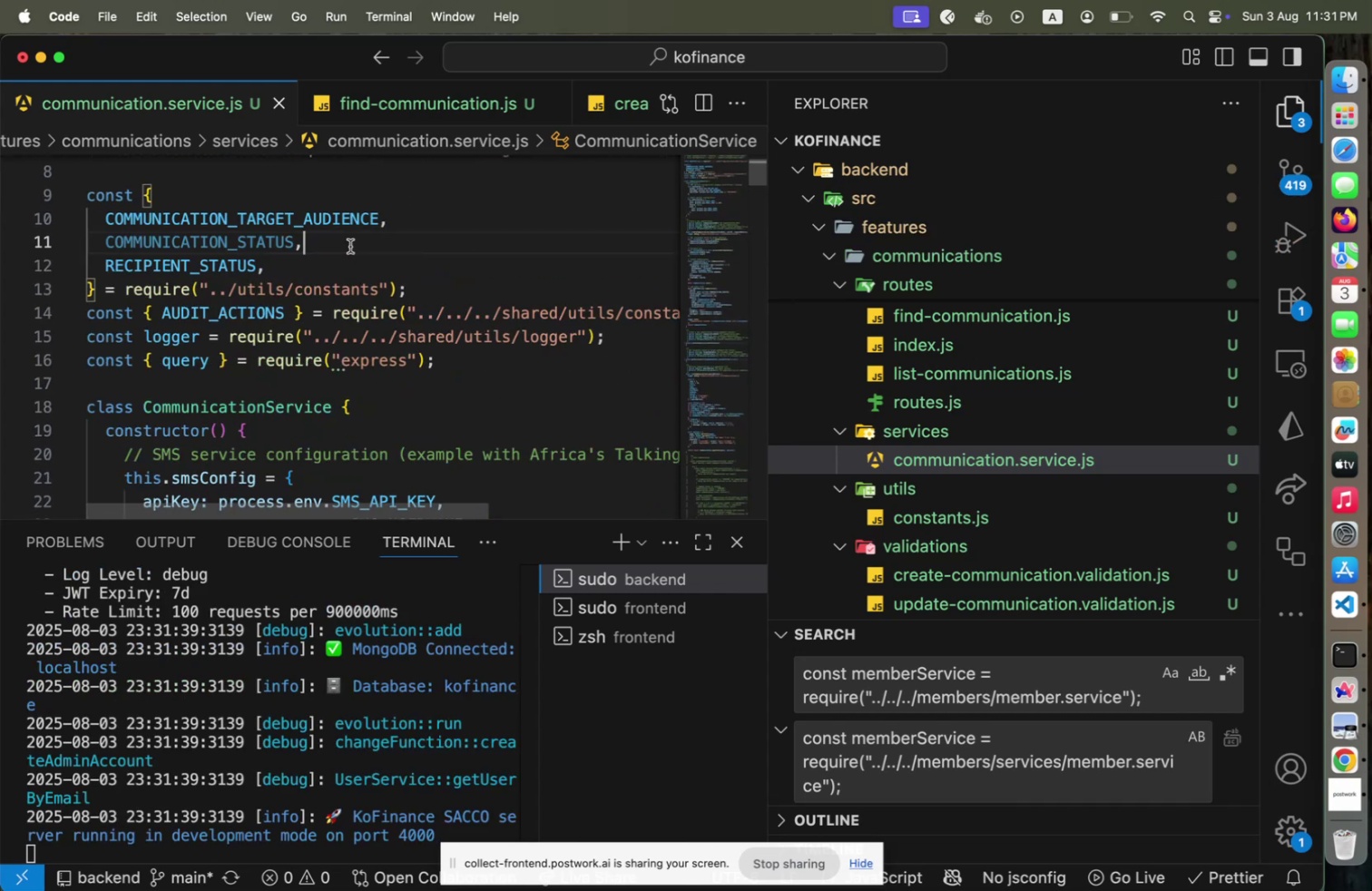 
key(Shift+Home)
 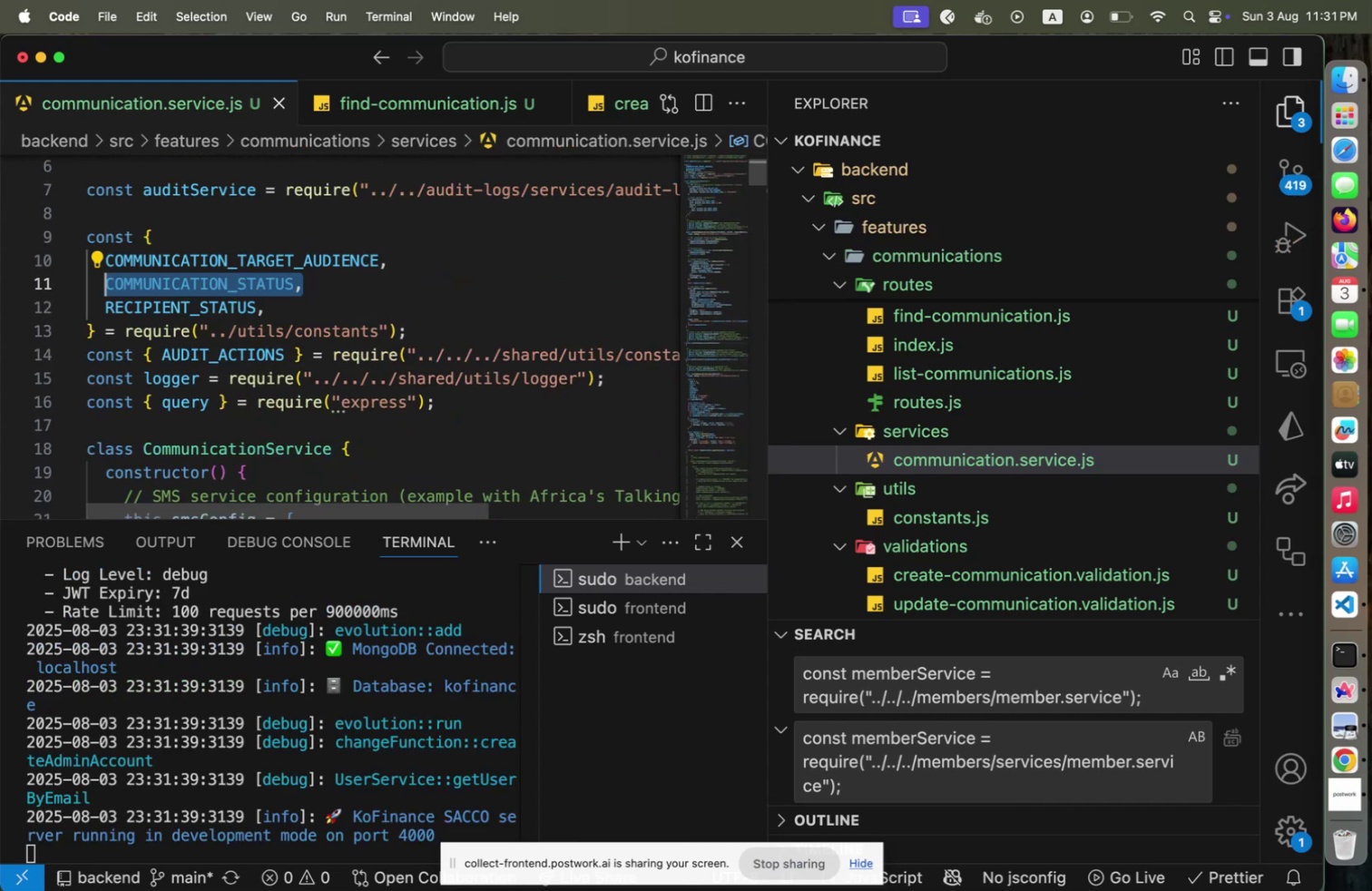 
key(Backspace)
 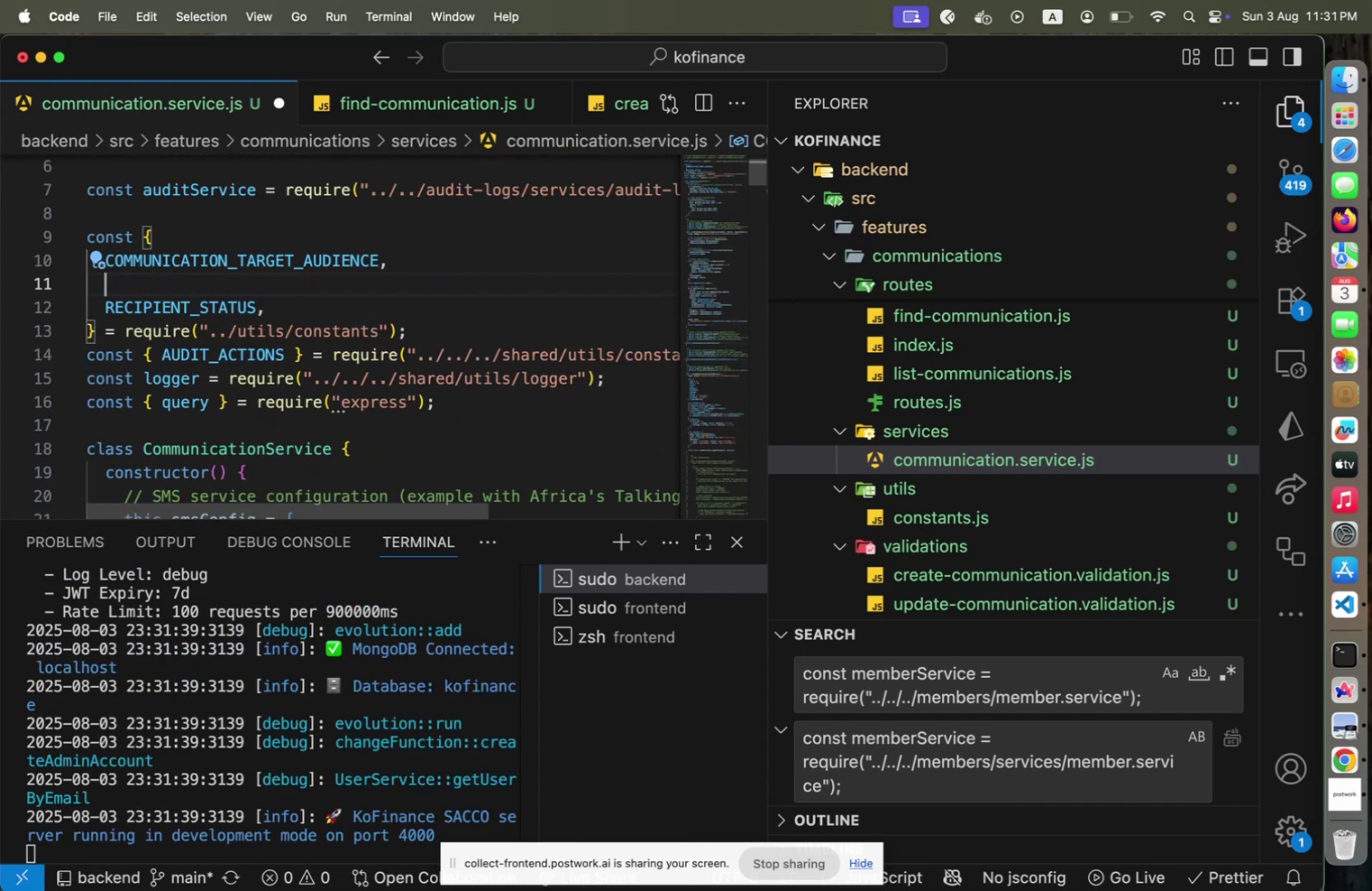 
key(Alt+Shift+OptionLeft)
 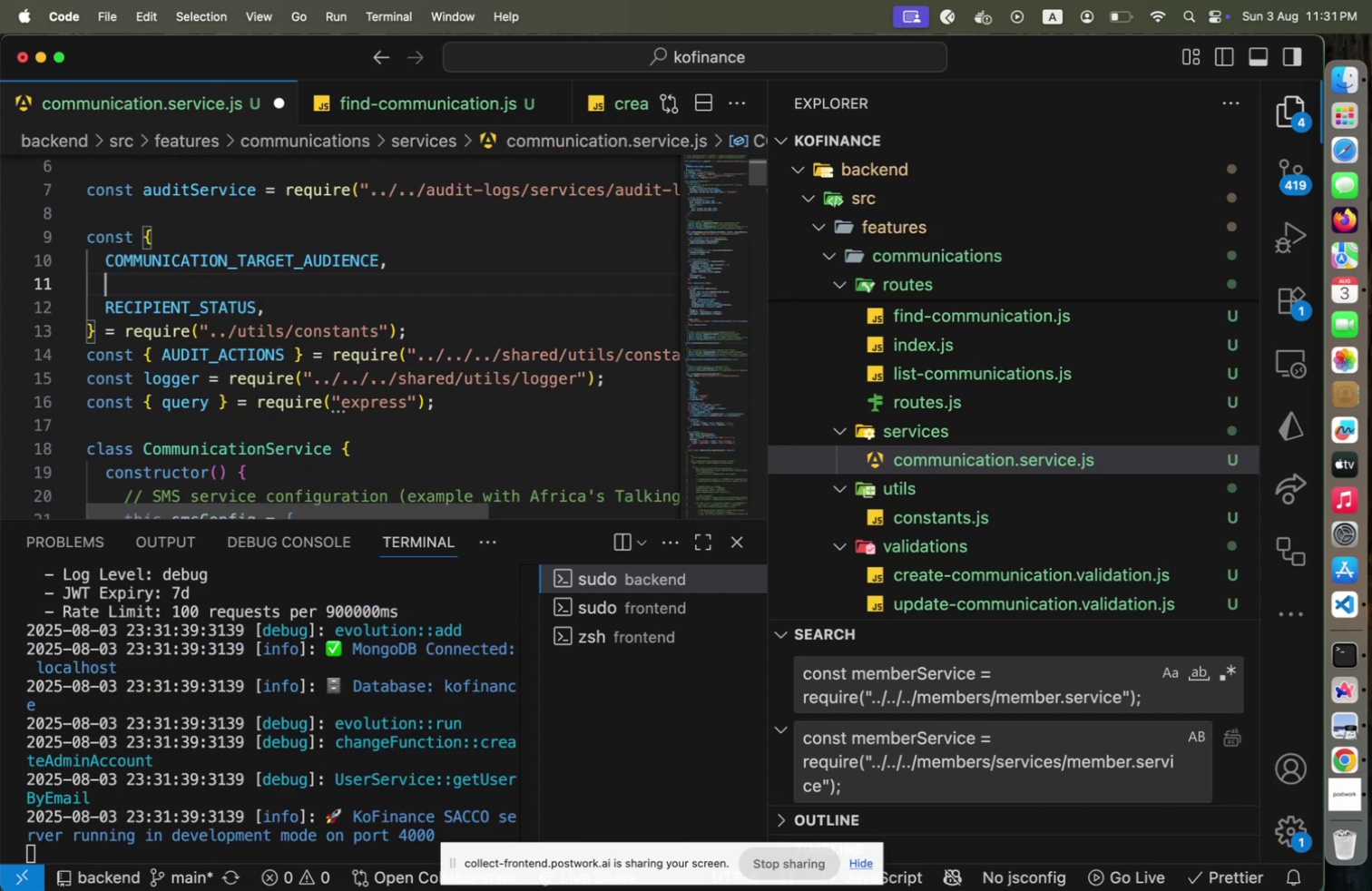 
key(Alt+Shift+F)
 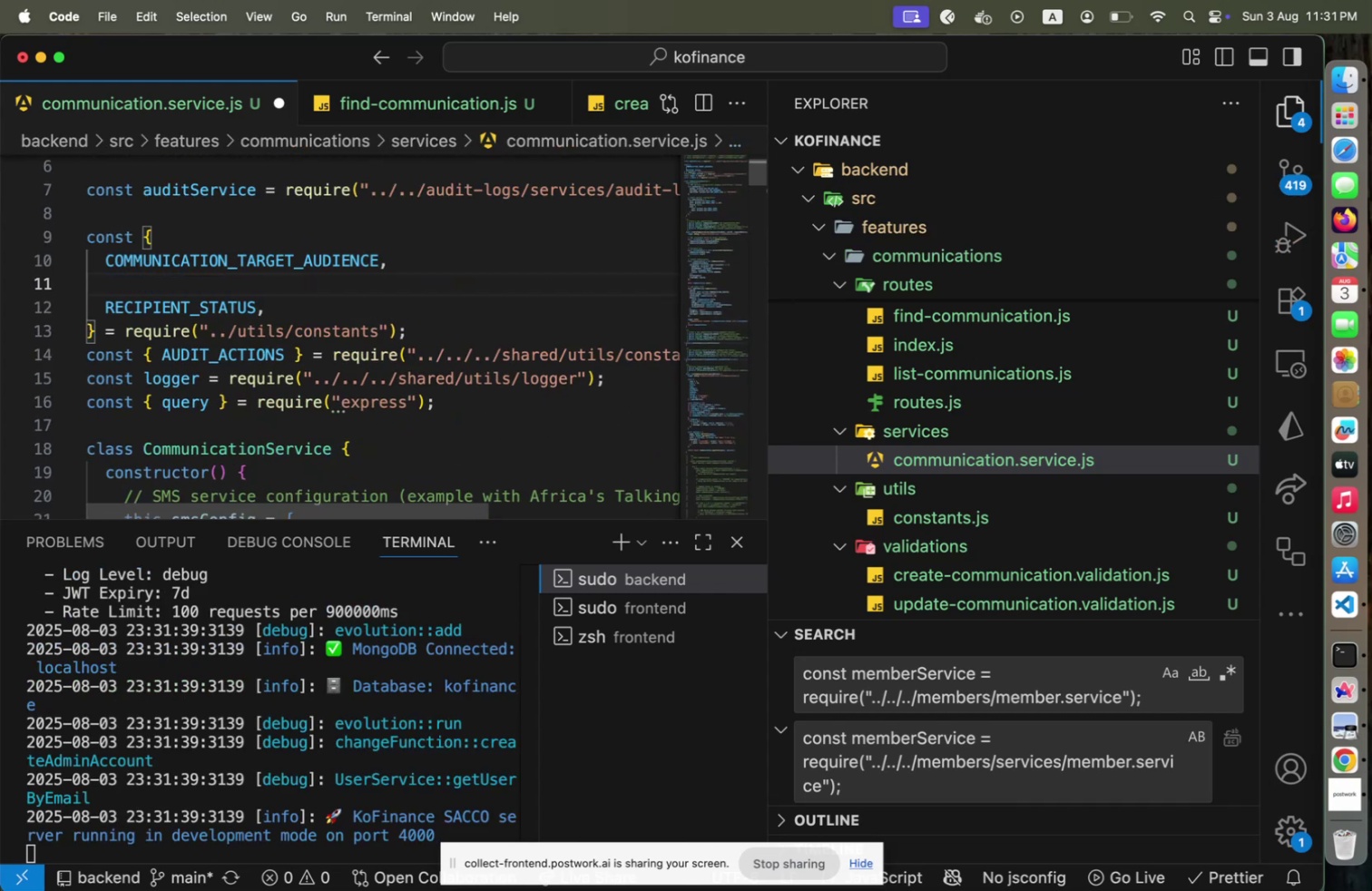 
key(Backspace)
 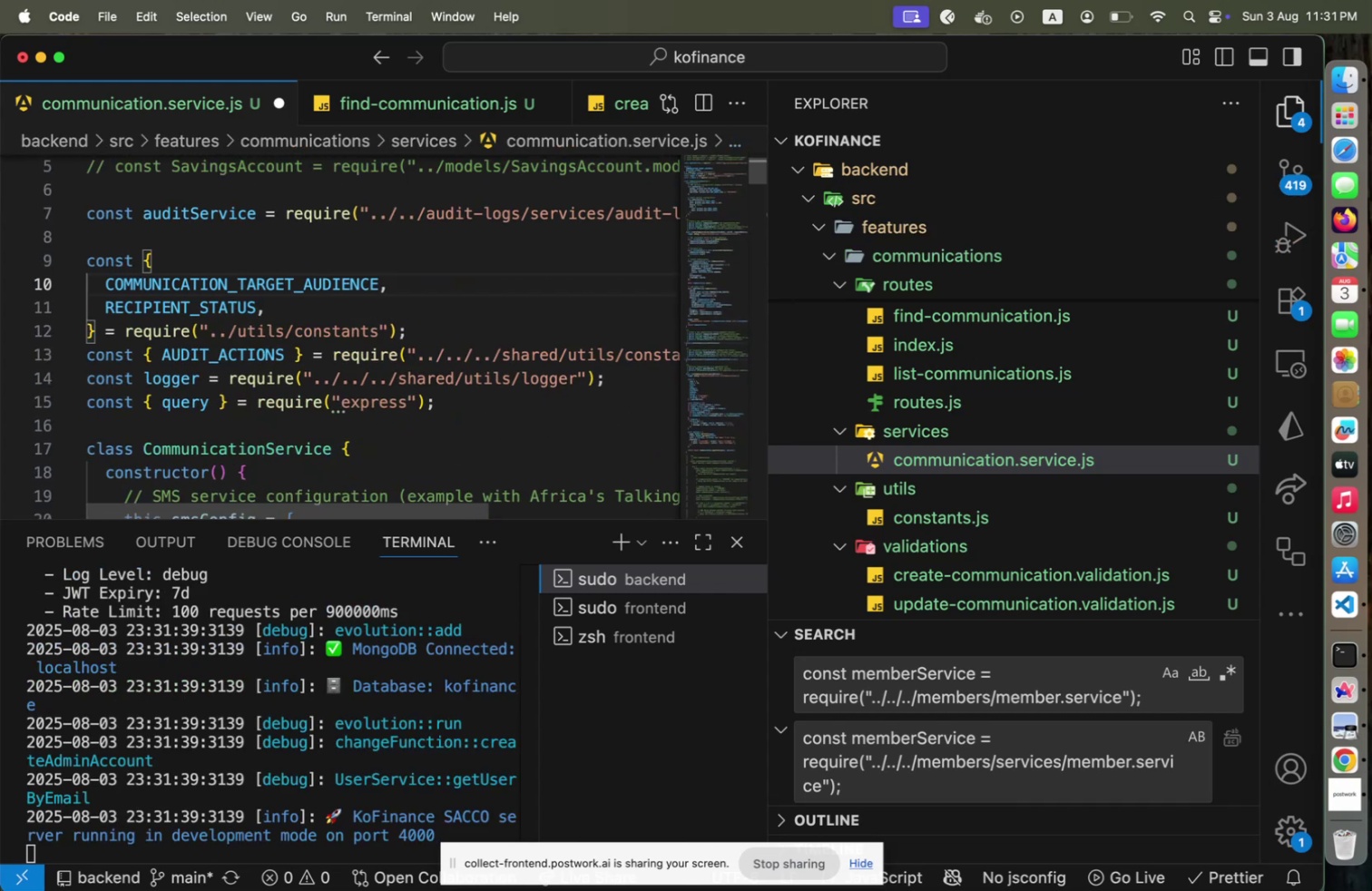 
key(Alt+Shift+F)
 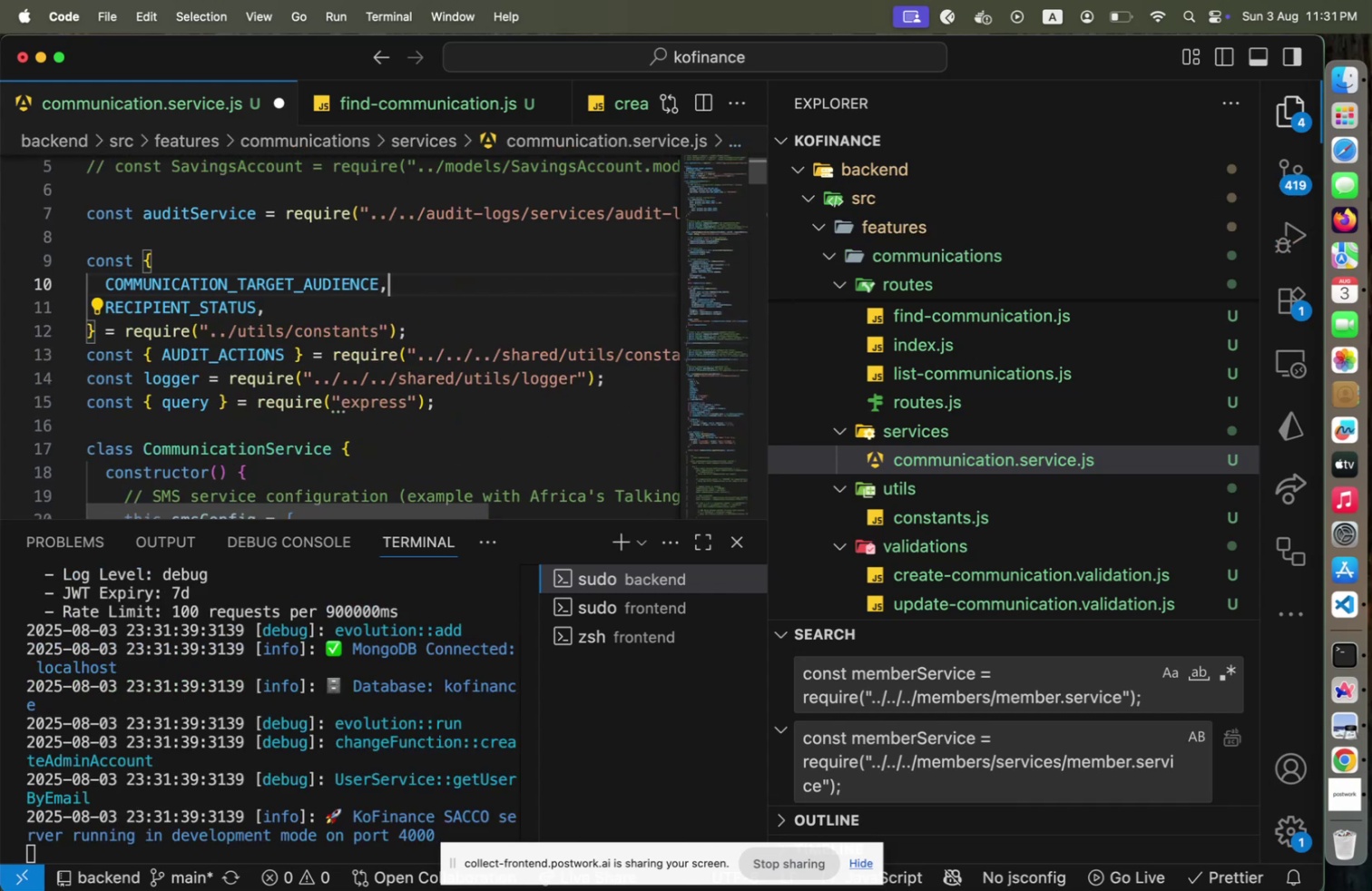 
key(Meta+CommandLeft)
 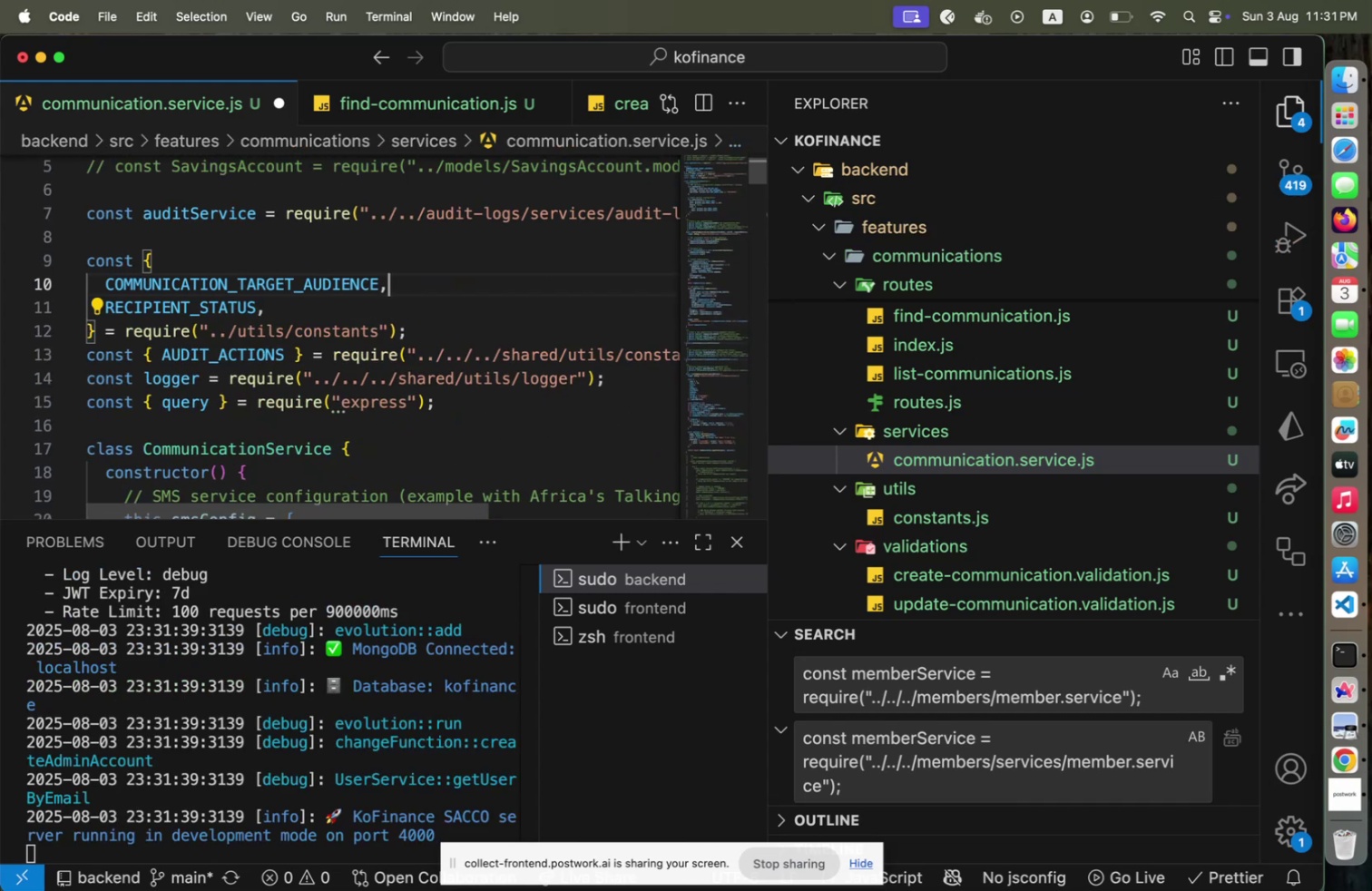 
key(Meta+S)
 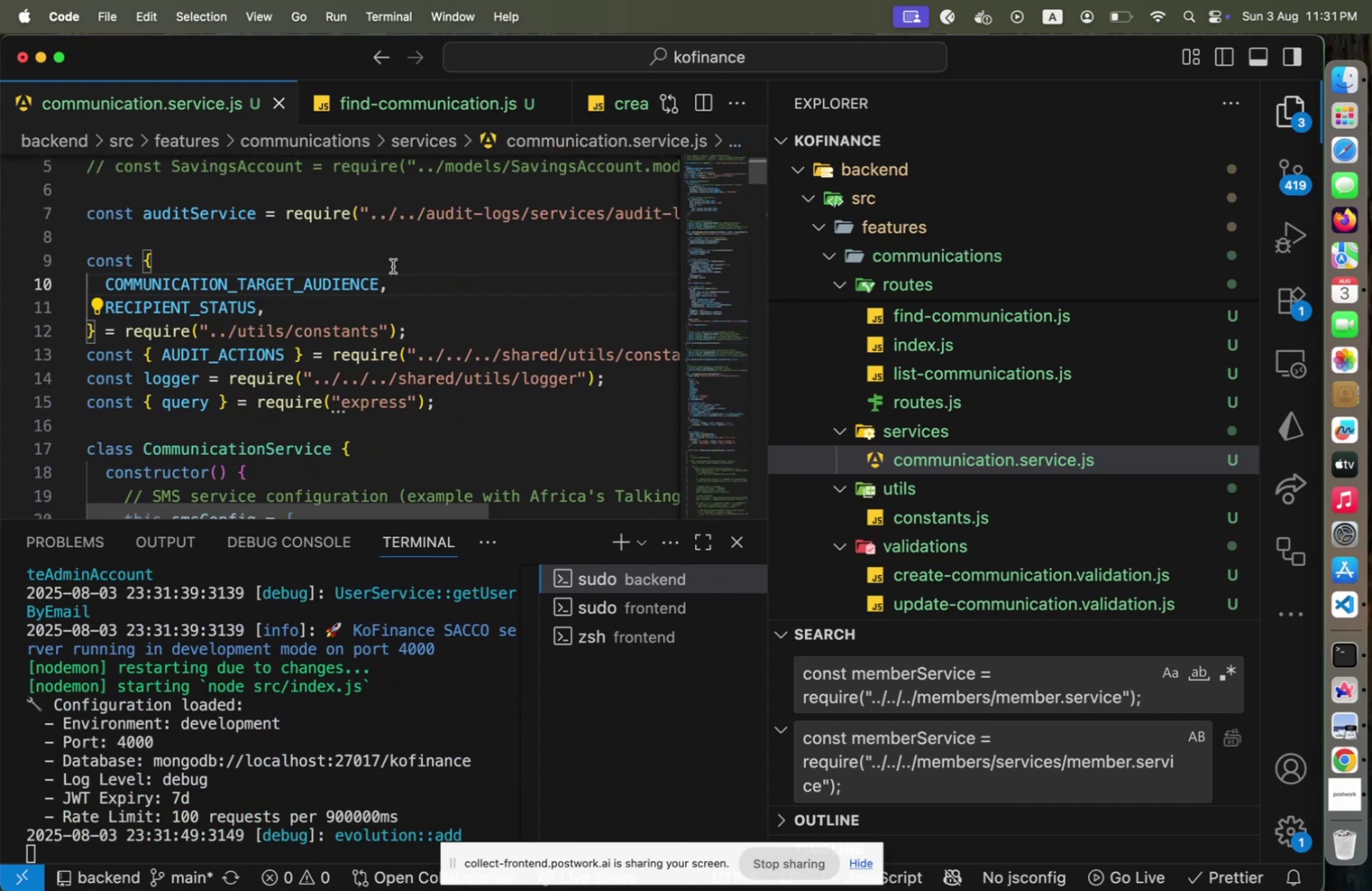 
scroll: coordinate [299, 321], scroll_direction: up, amount: 9.0
 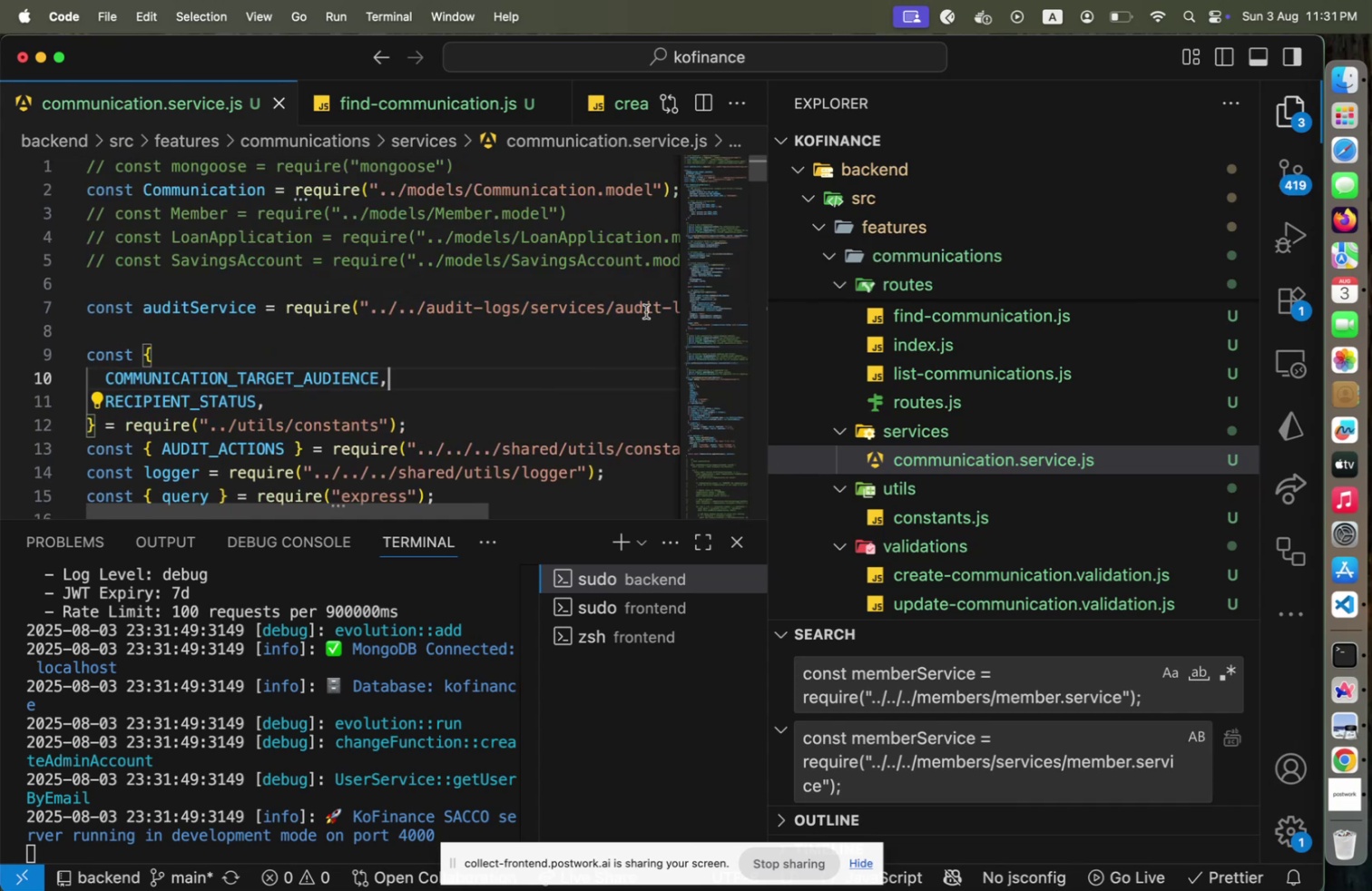 
scroll: coordinate [551, 328], scroll_direction: down, amount: 28.0
 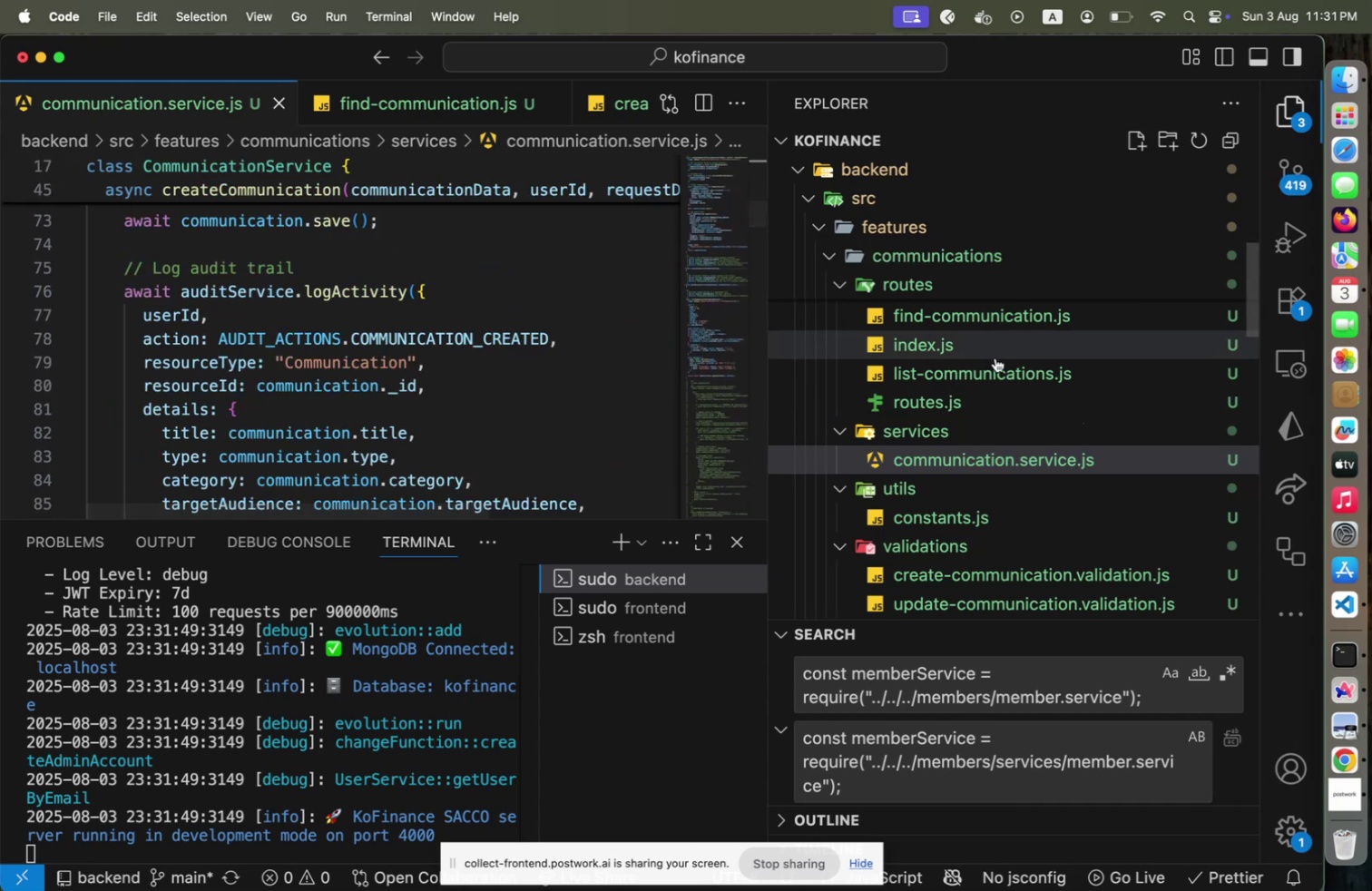 
left_click([984, 368])
 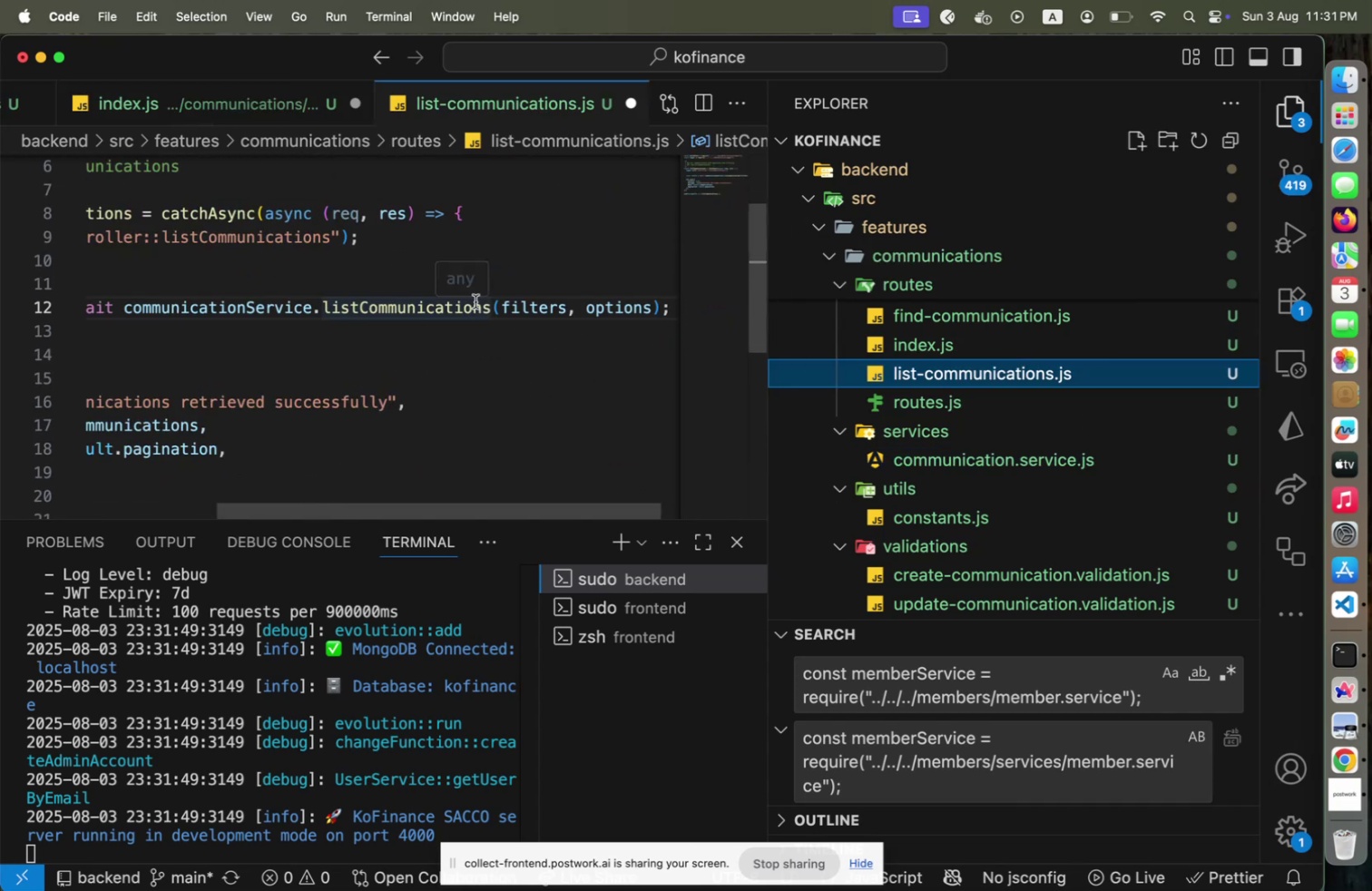 
left_click([505, 308])
 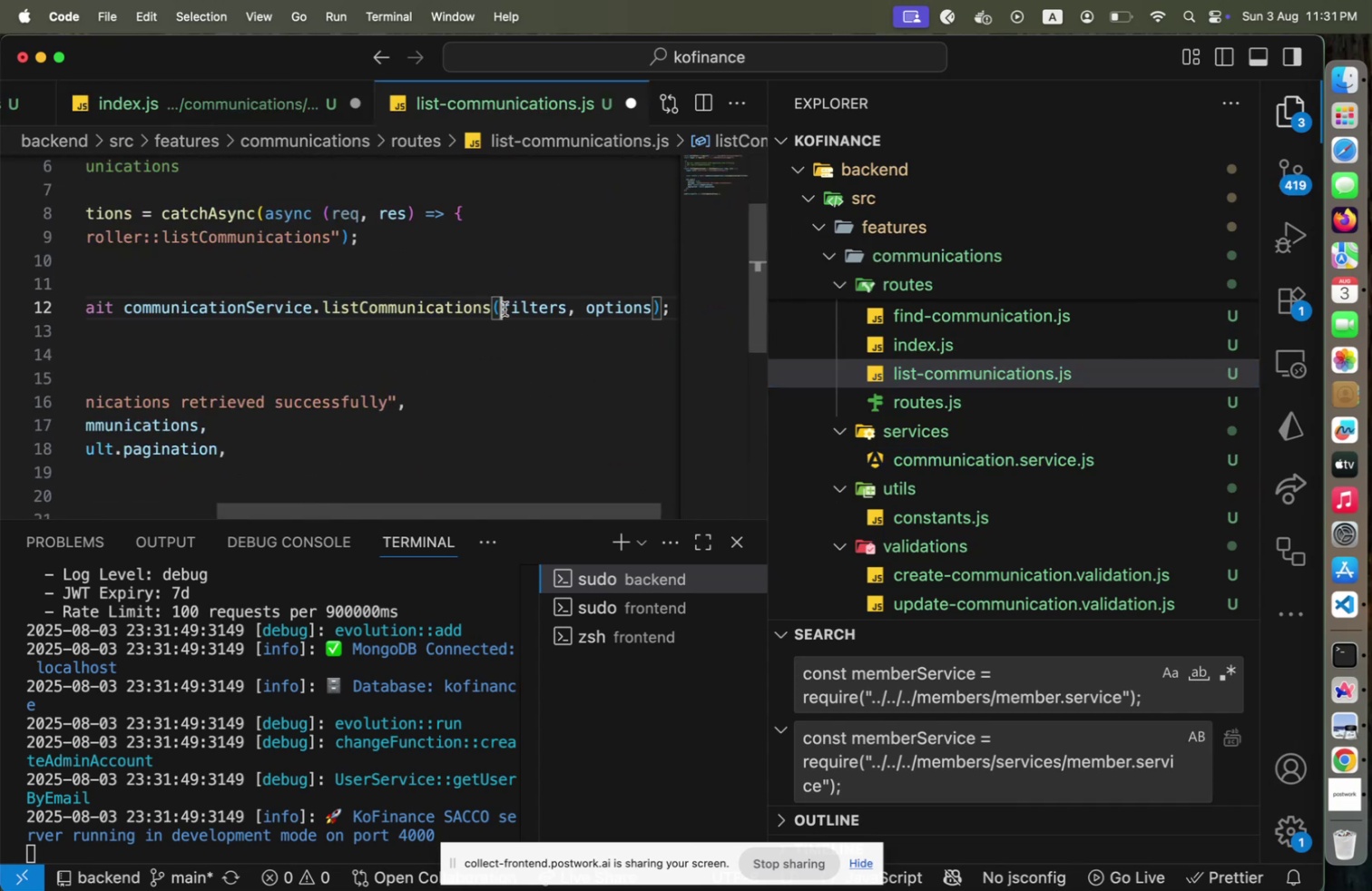 
key(Shift+End)
 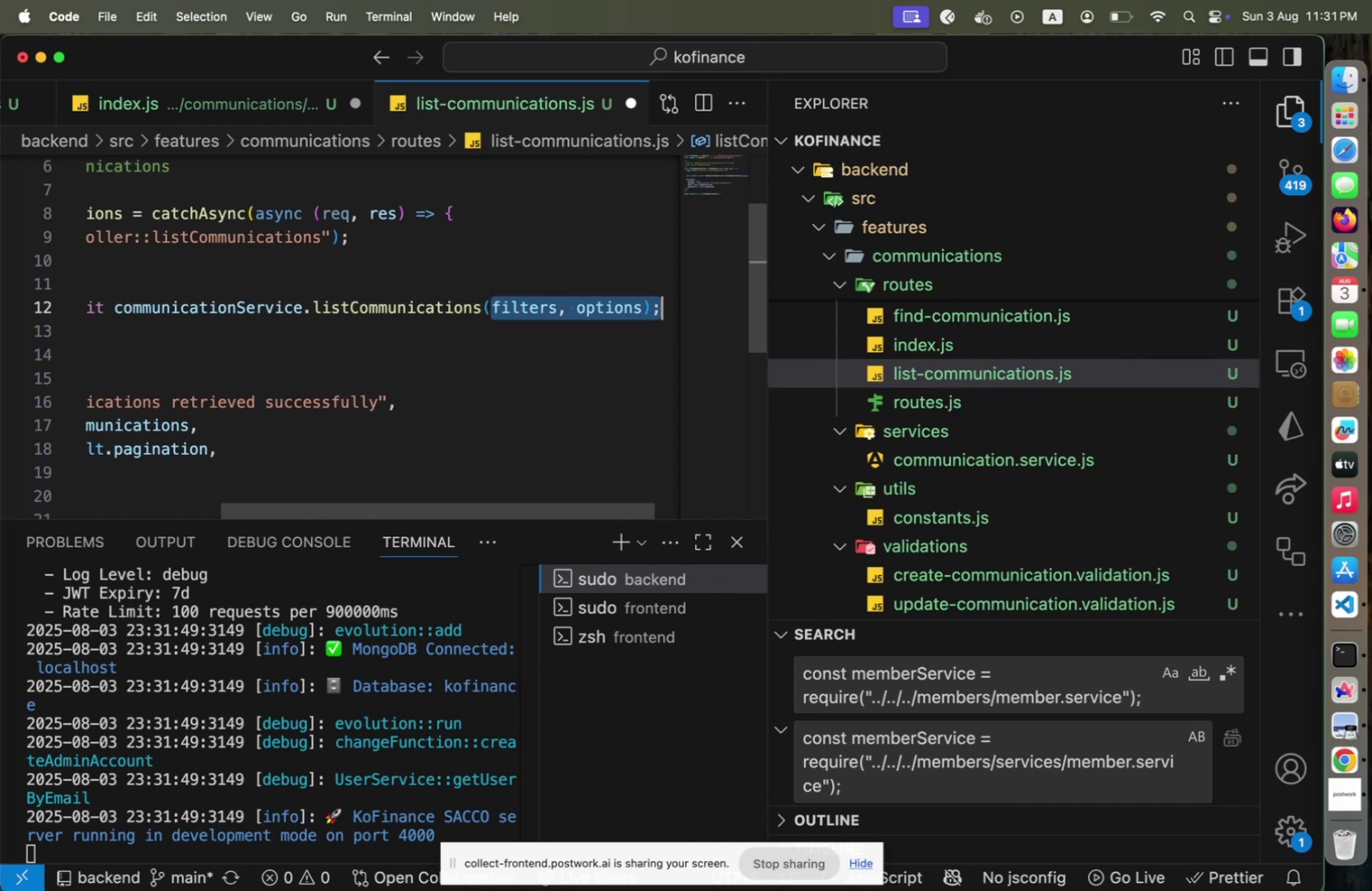 
key(Shift+ArrowLeft)
 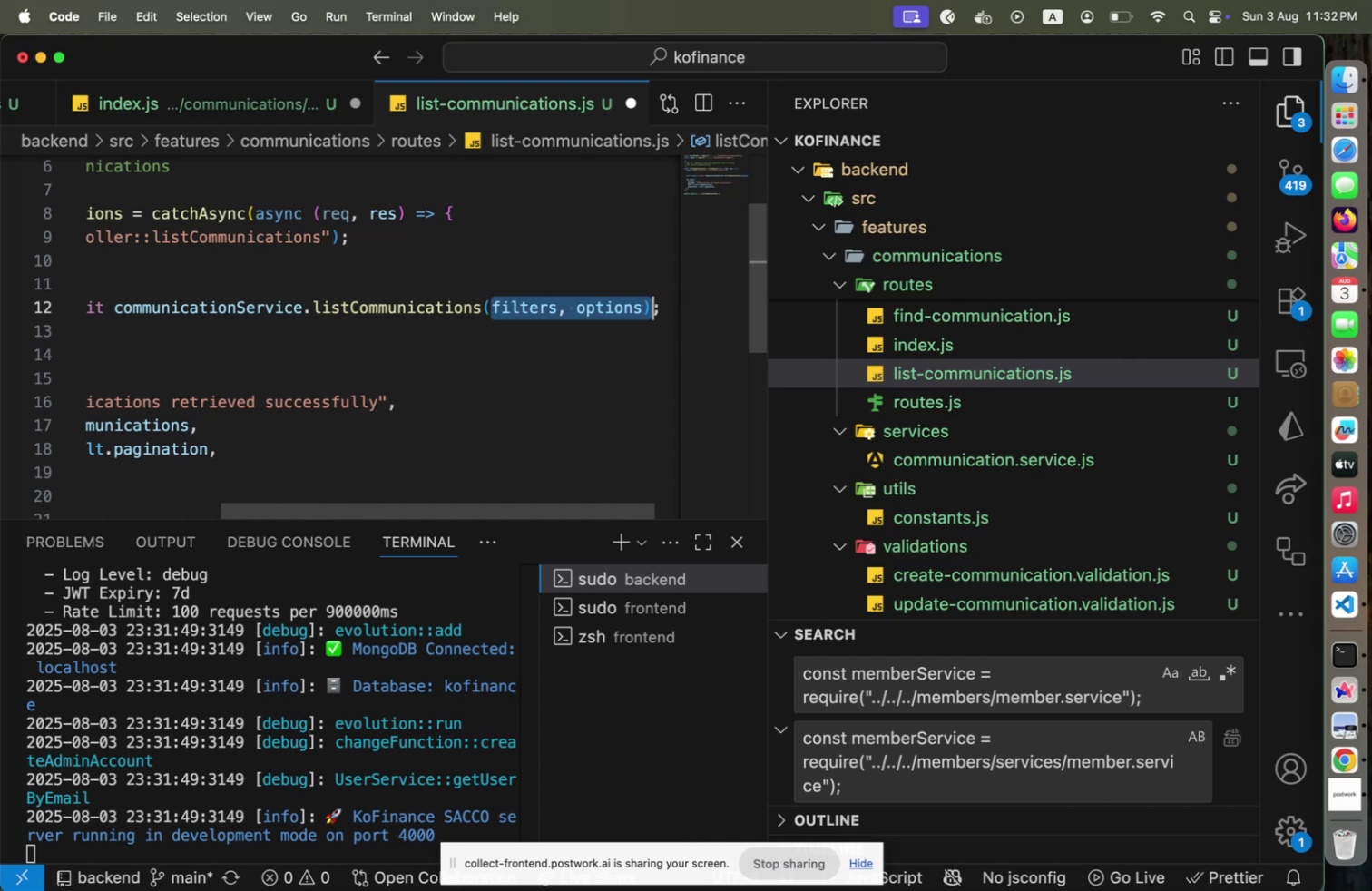 
key(Shift+ArrowLeft)
 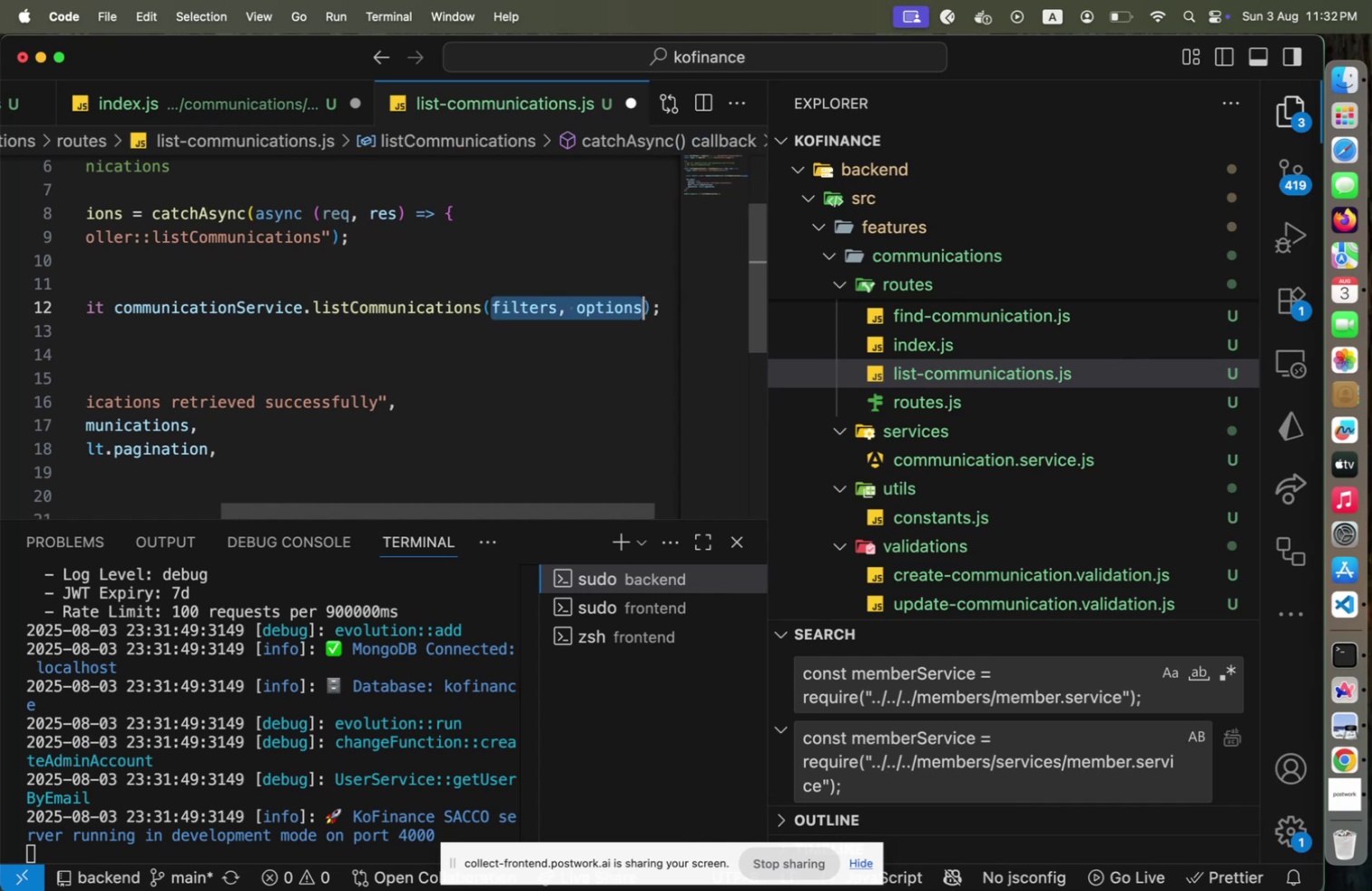 
type(req.query)
 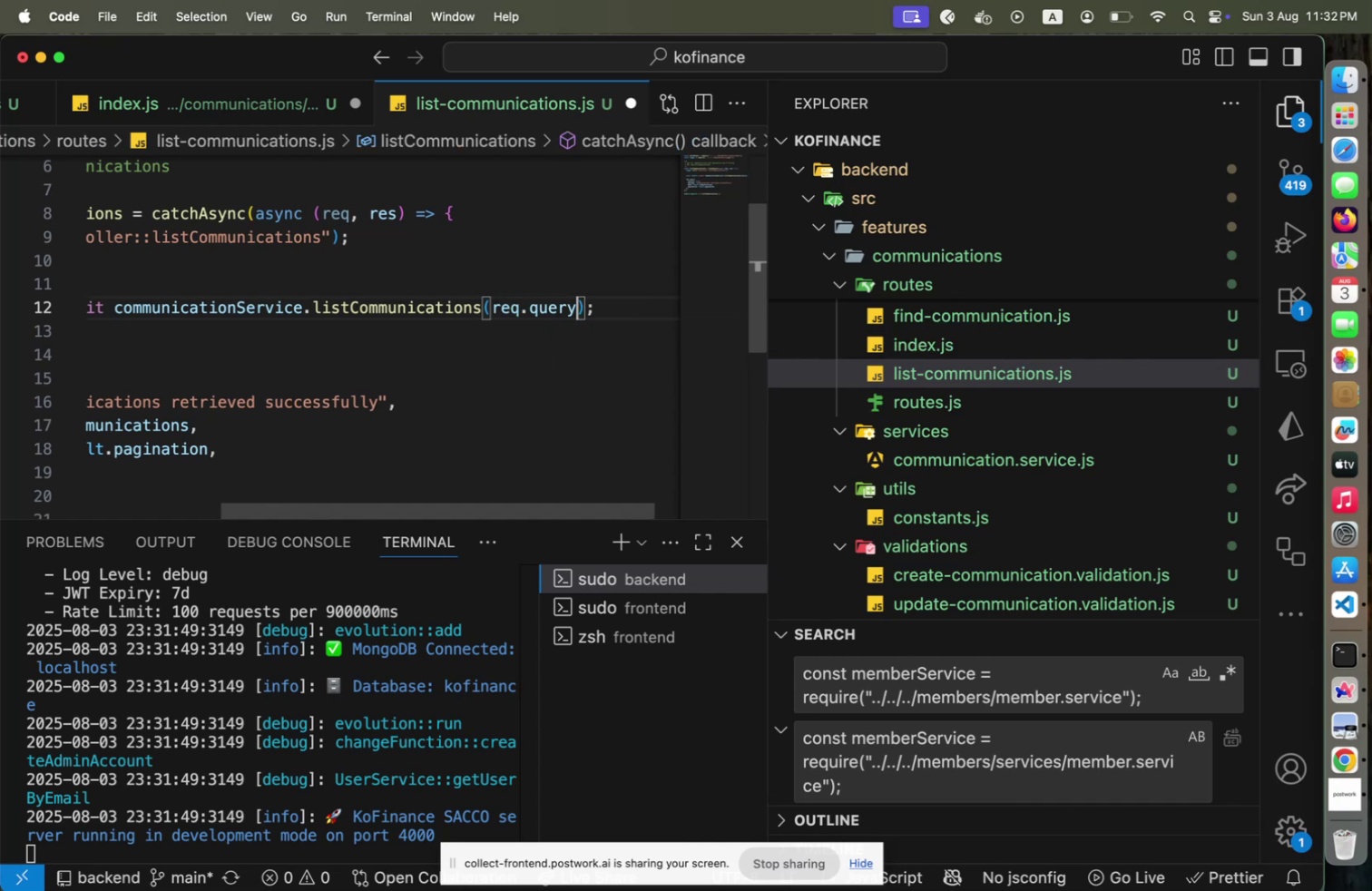 
key(ArrowRight)
 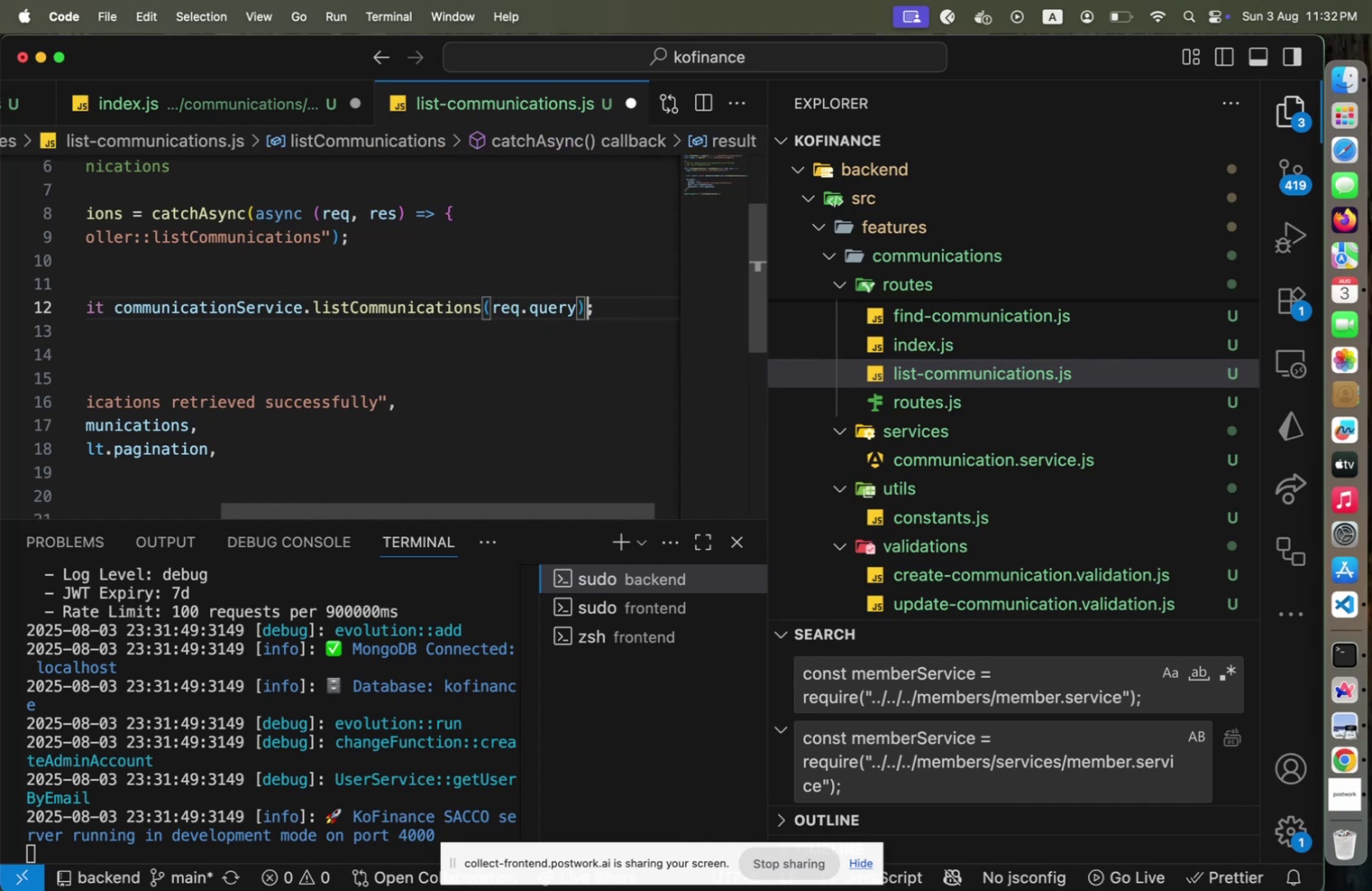 
key(Alt+Shift+OptionLeft)
 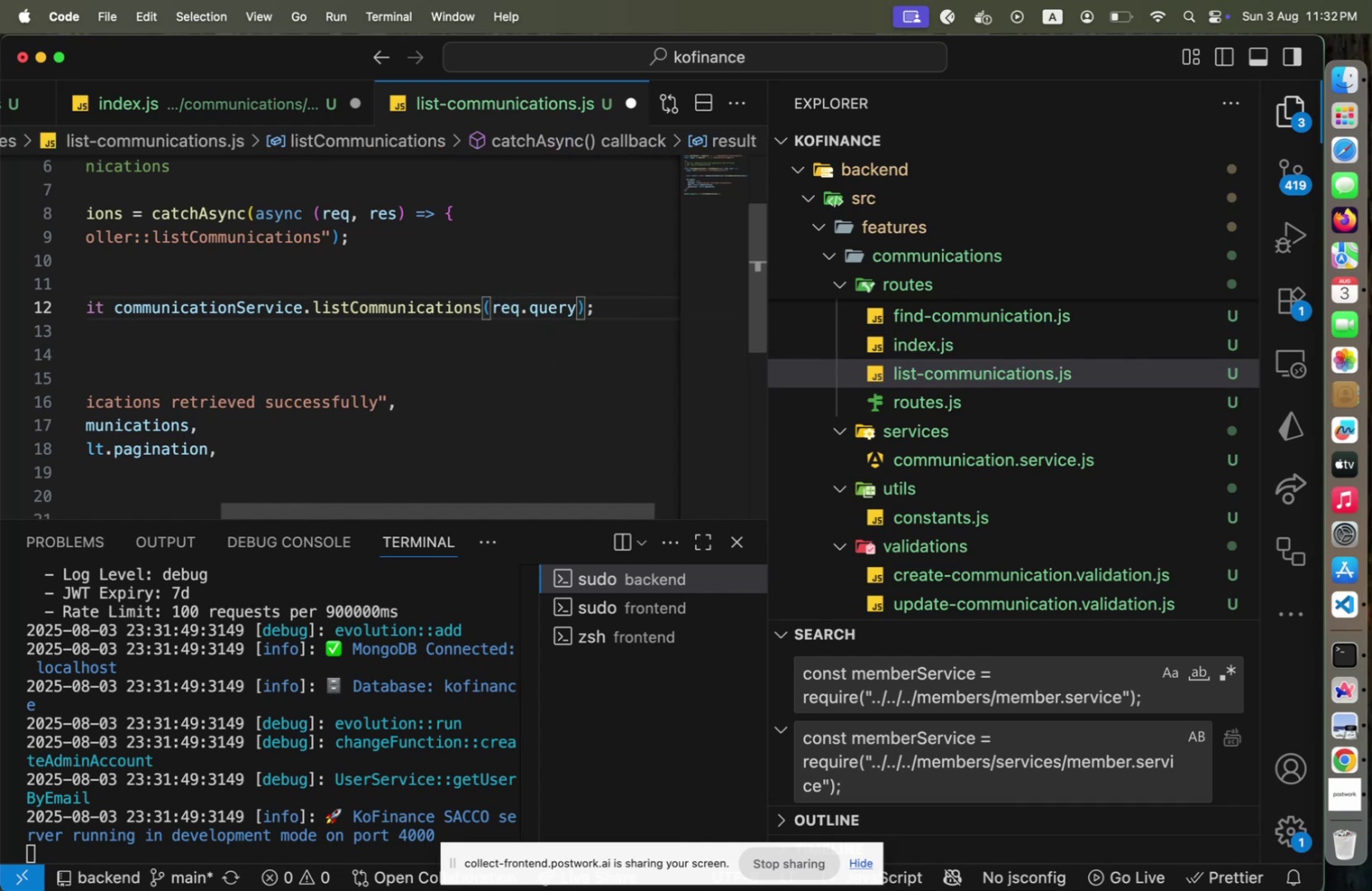 
key(Alt+Shift+F)
 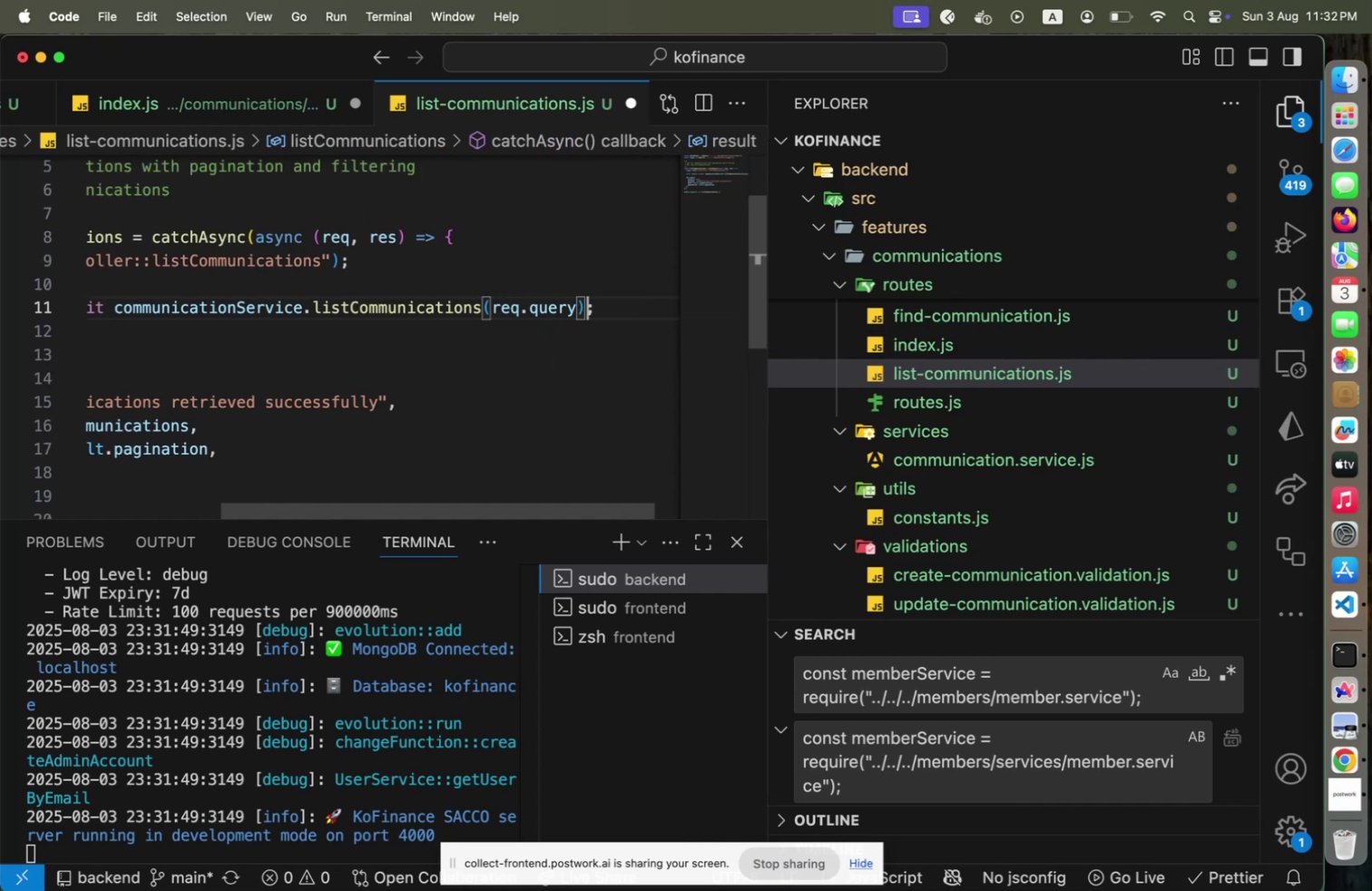 
key(Home)
 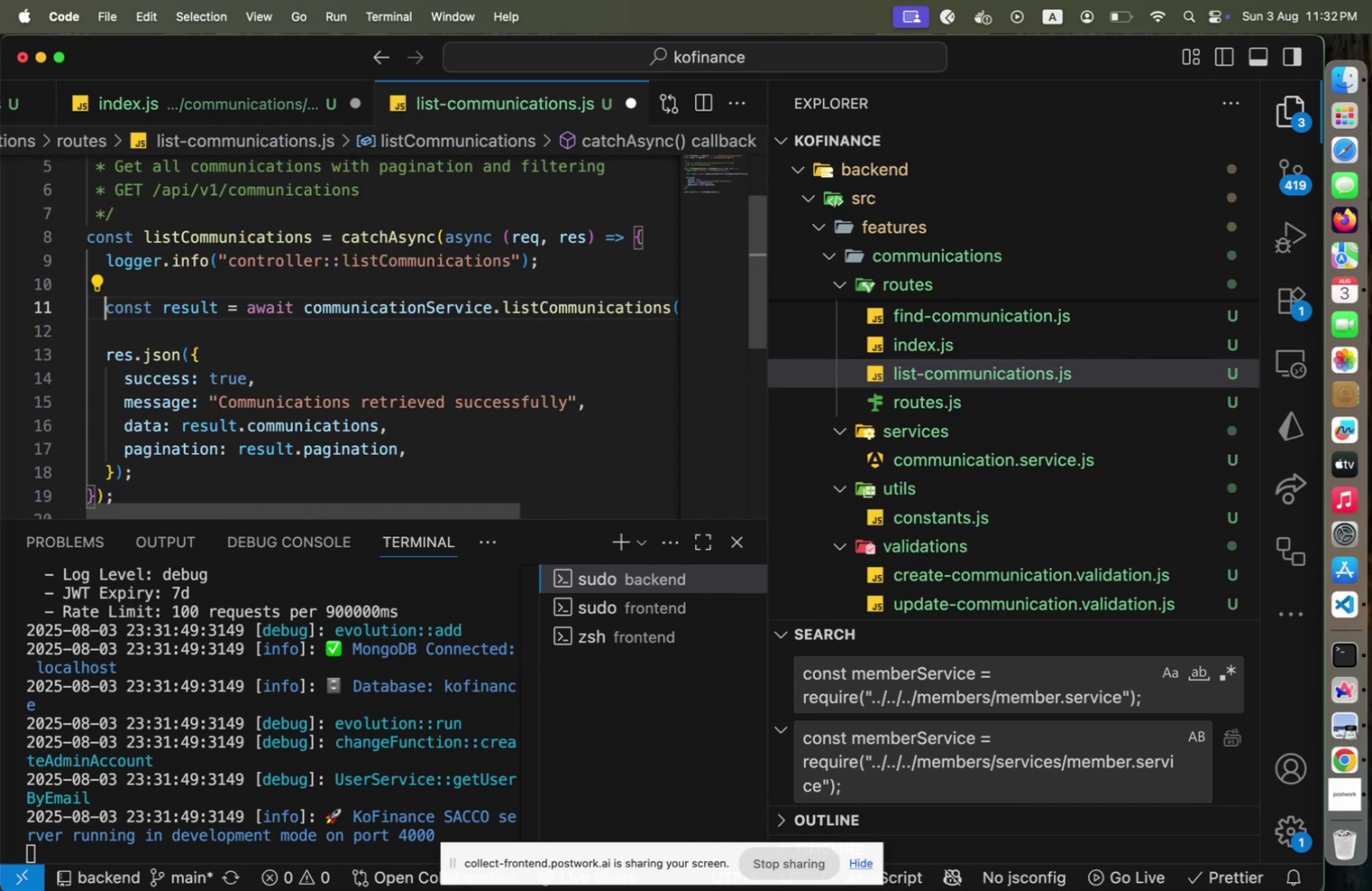 
key(ArrowDown)
 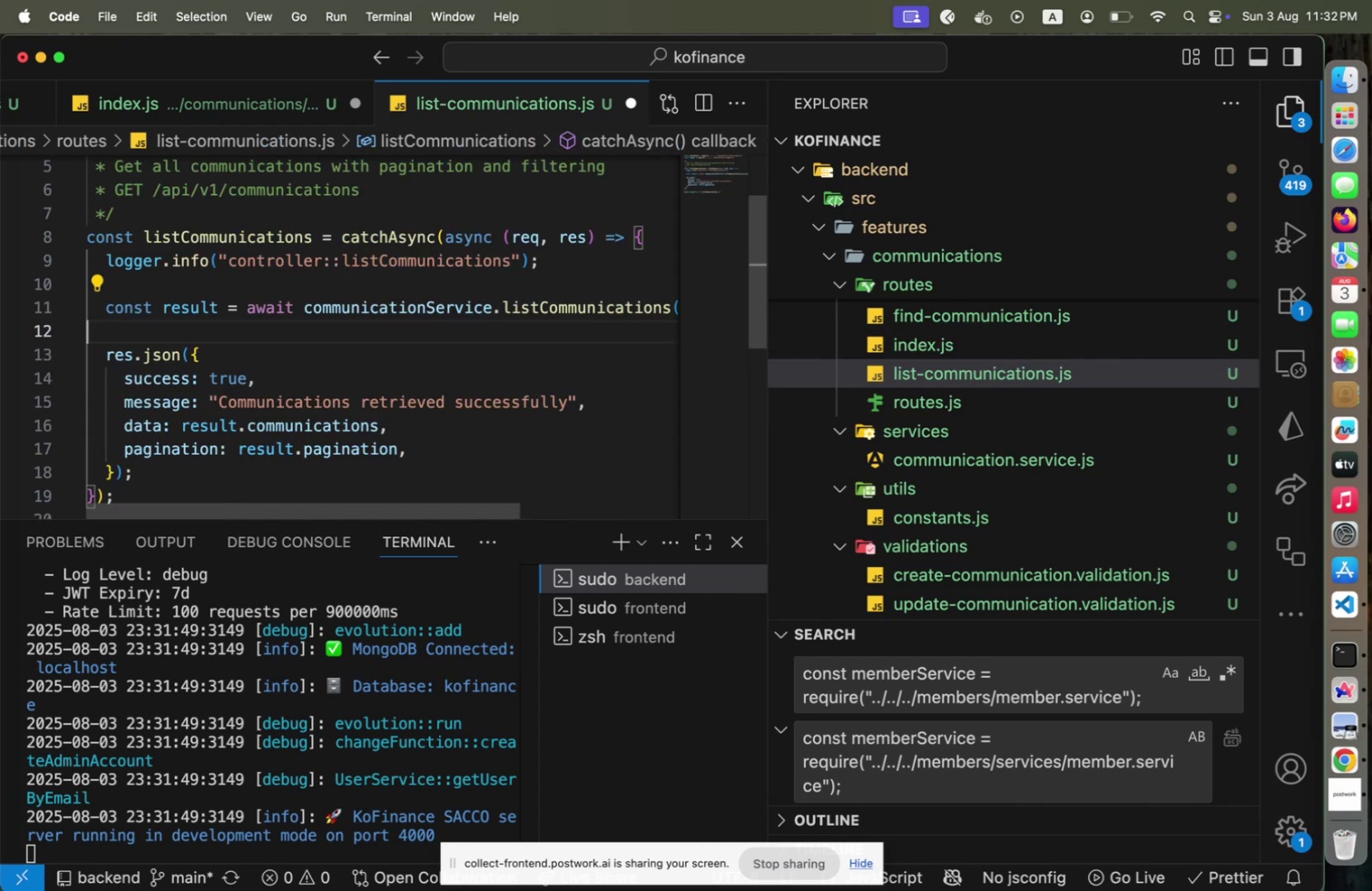 
key(Meta+CommandLeft)
 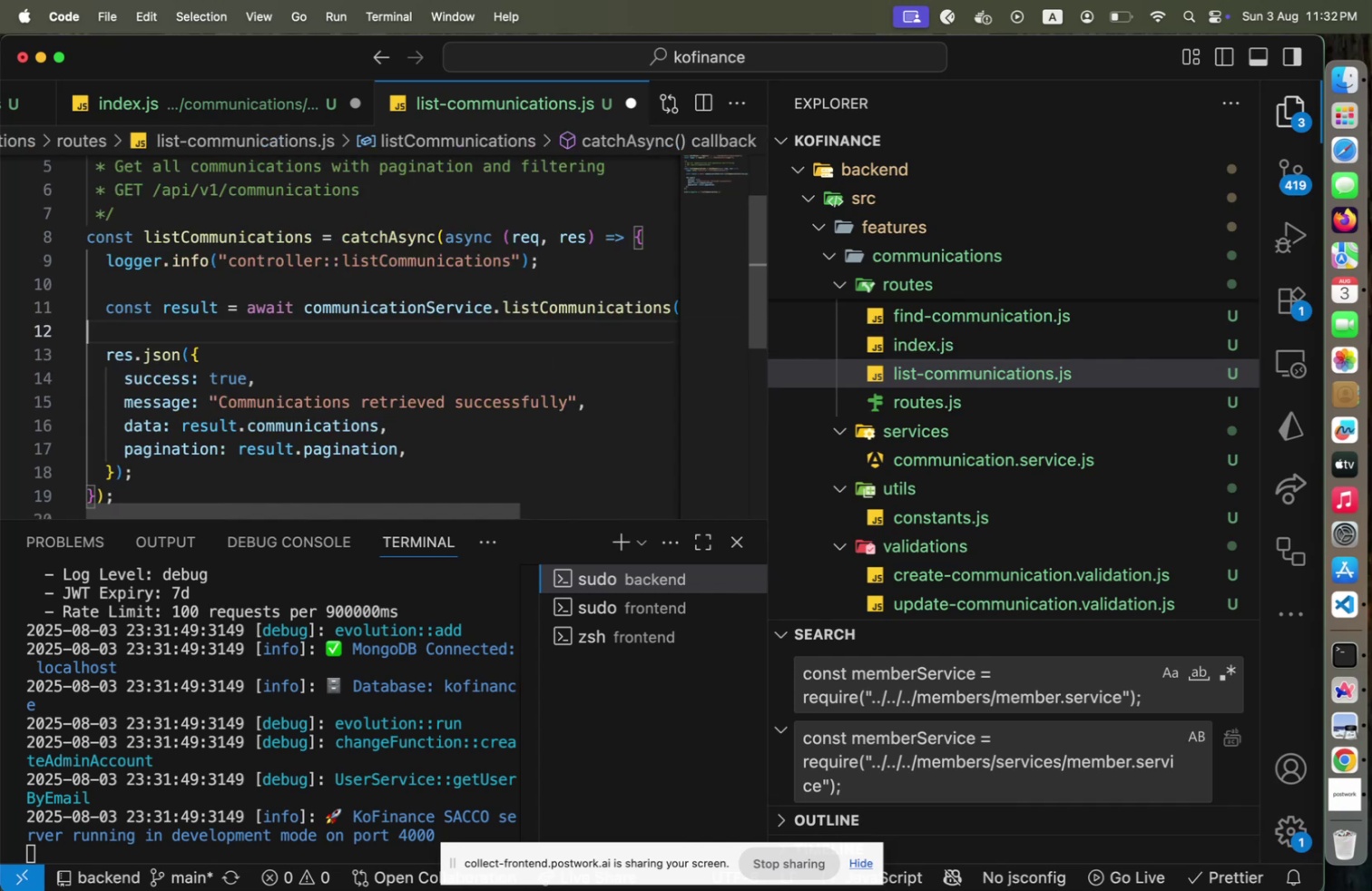 
key(Meta+S)
 